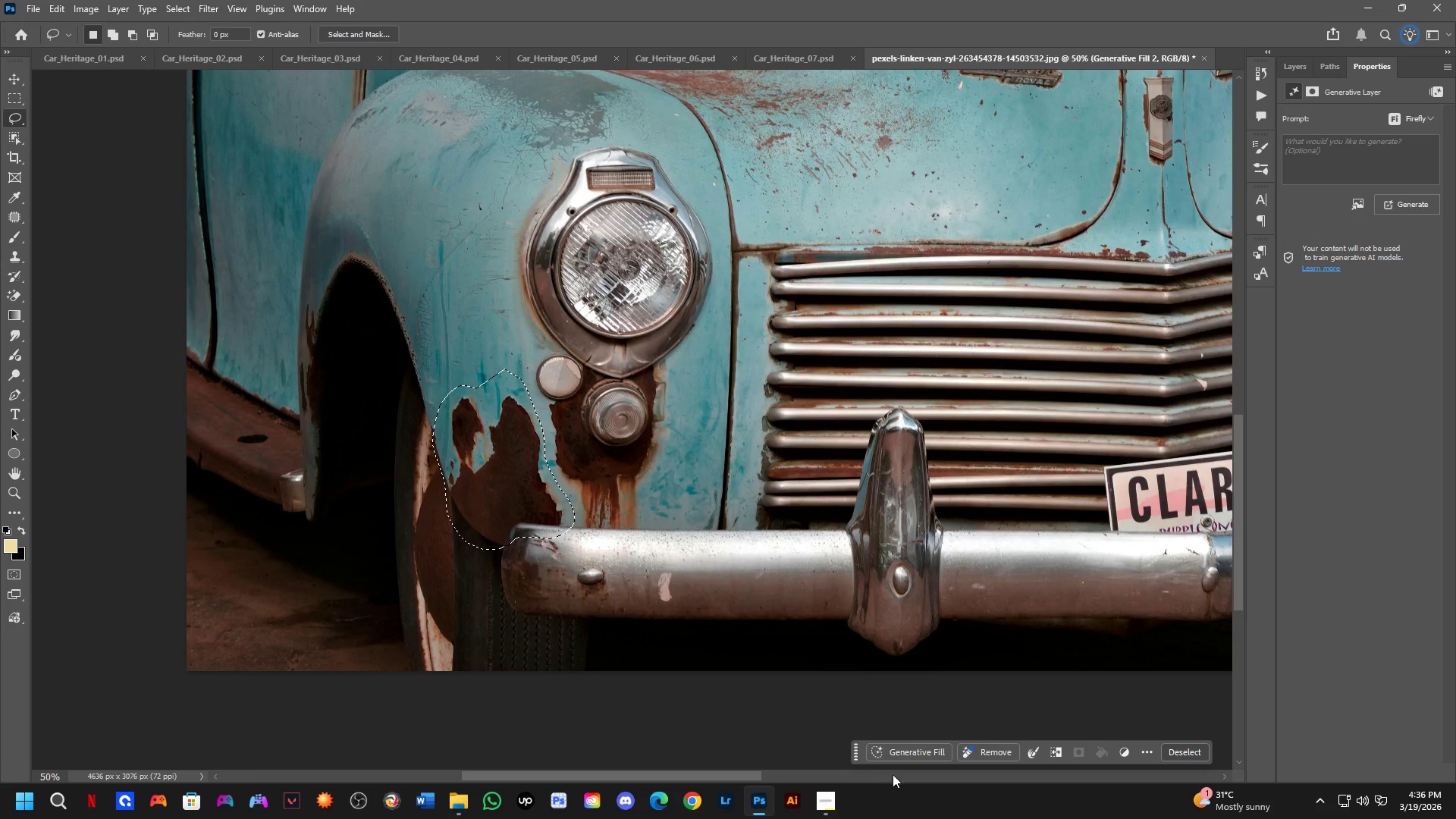 
left_click([899, 759])
 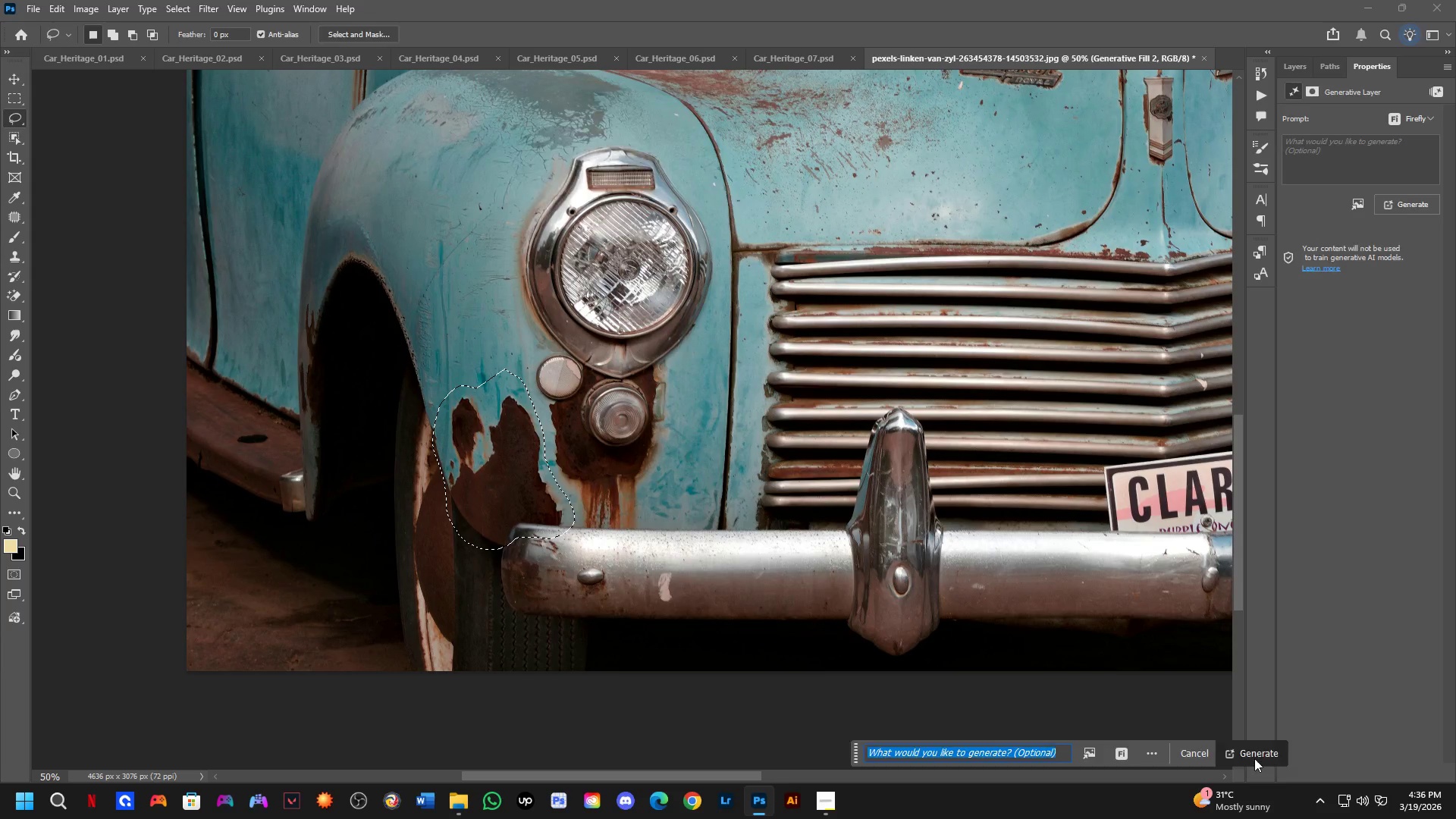 
key(Shift+ShiftLeft)
 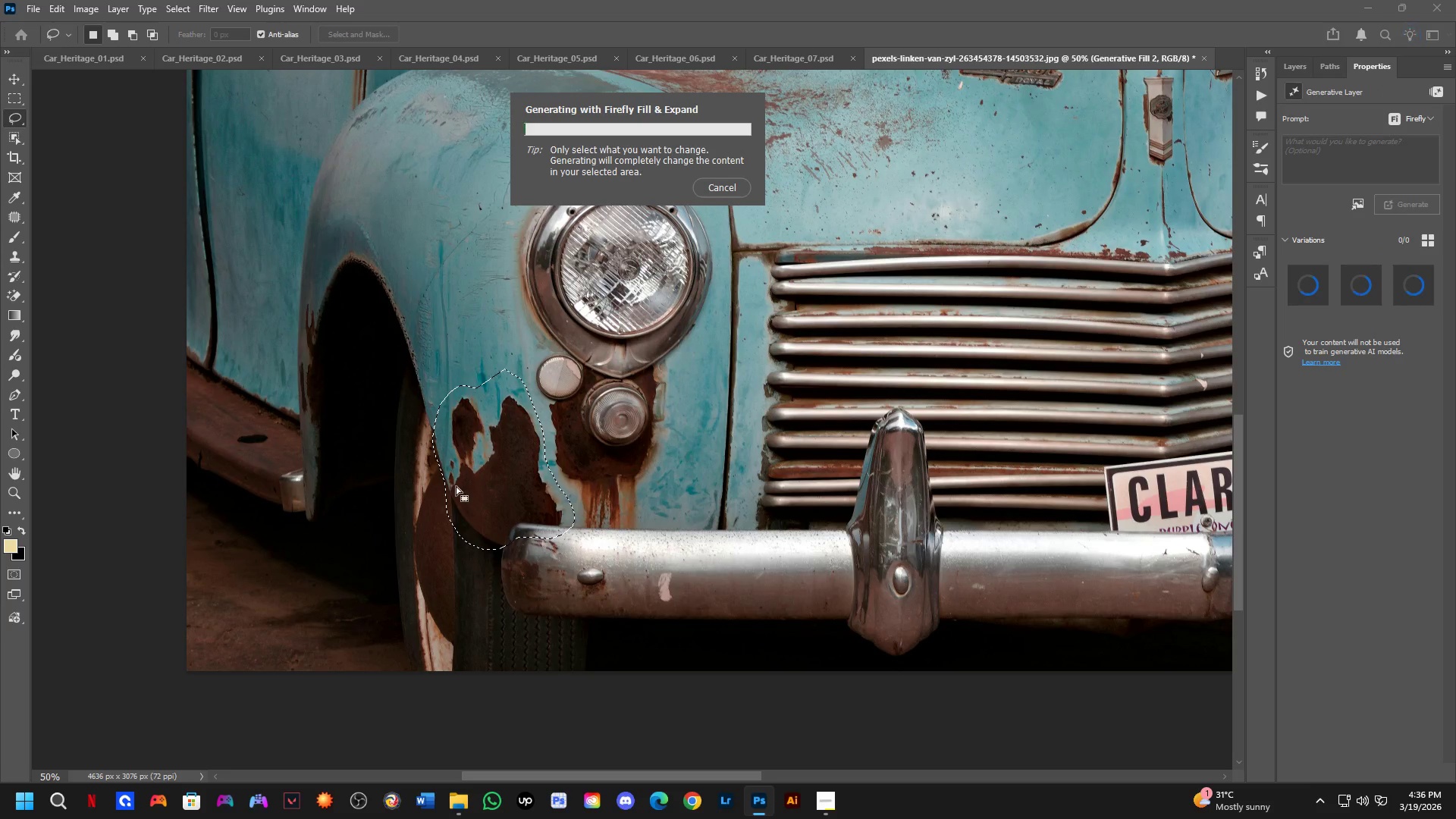 
scroll: coordinate [475, 475], scroll_direction: down, amount: 4.0
 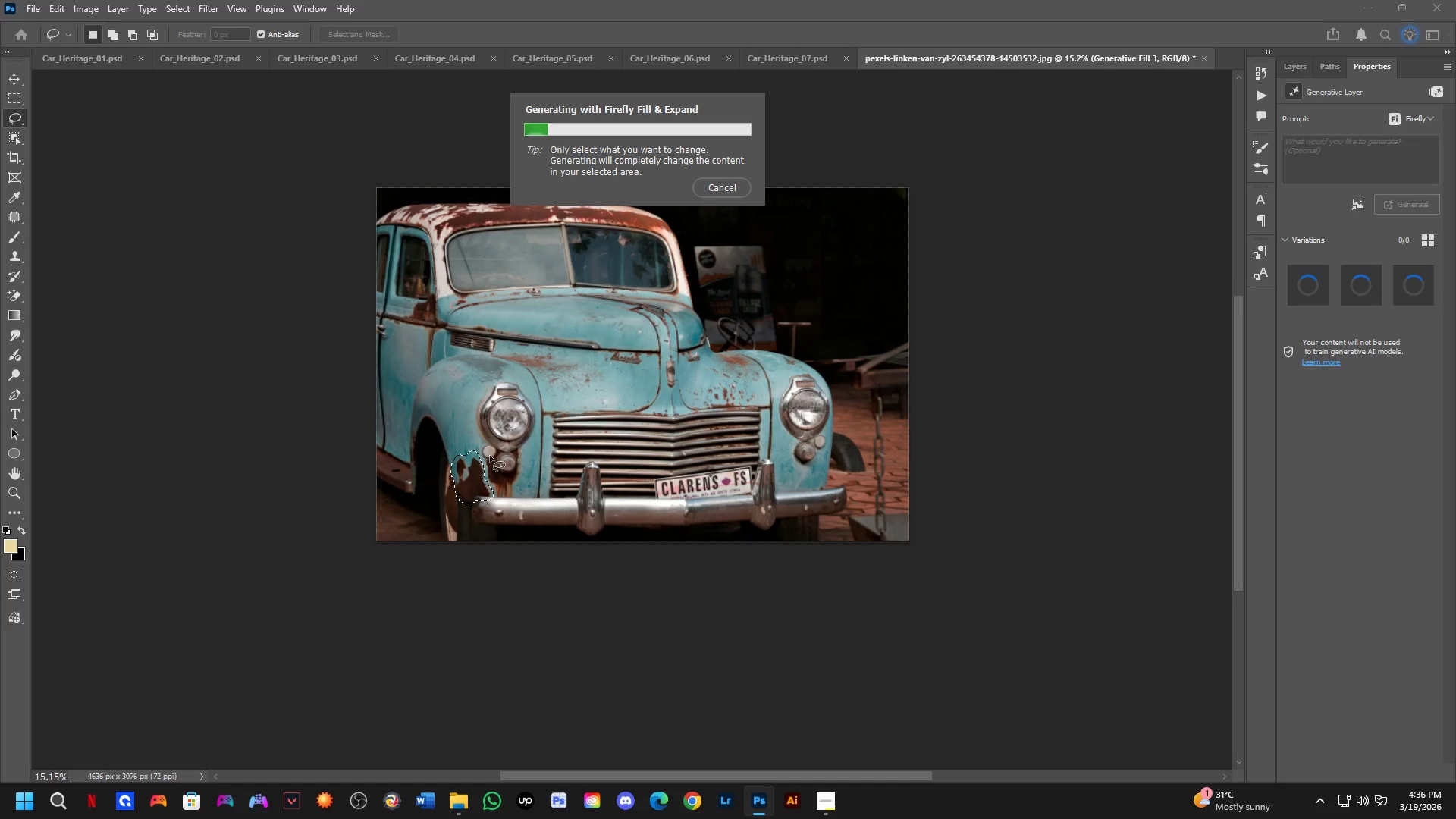 
scroll: coordinate [546, 410], scroll_direction: up, amount: 9.0
 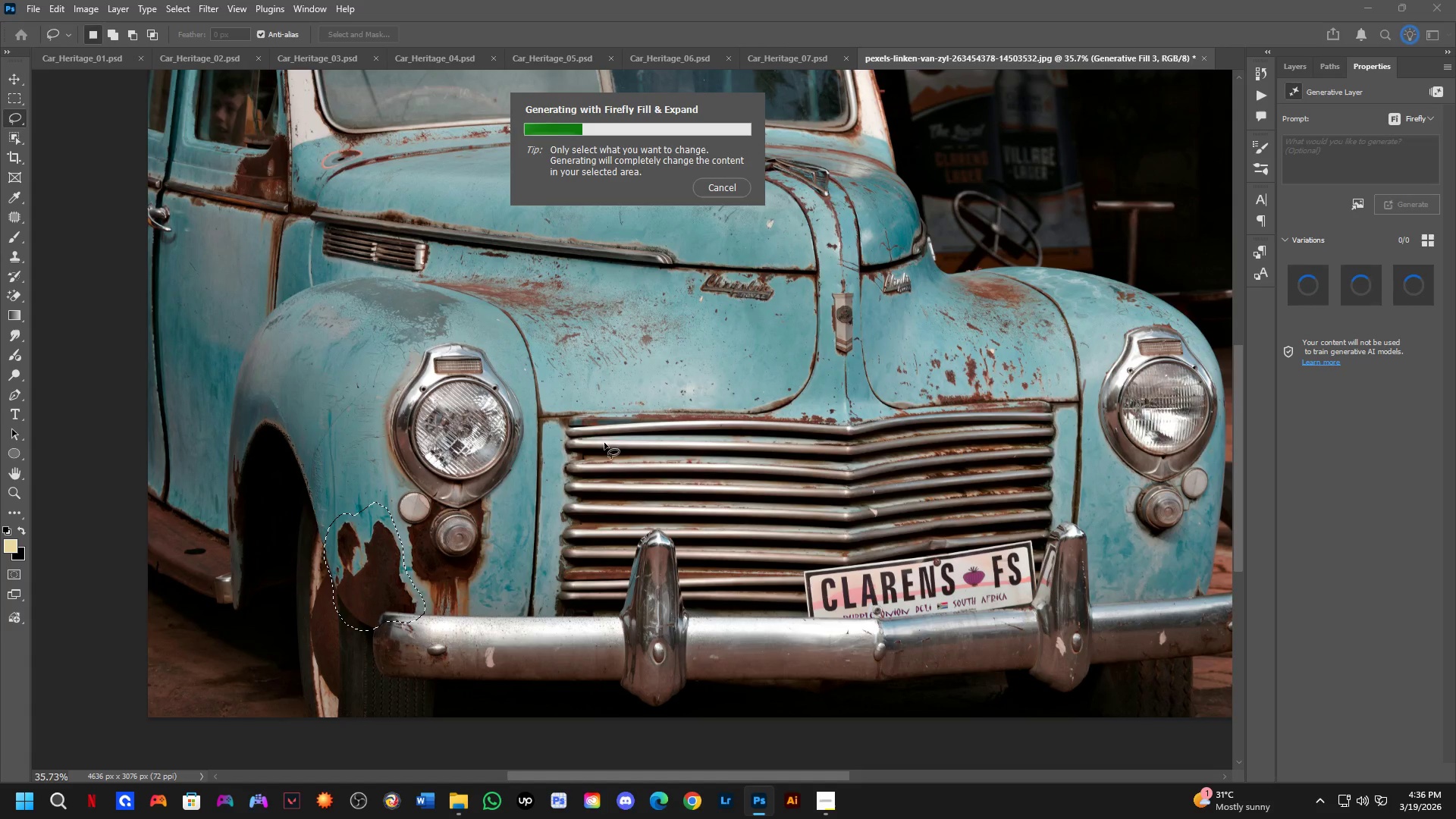 
key(Shift+ShiftLeft)
 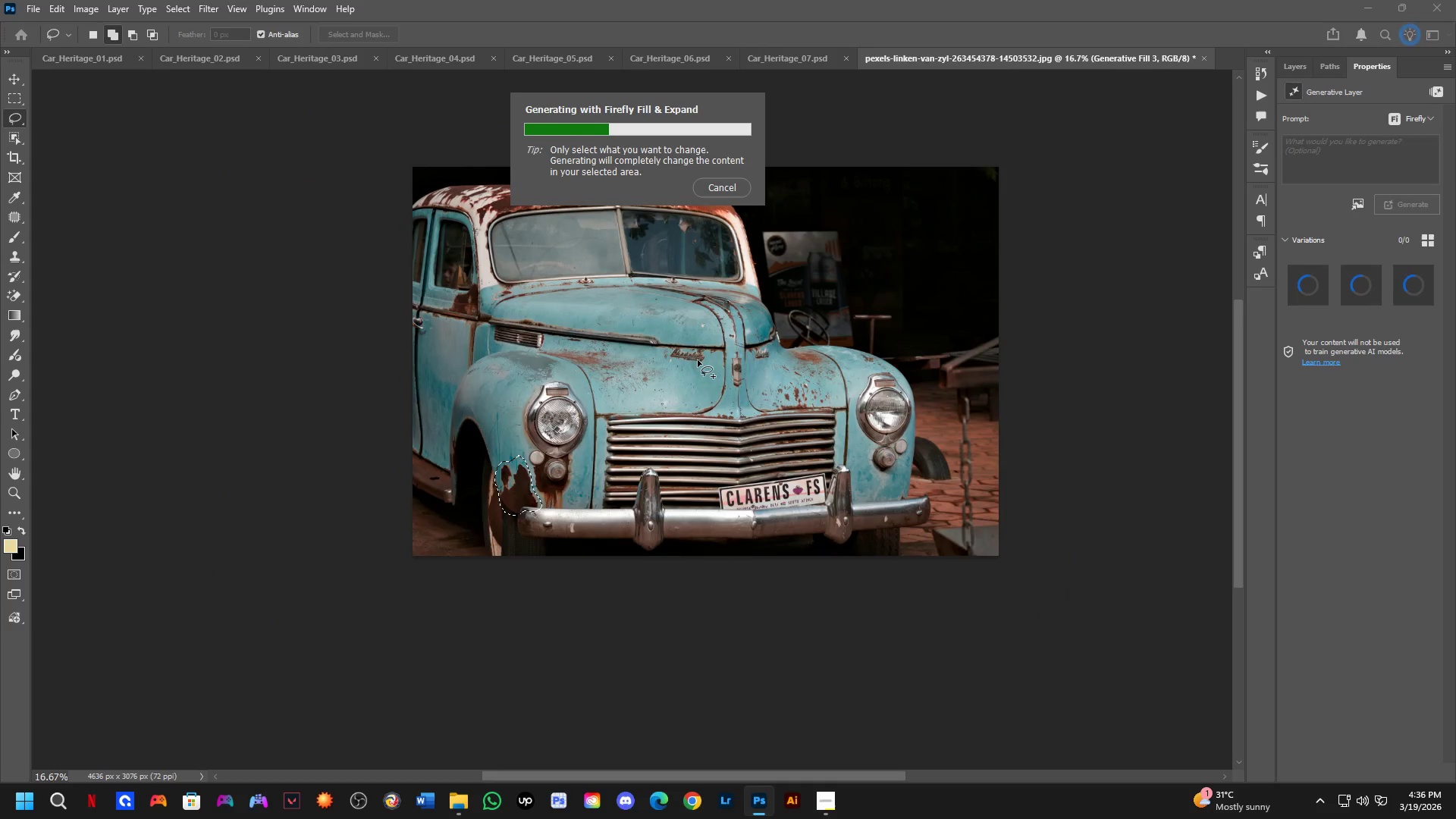 
key(Shift+ShiftLeft)
 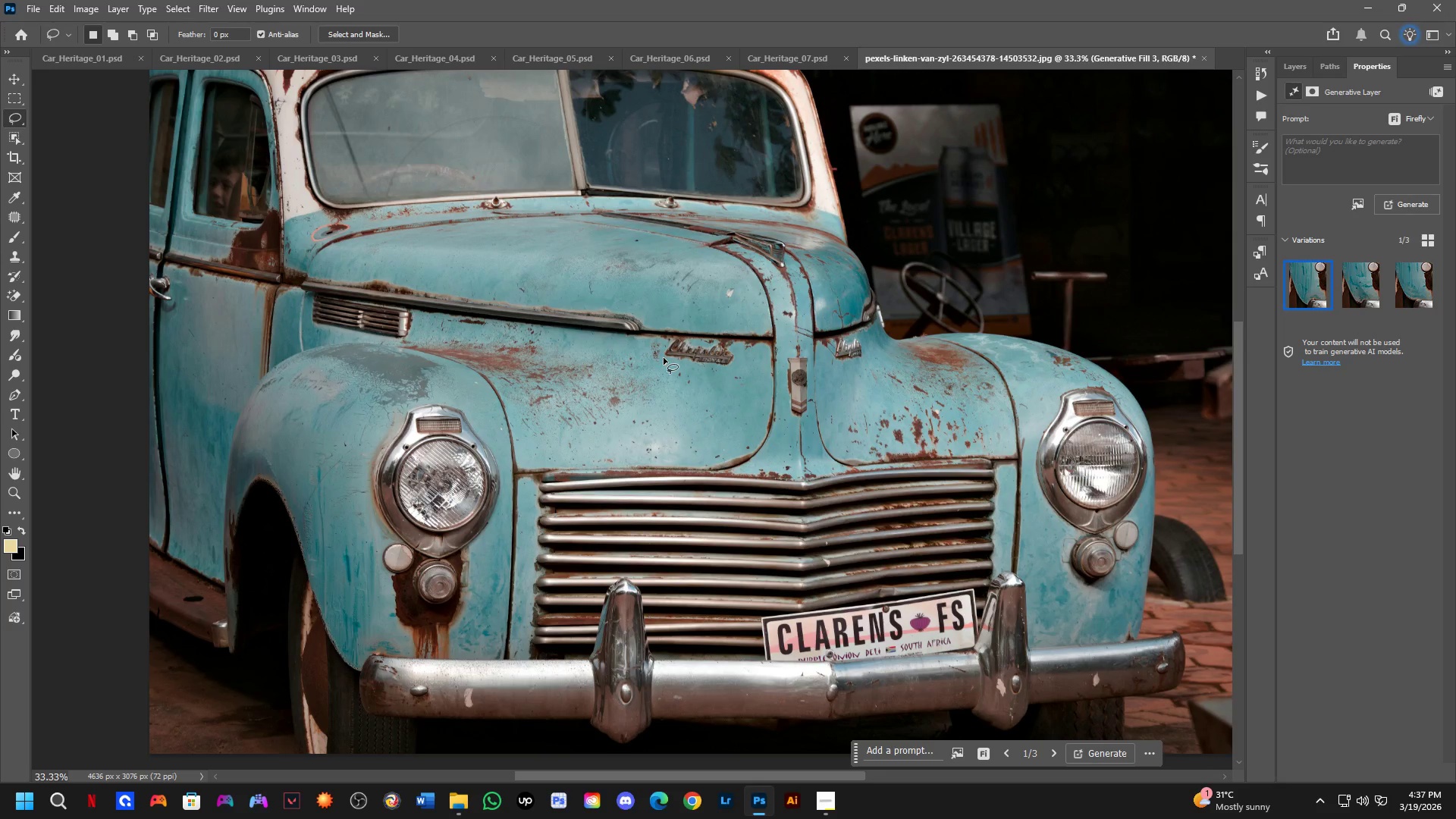 
scroll: coordinate [668, 358], scroll_direction: down, amount: 6.0
 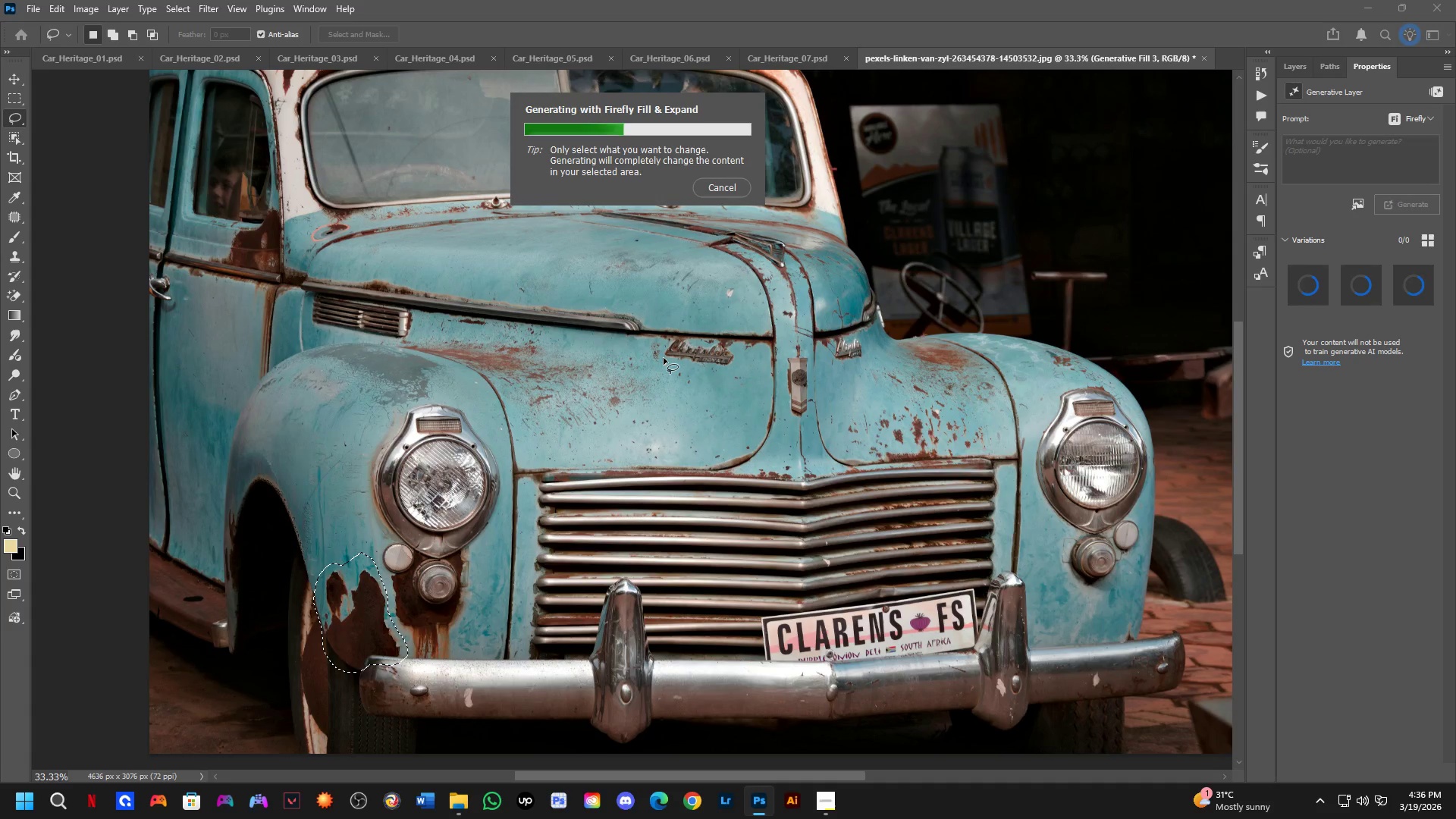 
wait(22.36)
 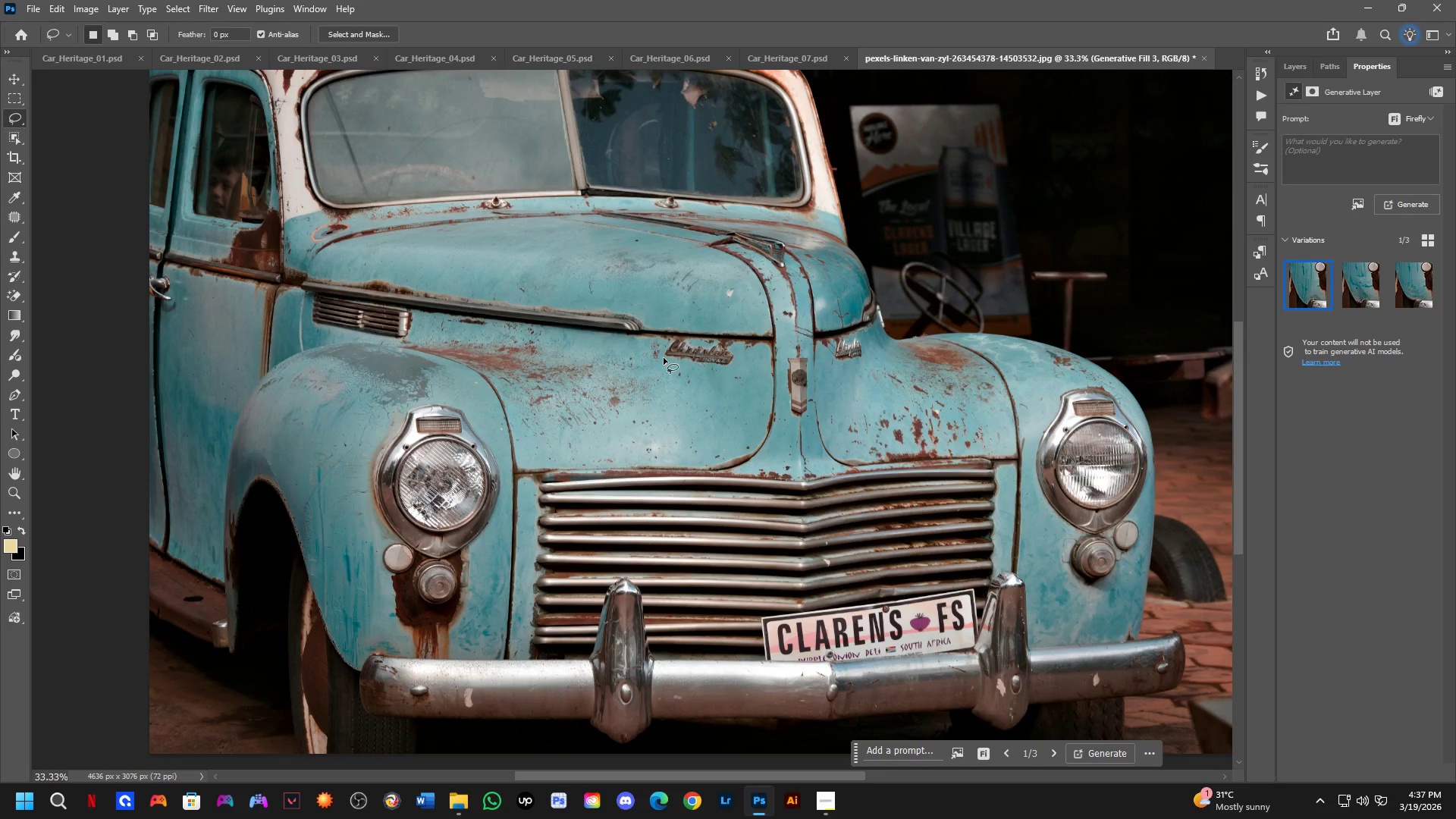 
key(Control+Z)
 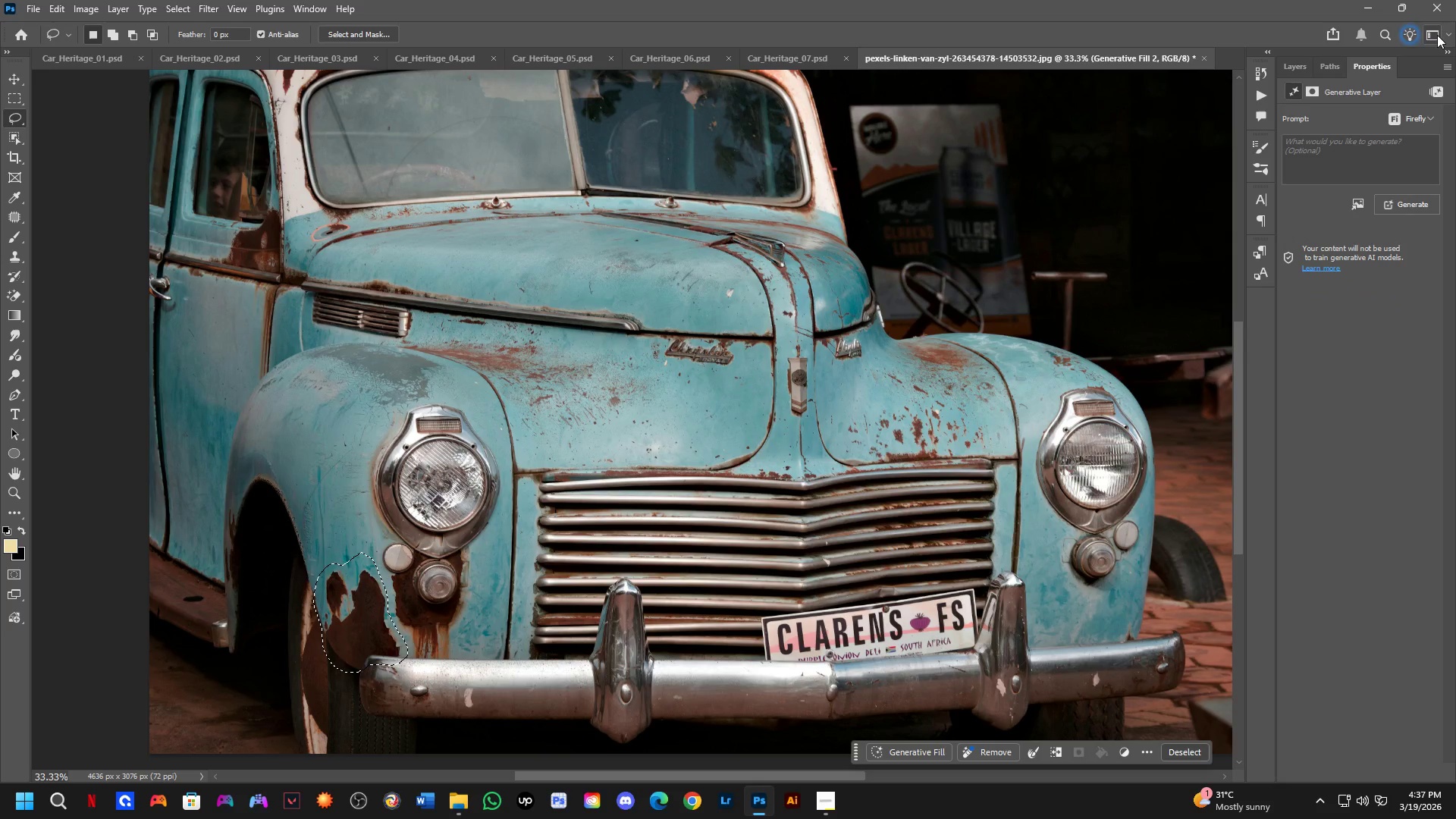 
key(Control+Shift+ShiftLeft)
 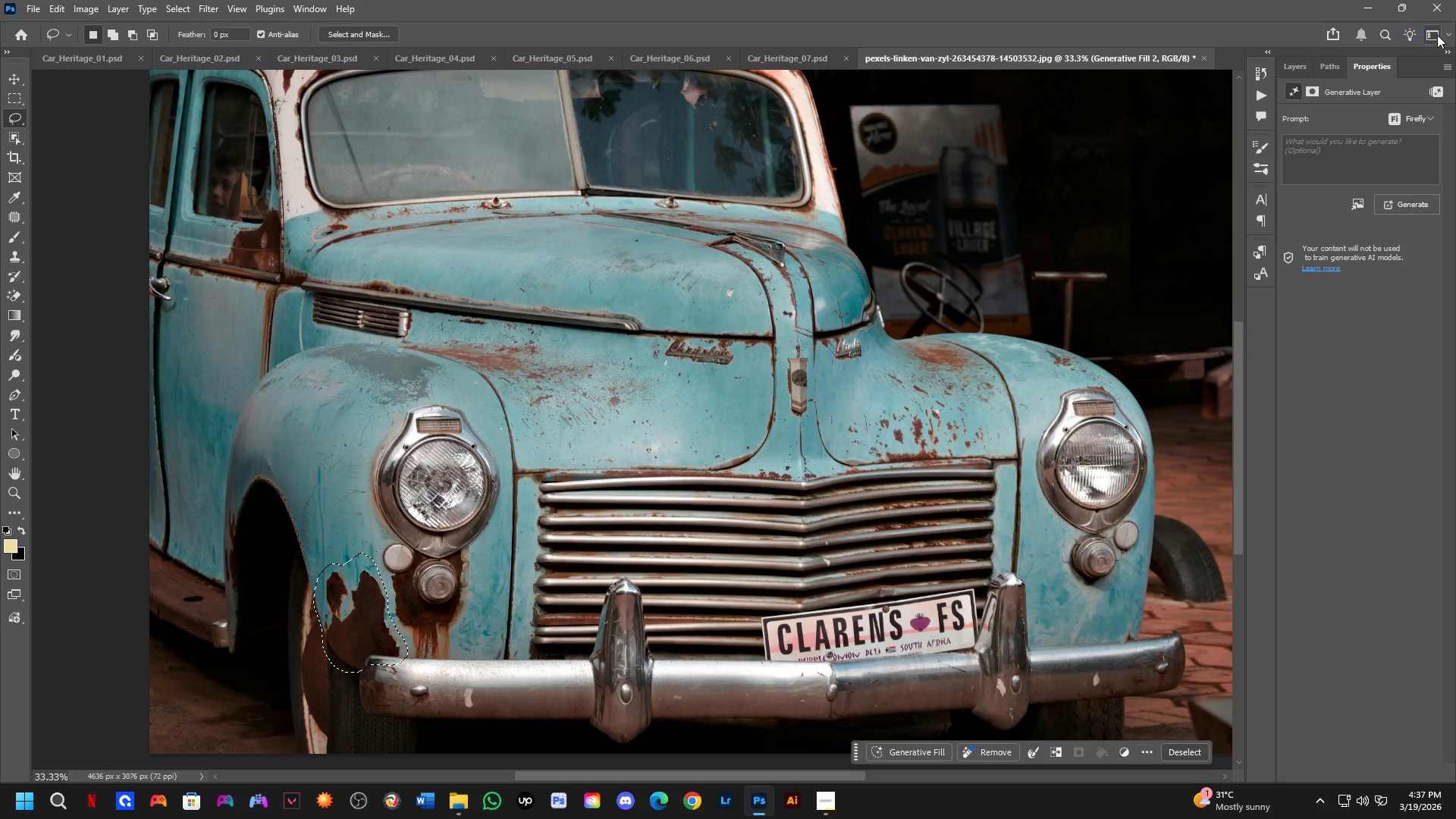 
key(Control+Shift+Z)
 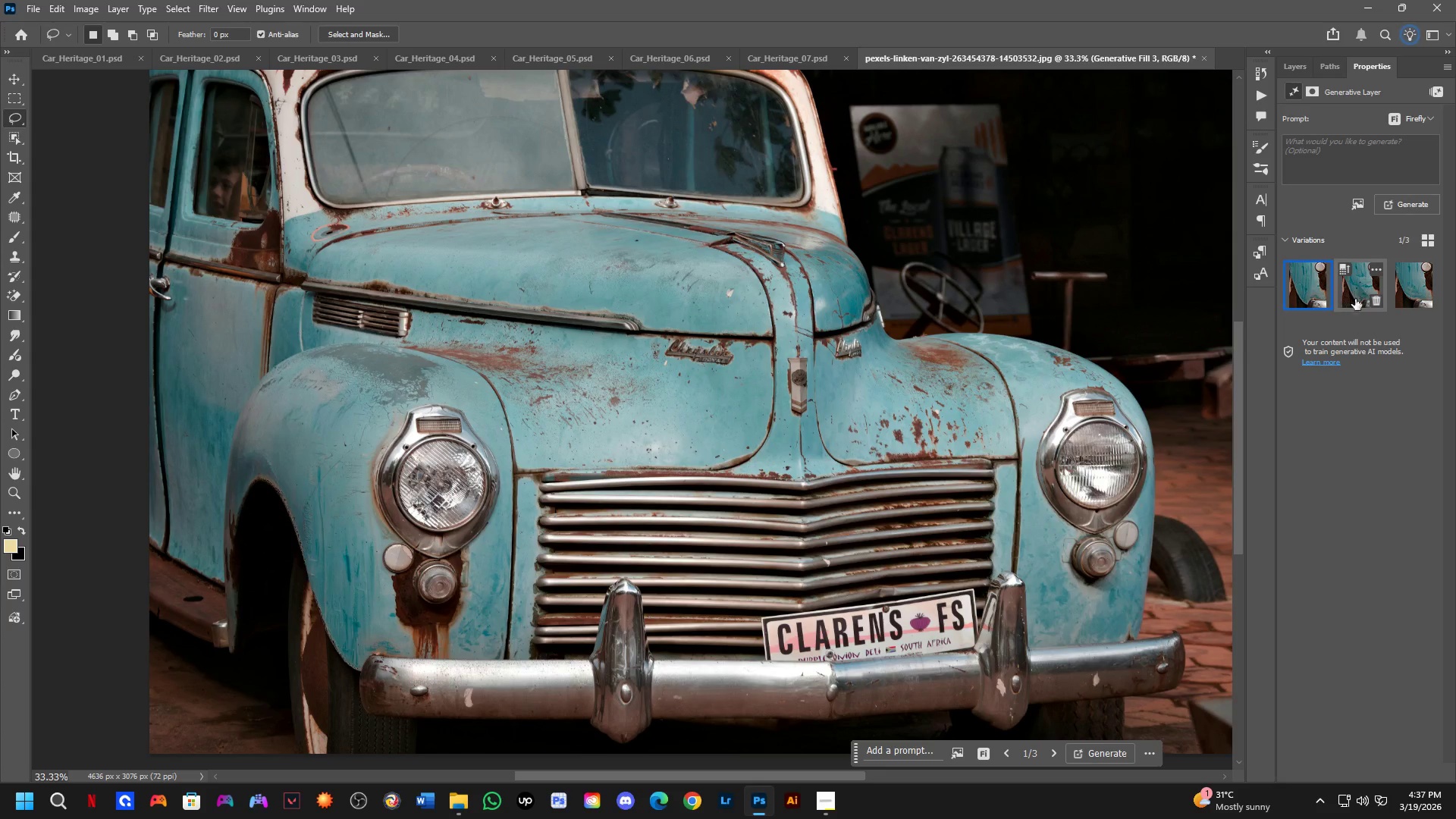 
left_click([1404, 289])
 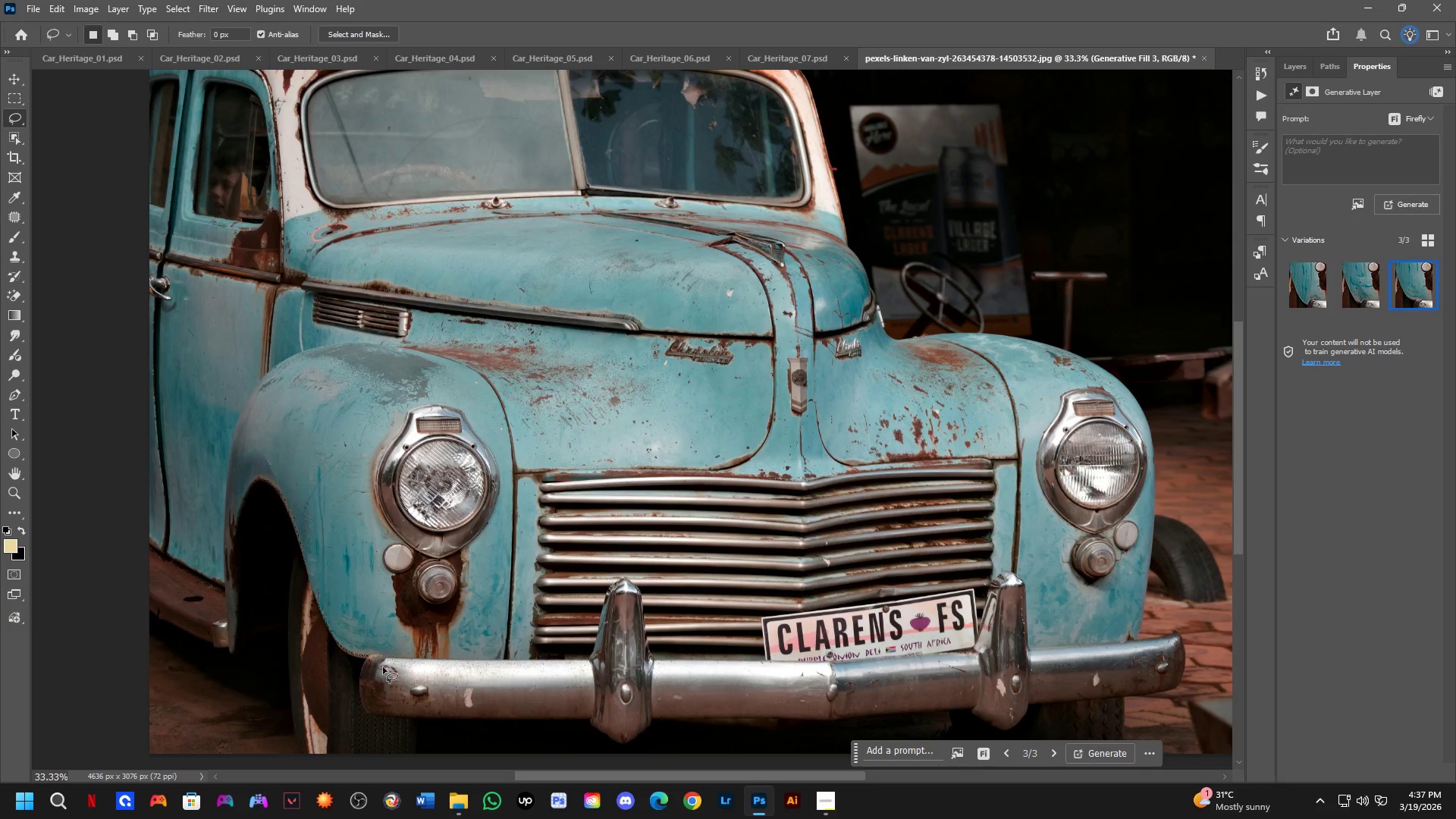 
hold_key(key=Space, duration=0.88)
 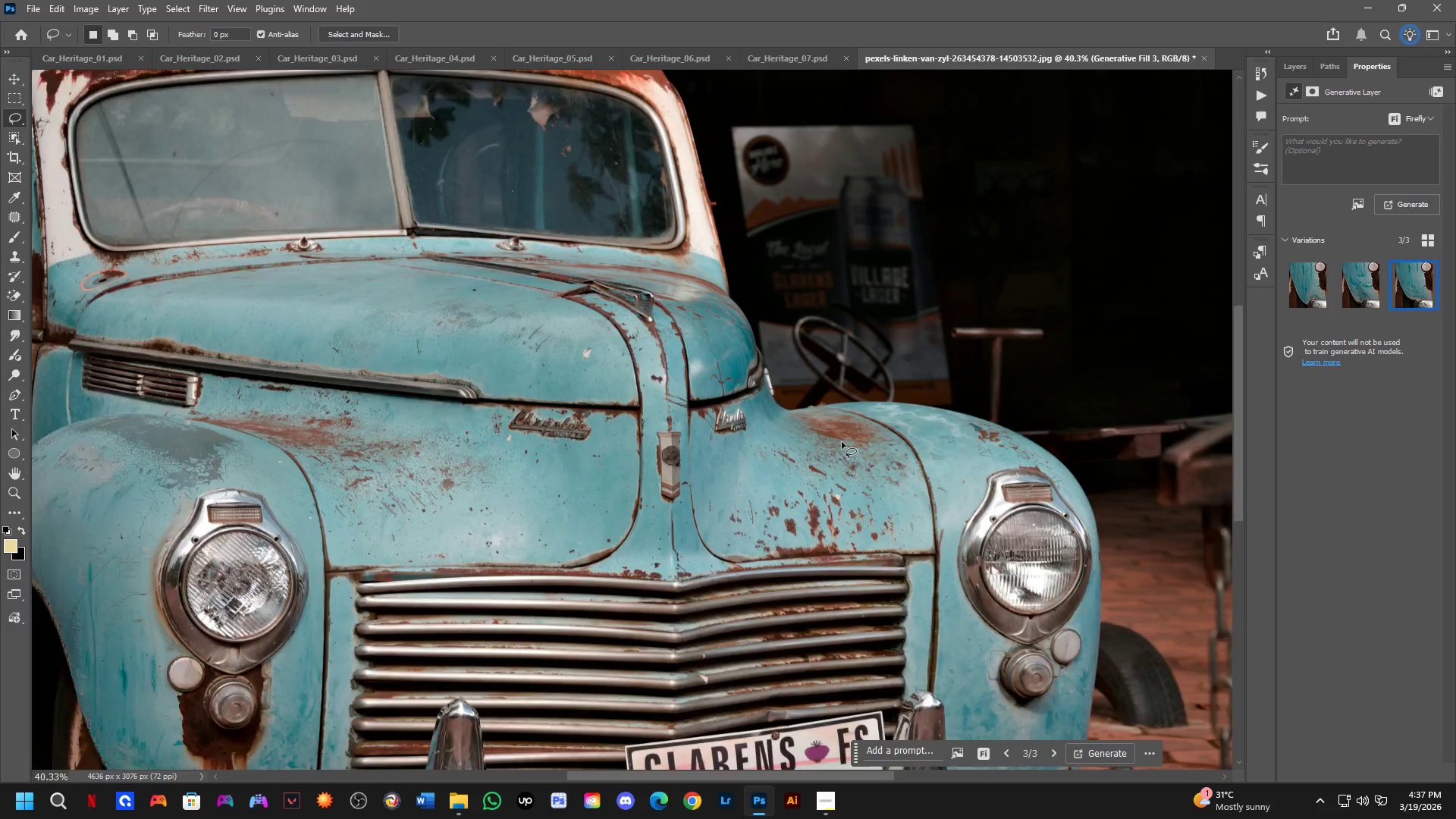 
left_click_drag(start_coordinate=[896, 461], to_coordinate=[798, 537])
 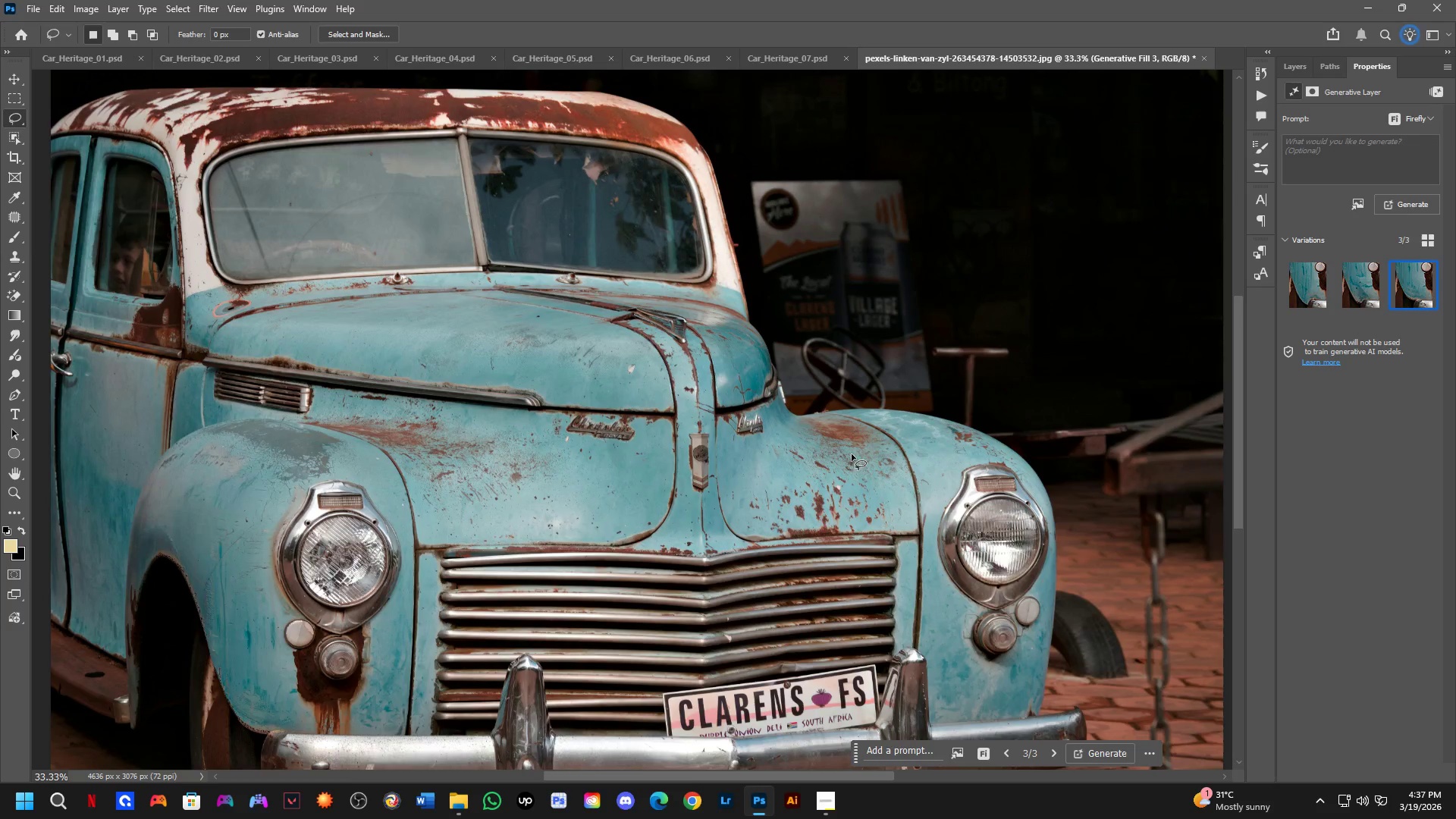 
hold_key(key=Space, duration=0.66)
 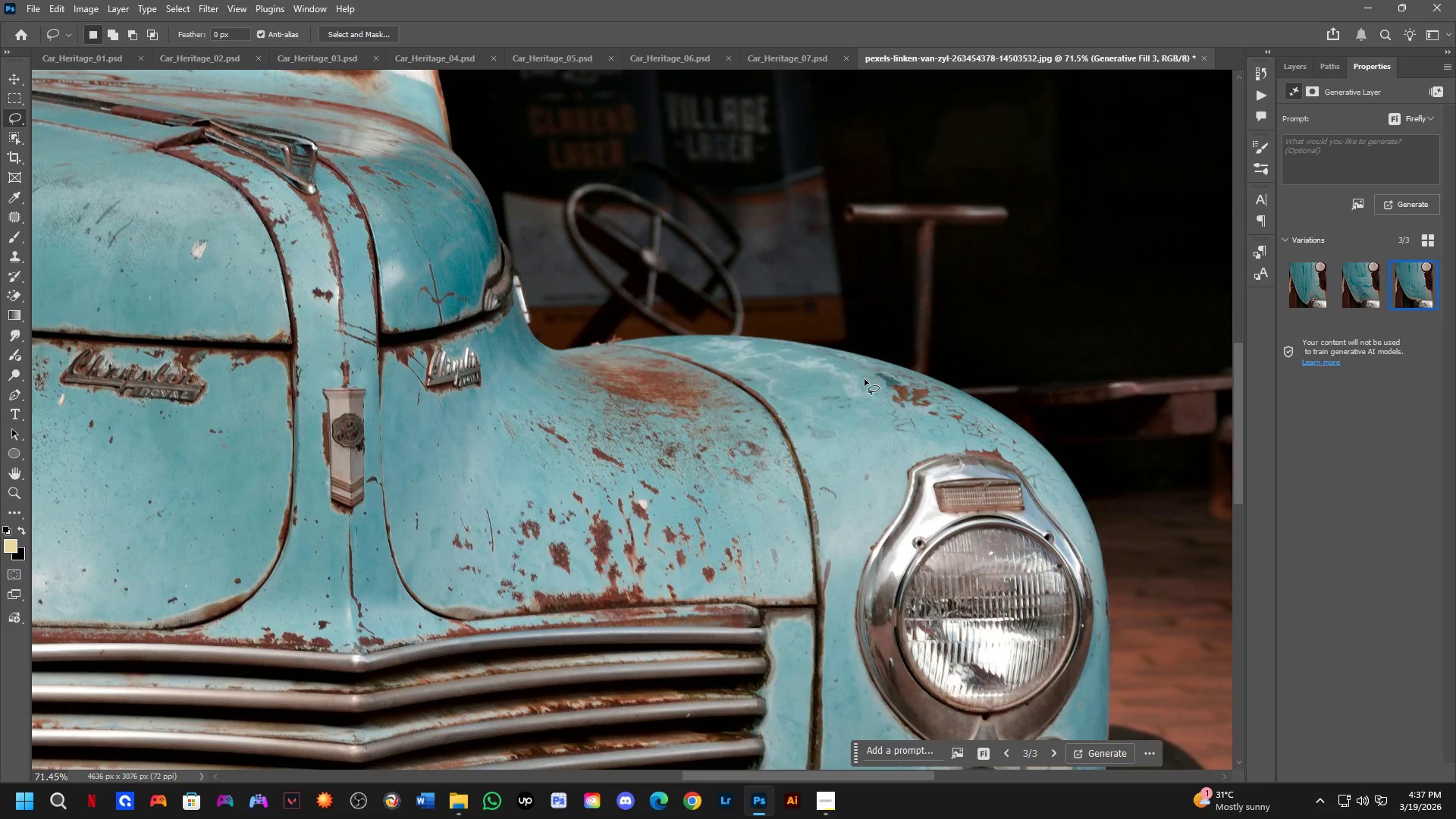 
scroll: coordinate [840, 441], scroll_direction: up, amount: 4.0
 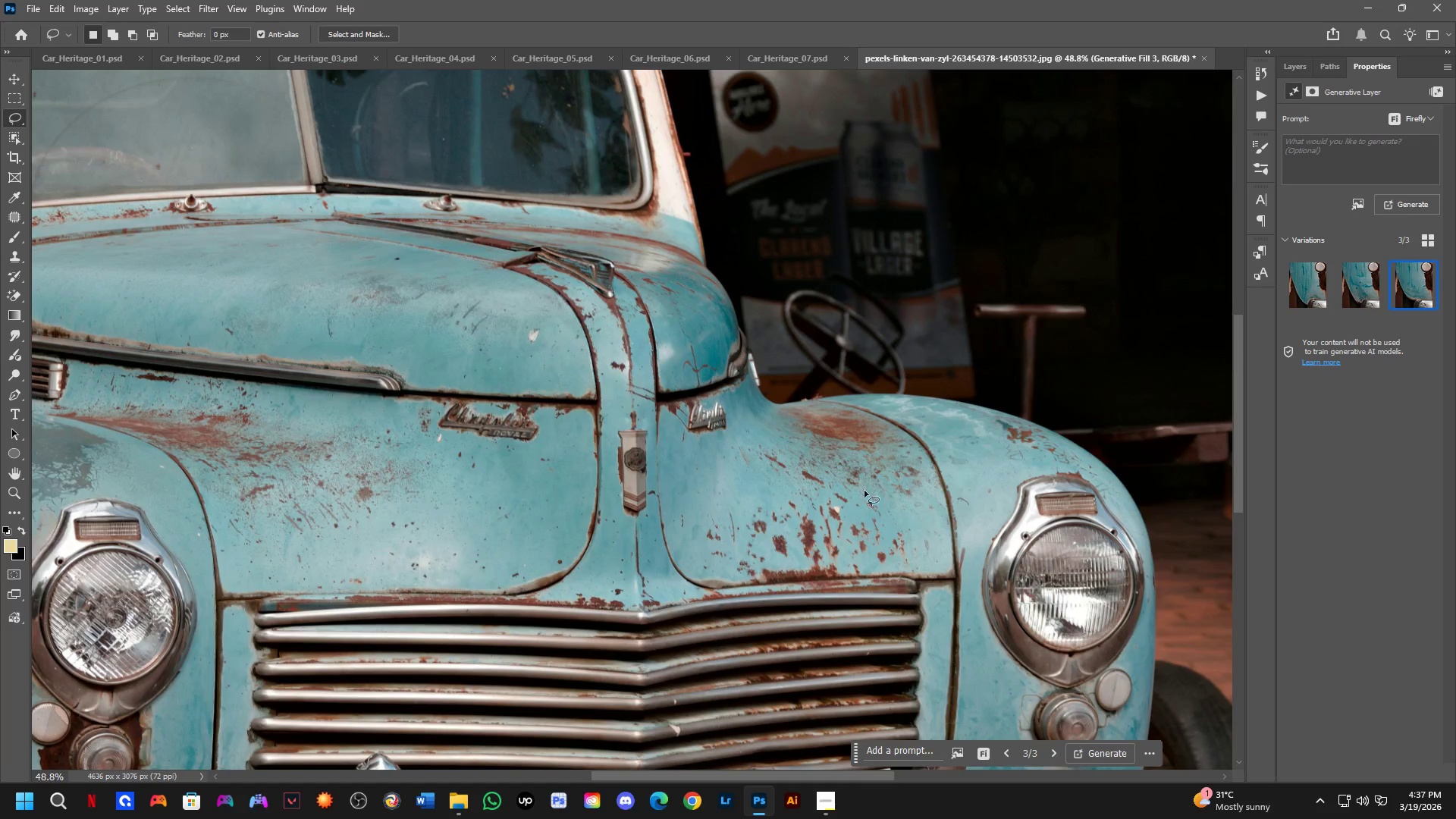 
left_click_drag(start_coordinate=[869, 526], to_coordinate=[730, 492])
 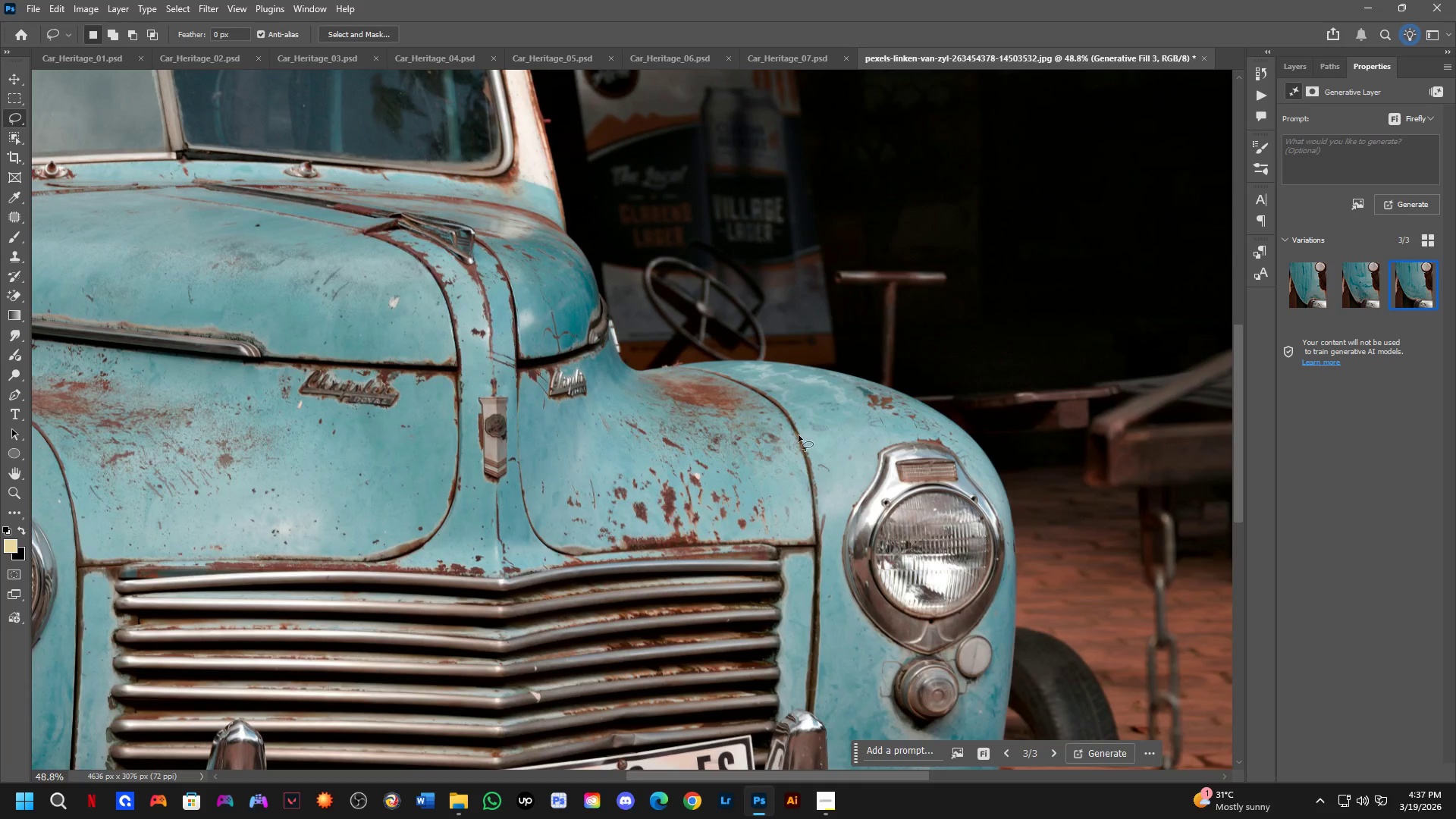 
scroll: coordinate [825, 401], scroll_direction: up, amount: 4.0
 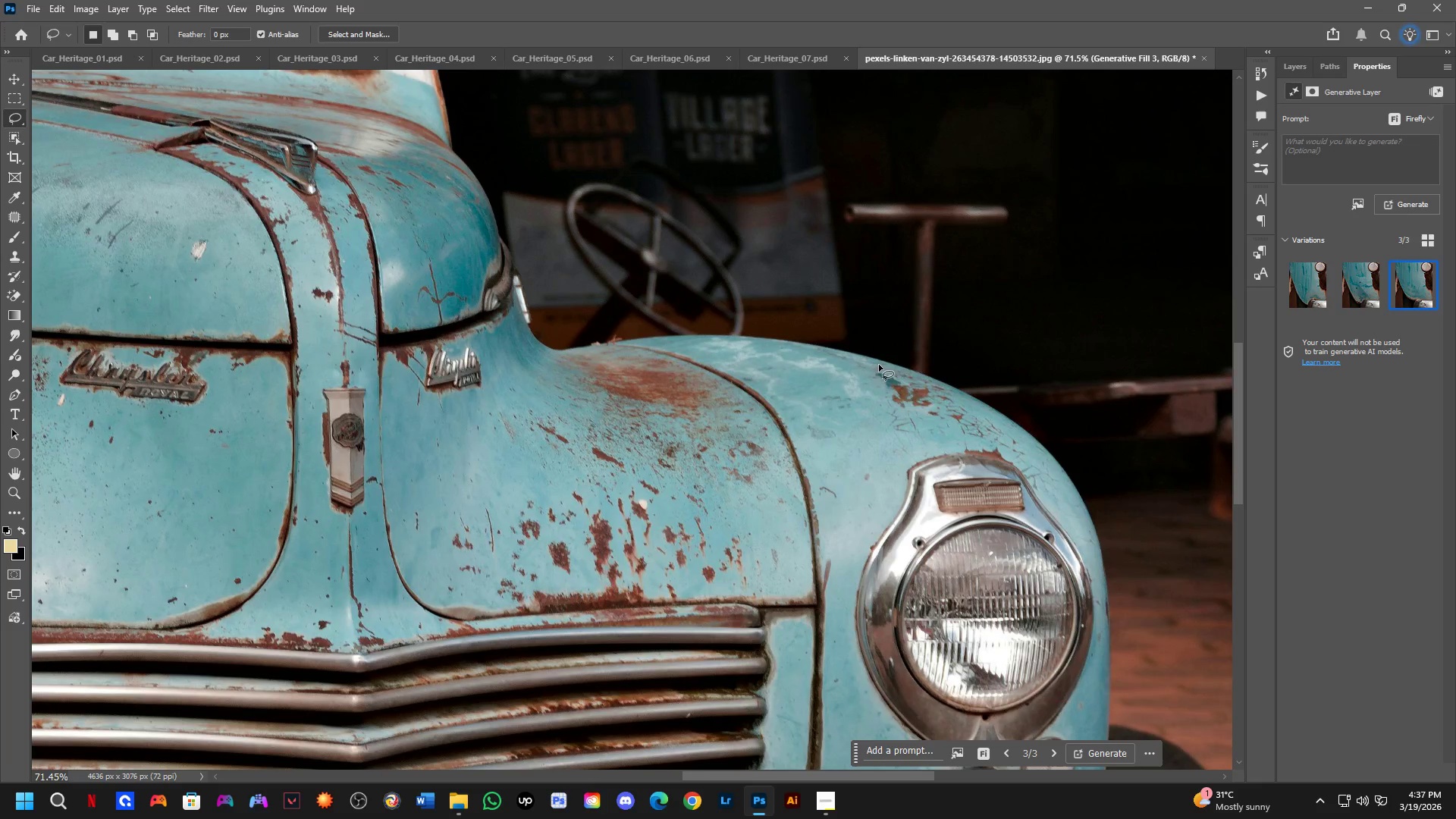 
left_click_drag(start_coordinate=[877, 358], to_coordinate=[957, 356])
 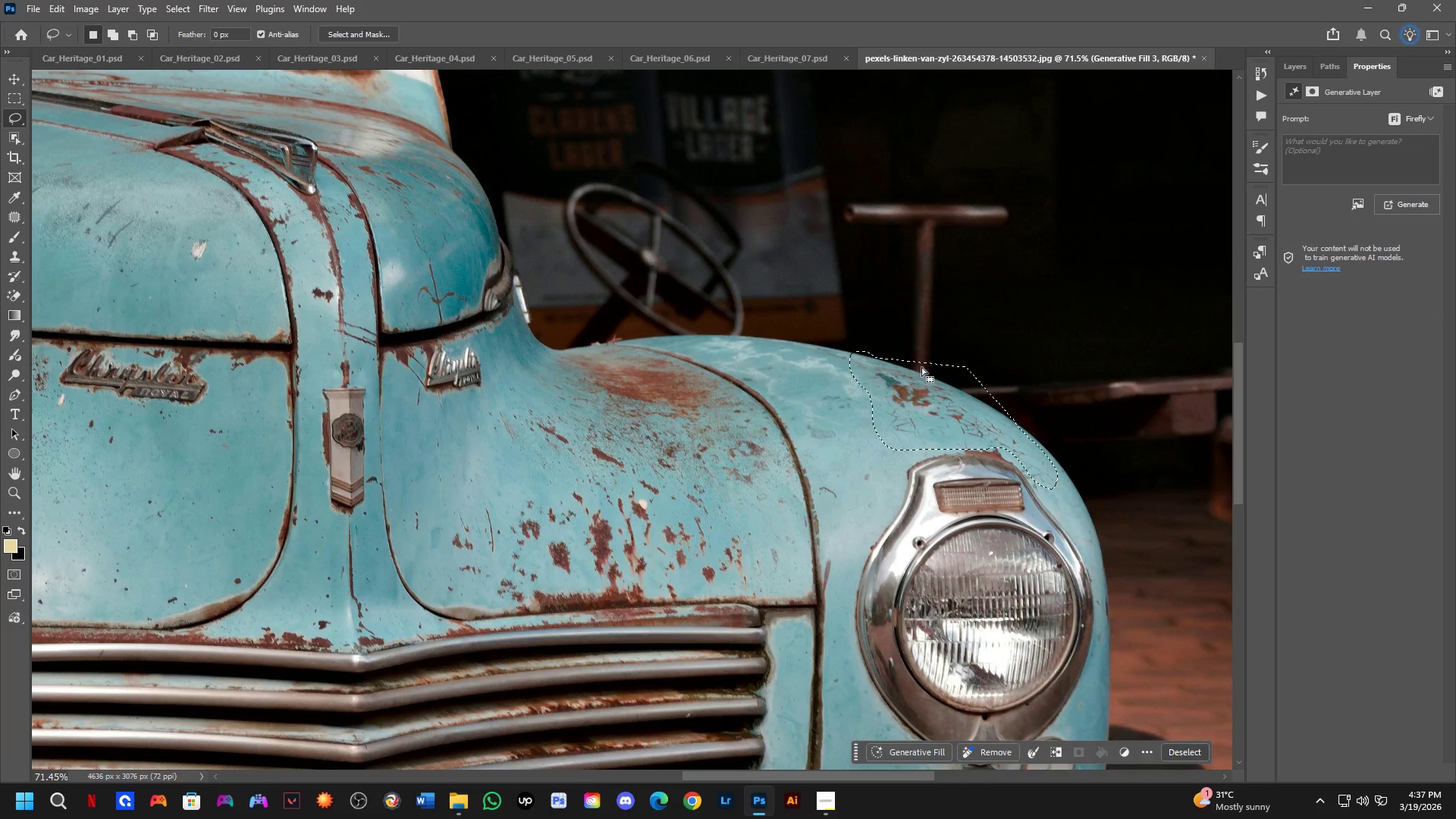 
hold_key(key=Space, duration=0.59)
 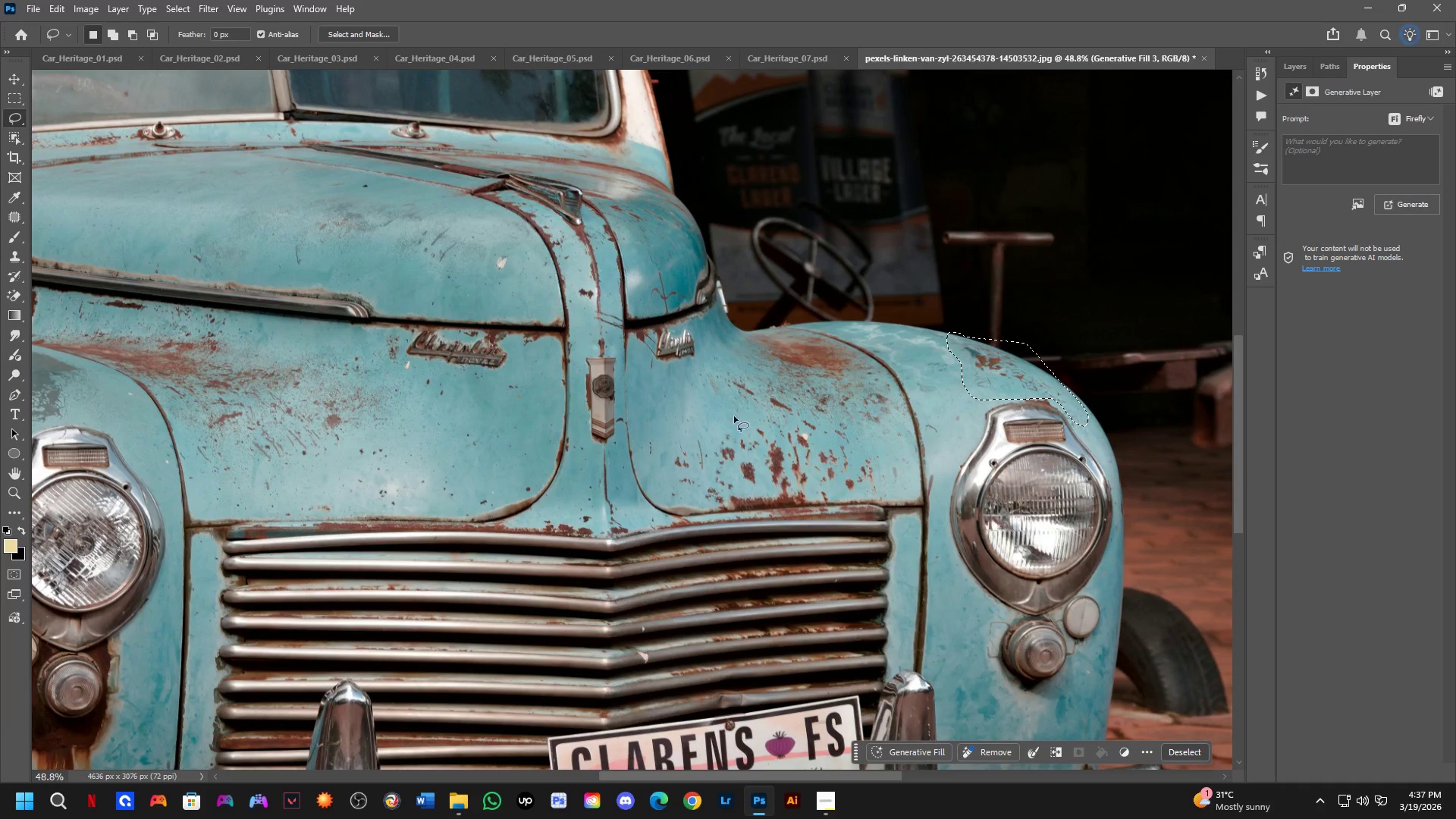 
left_click_drag(start_coordinate=[820, 430], to_coordinate=[833, 422])
 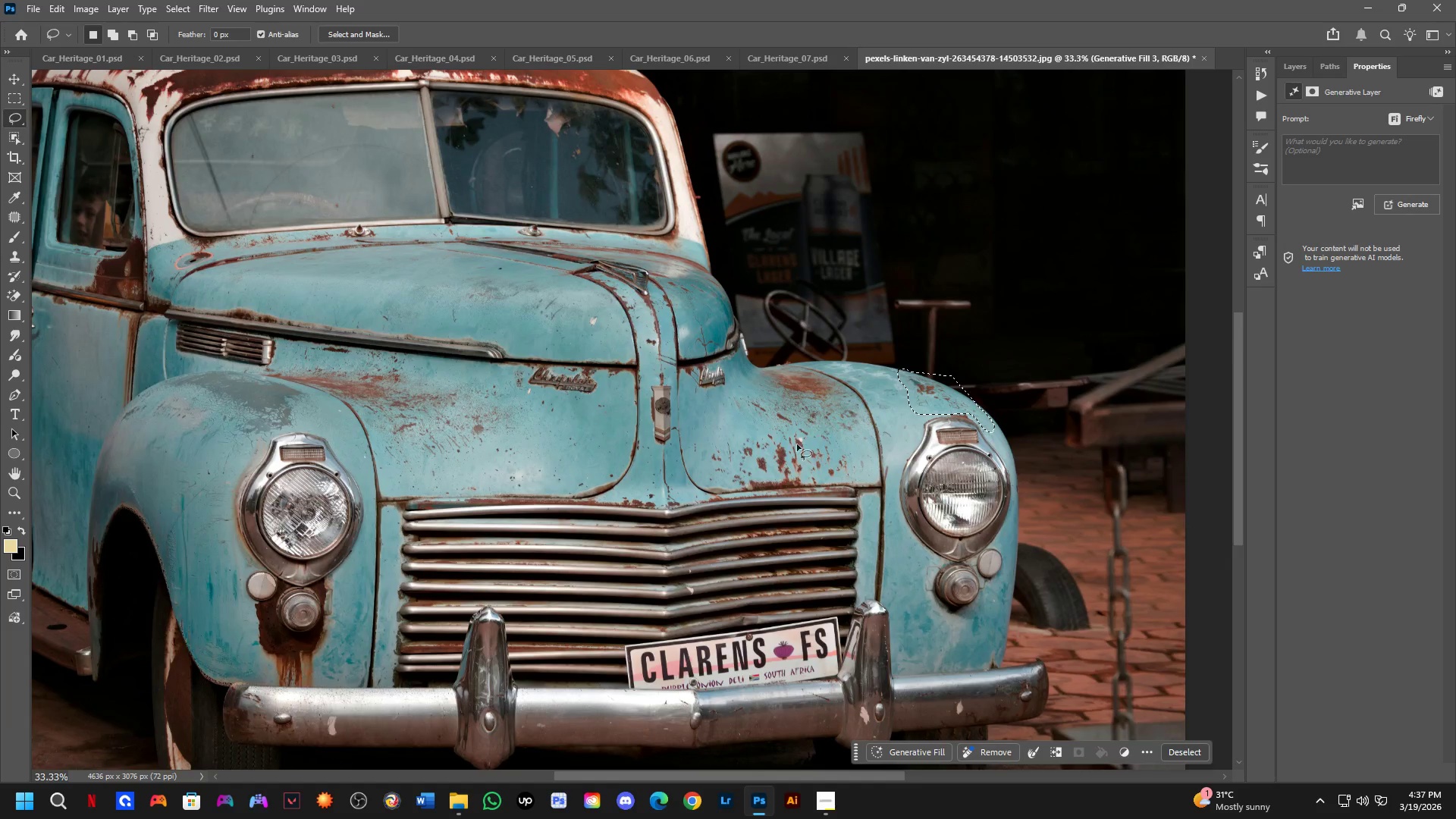 
scroll: coordinate [905, 408], scroll_direction: down, amount: 8.0
 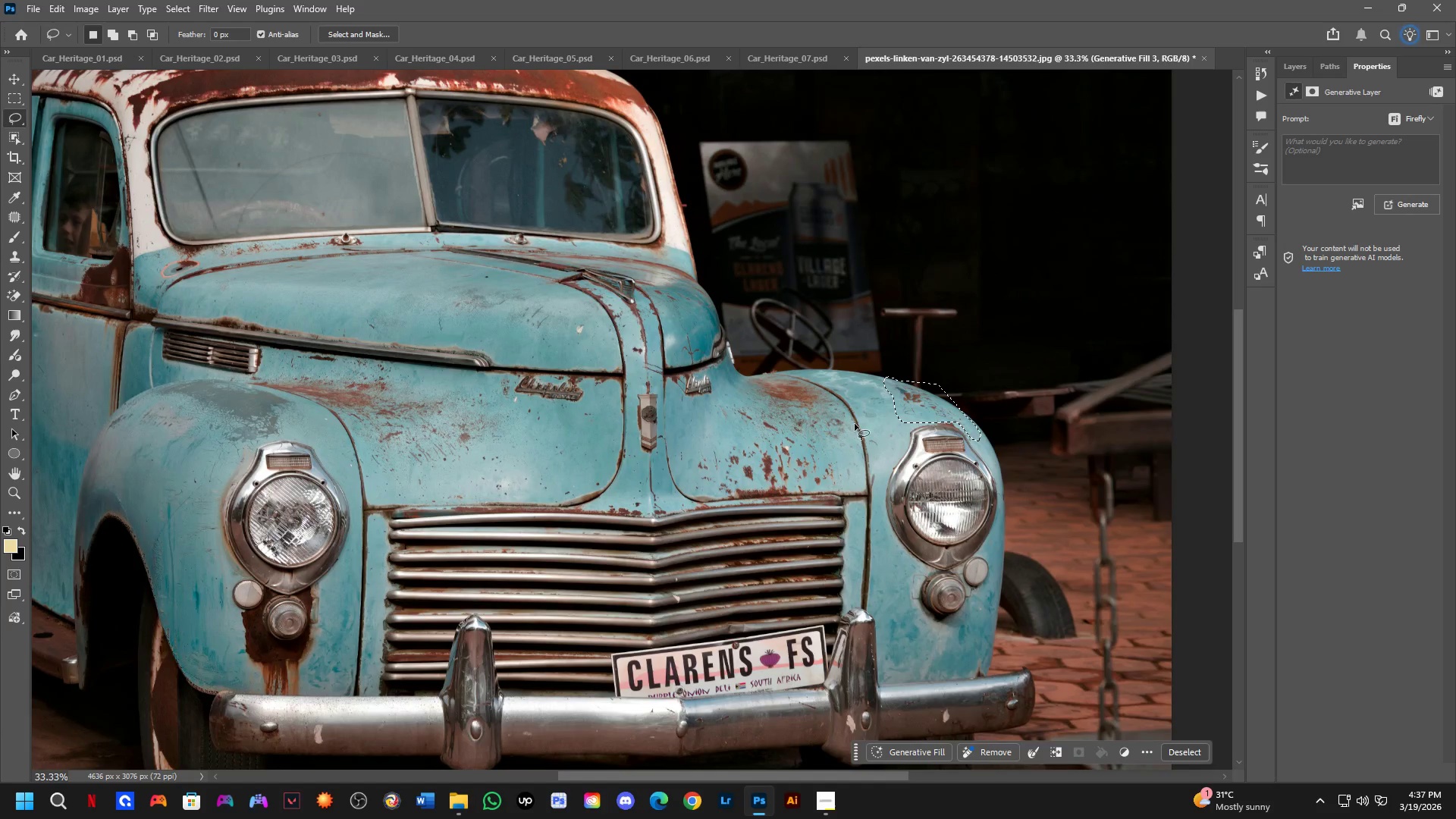 
key(Shift+ShiftLeft)
 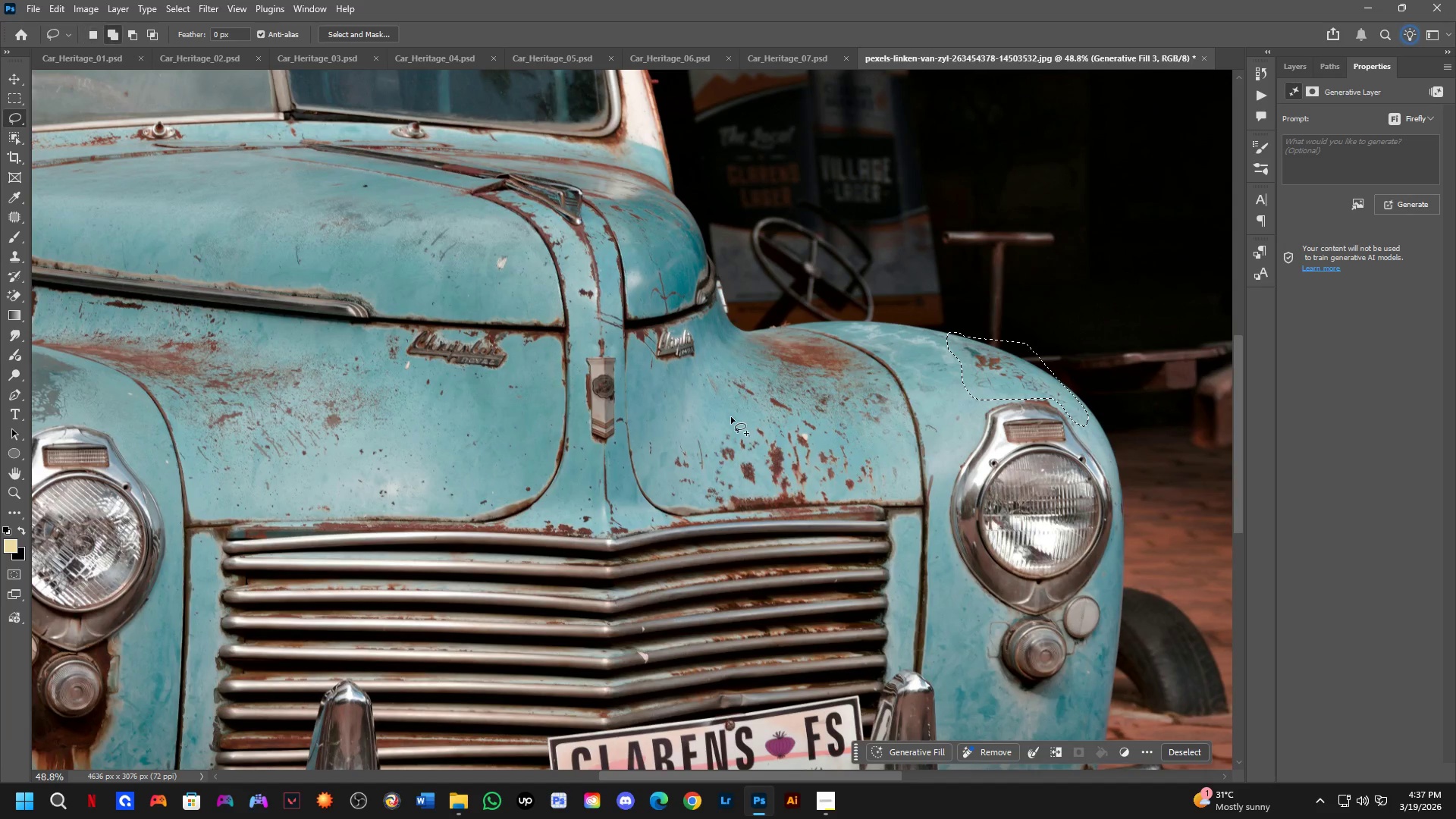 
scroll: coordinate [789, 445], scroll_direction: up, amount: 4.0
 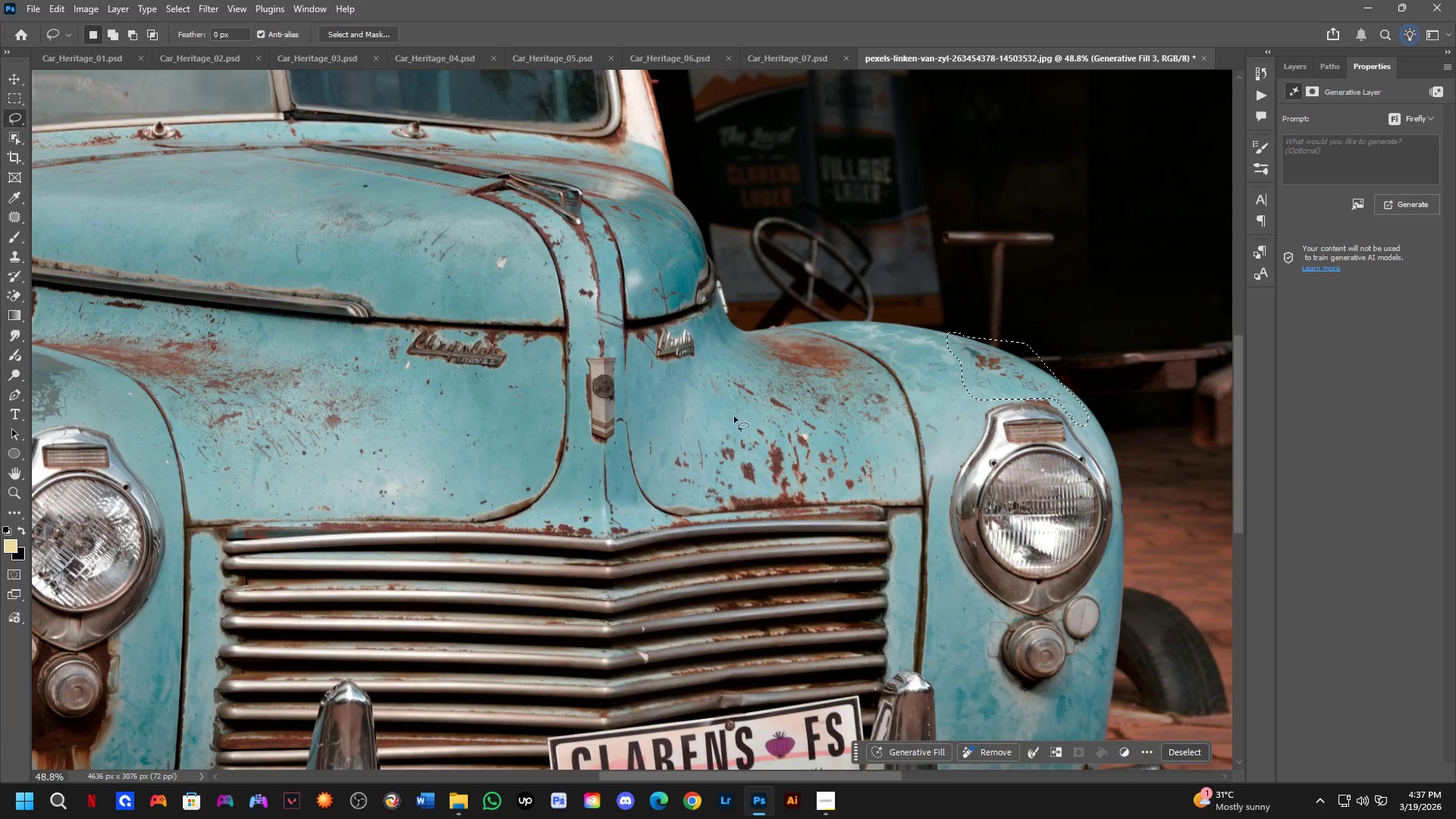 
left_click_drag(start_coordinate=[731, 417], to_coordinate=[727, 454])
 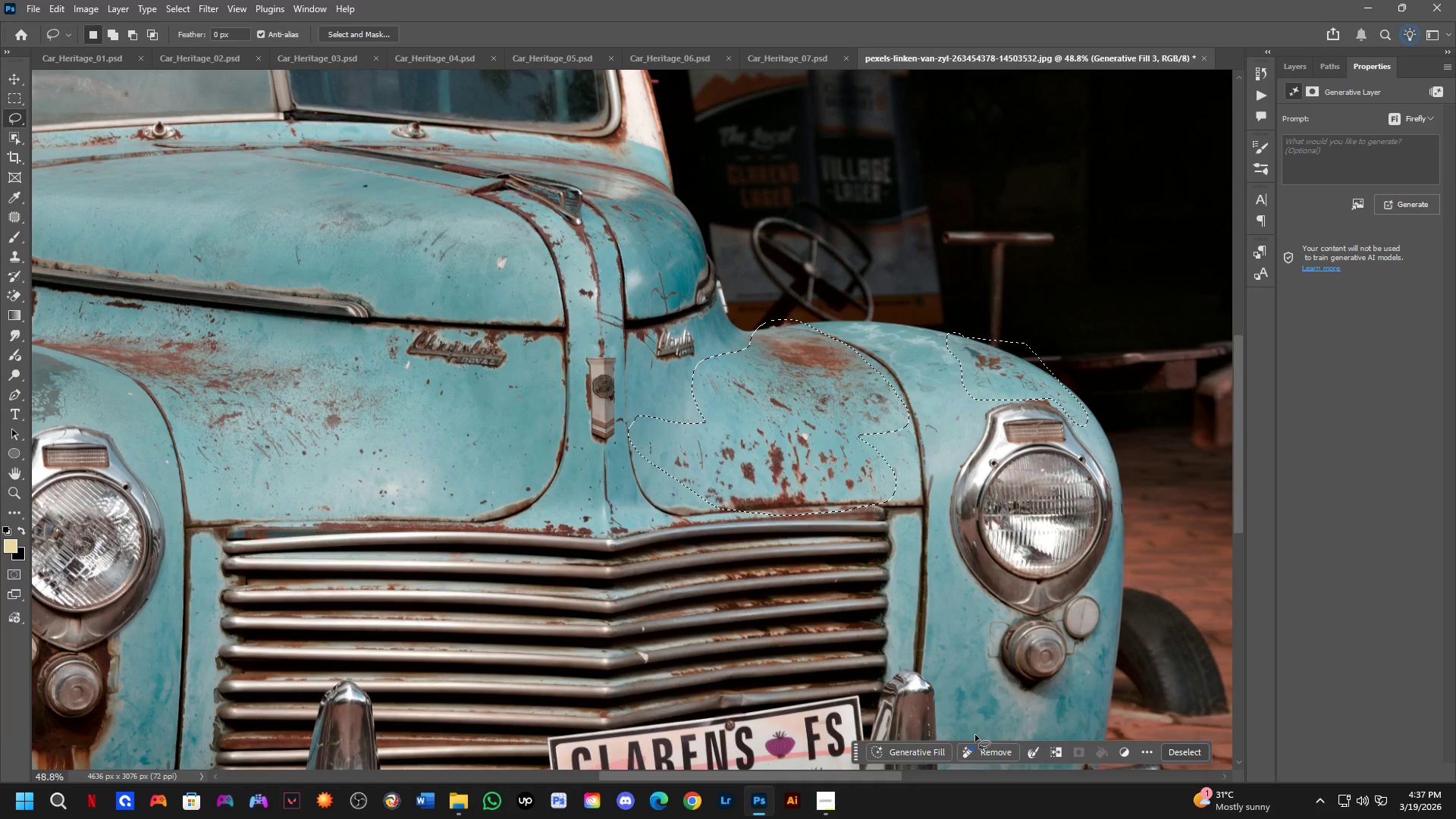 
left_click([910, 744])
 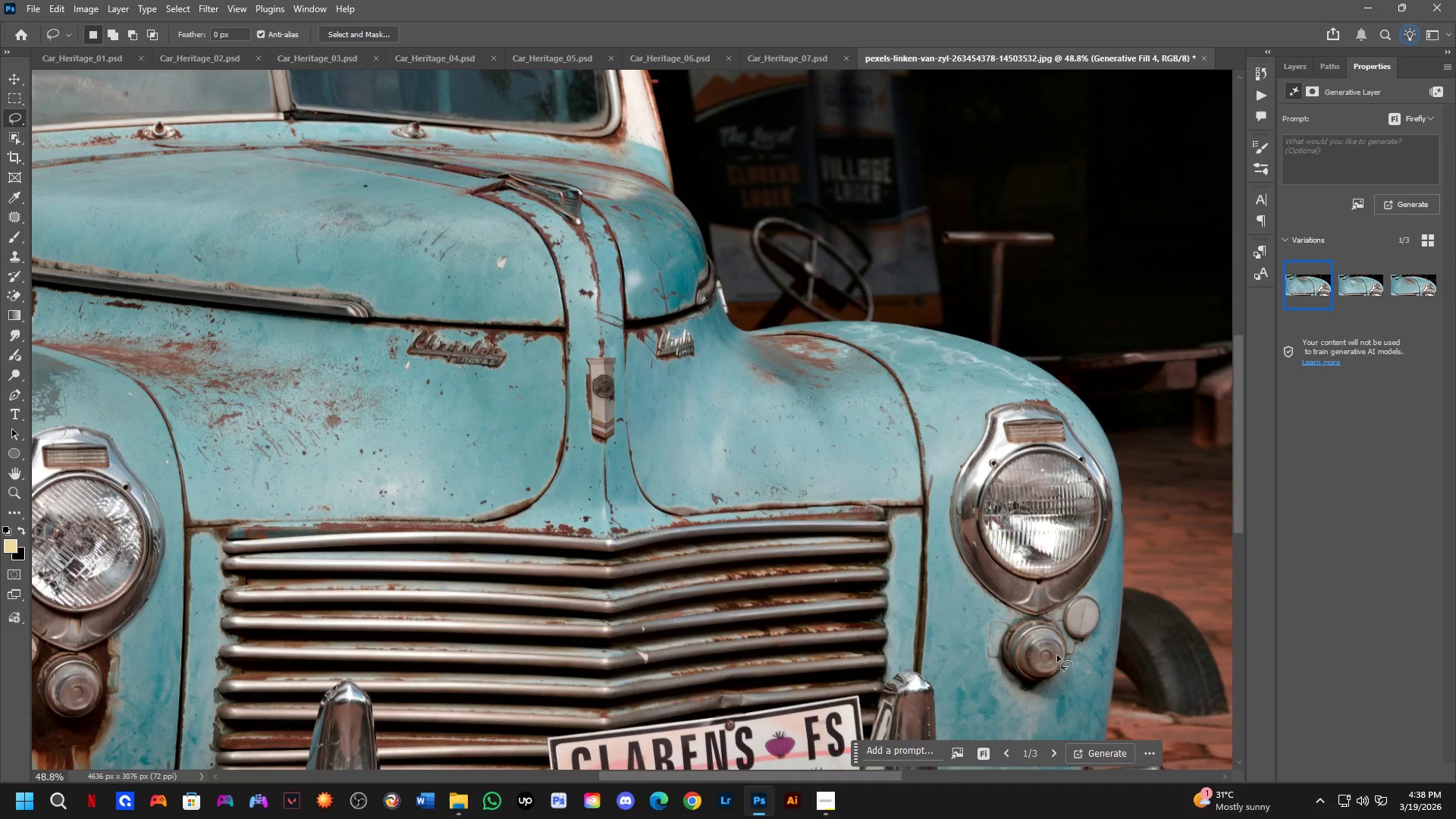 
wait(32.09)
 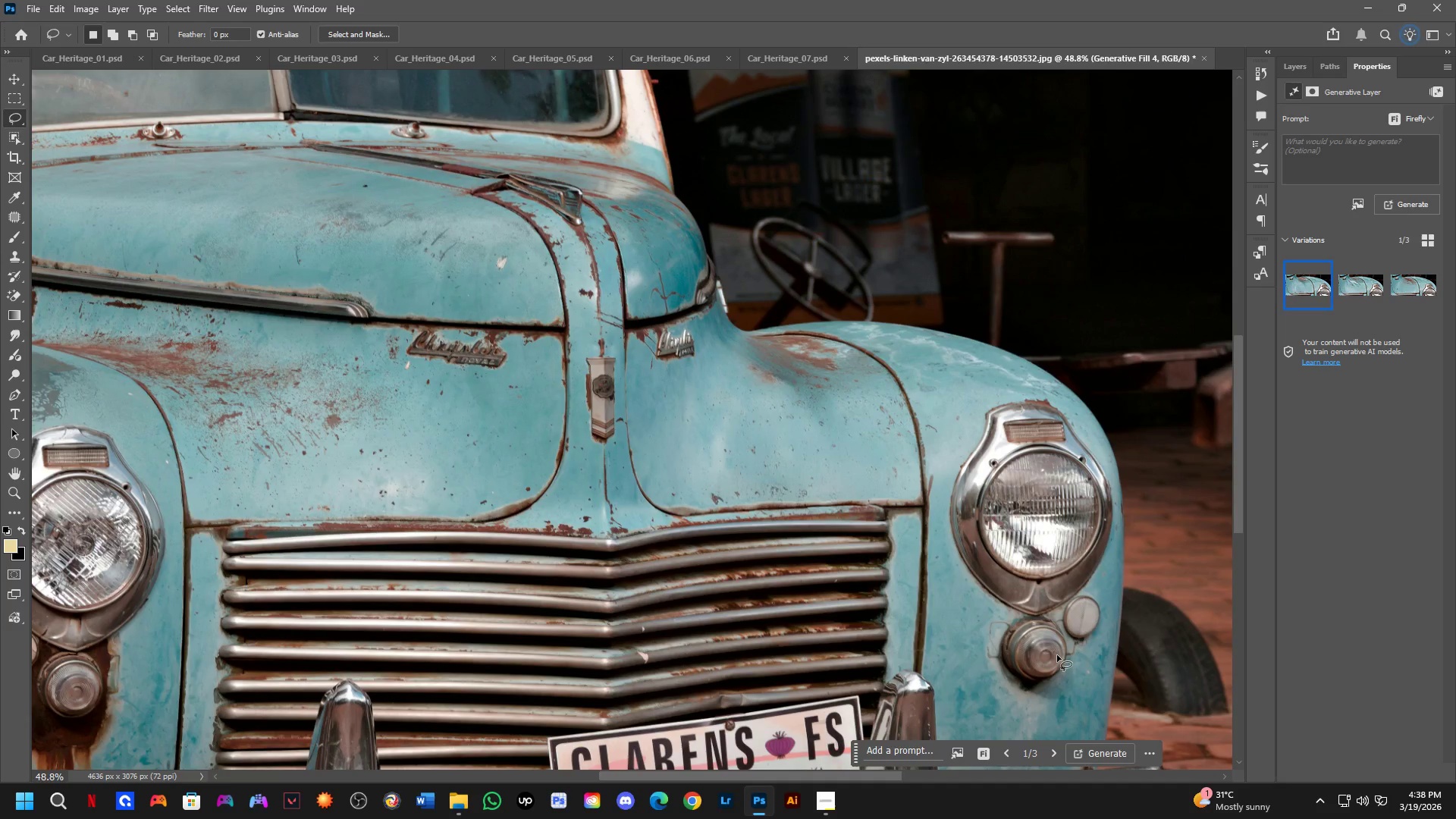 
left_click([1357, 297])
 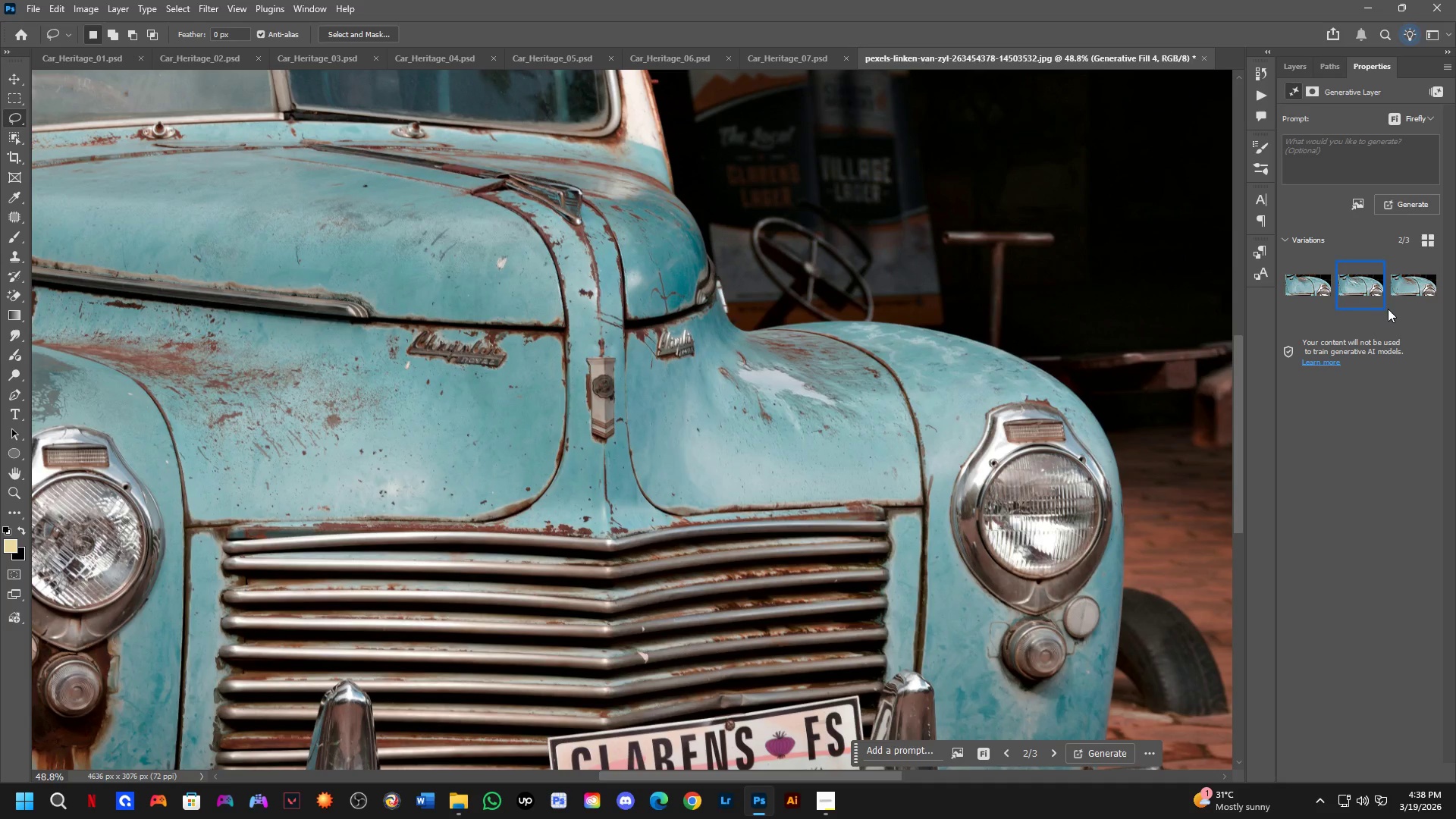 
left_click([1394, 300])
 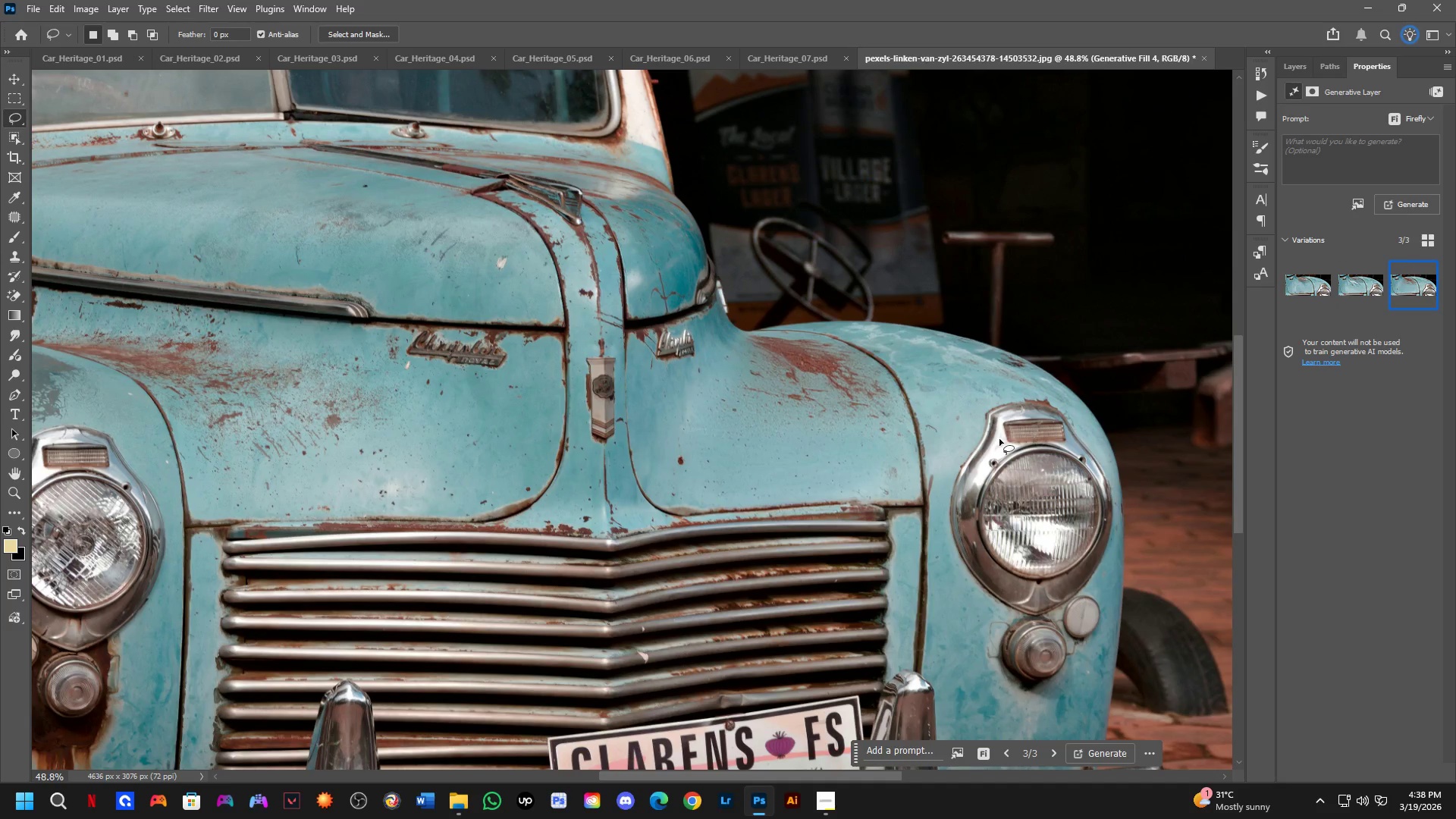 
scroll: coordinate [773, 350], scroll_direction: up, amount: 4.0
 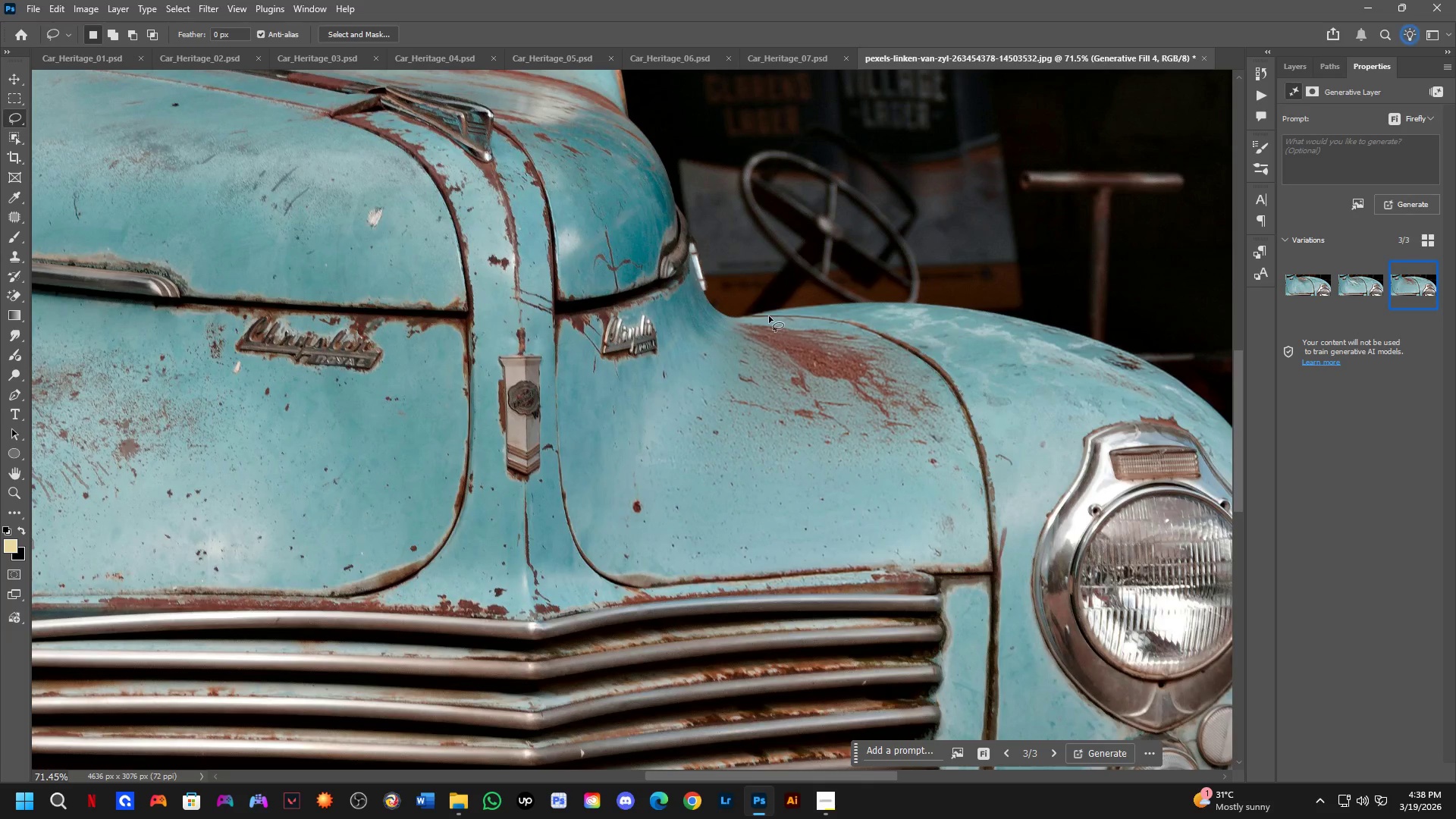 
left_click_drag(start_coordinate=[767, 312], to_coordinate=[857, 322])
 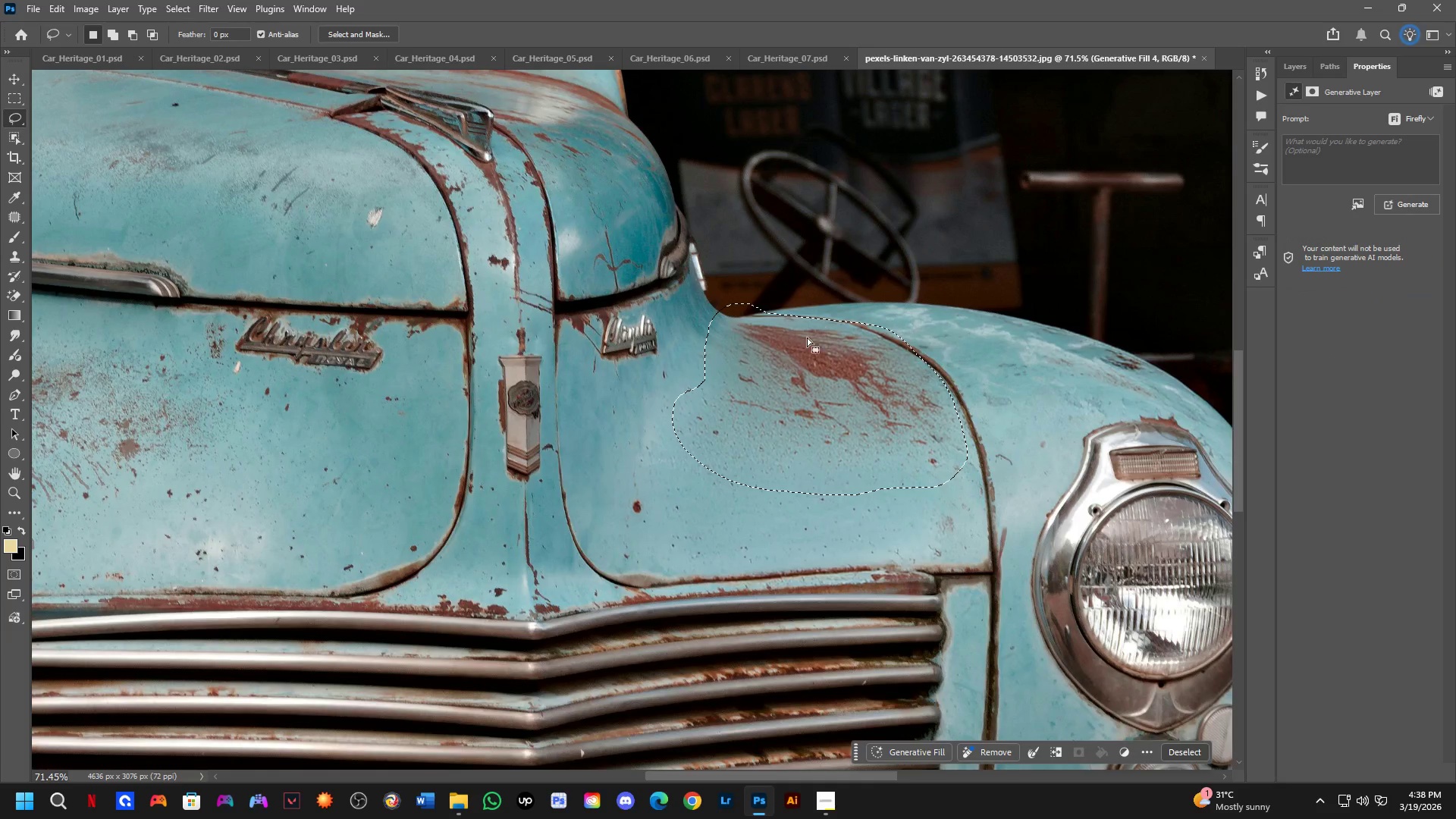 
scroll: coordinate [830, 431], scroll_direction: down, amount: 5.0
 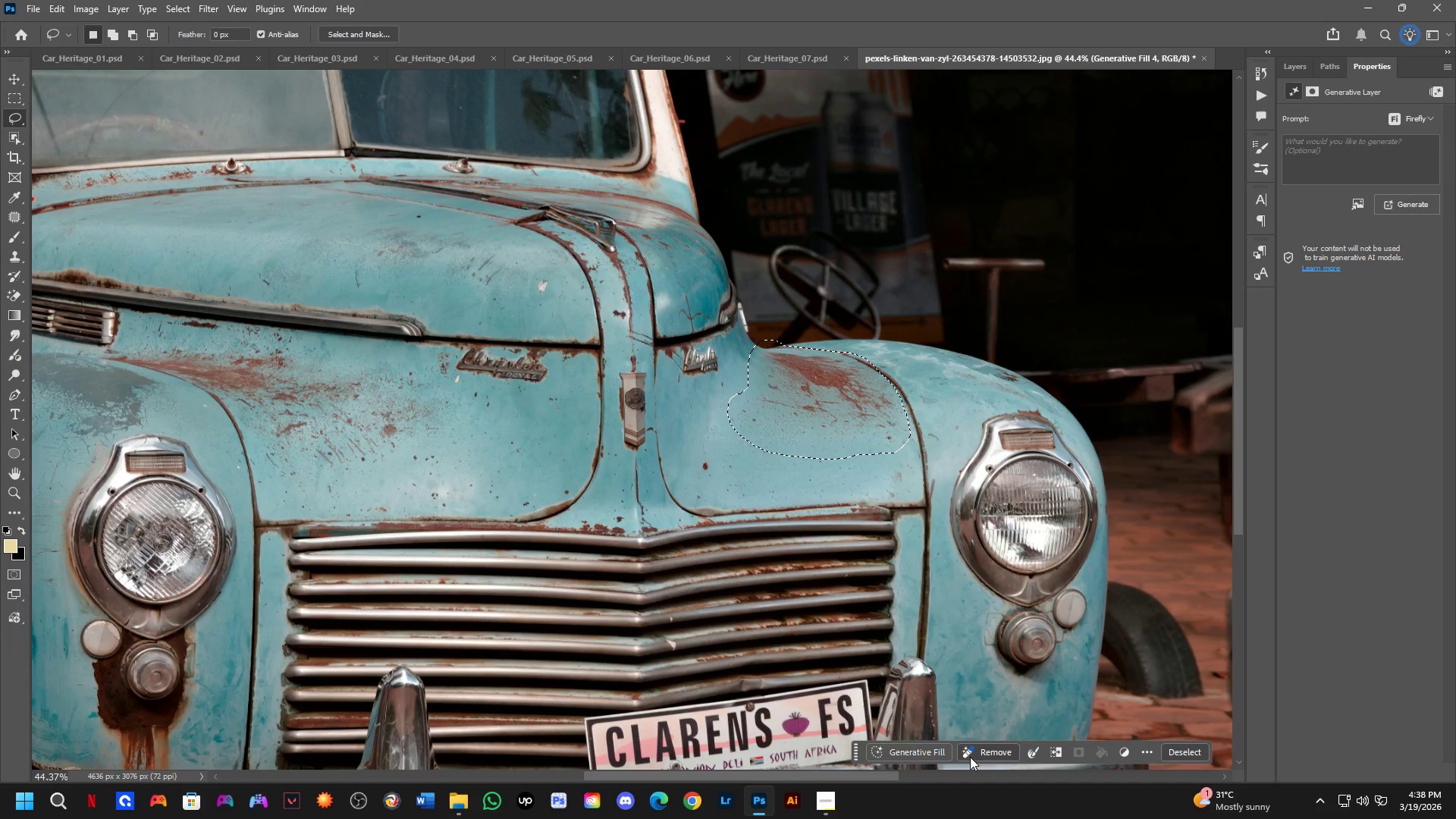 
left_click([919, 749])
 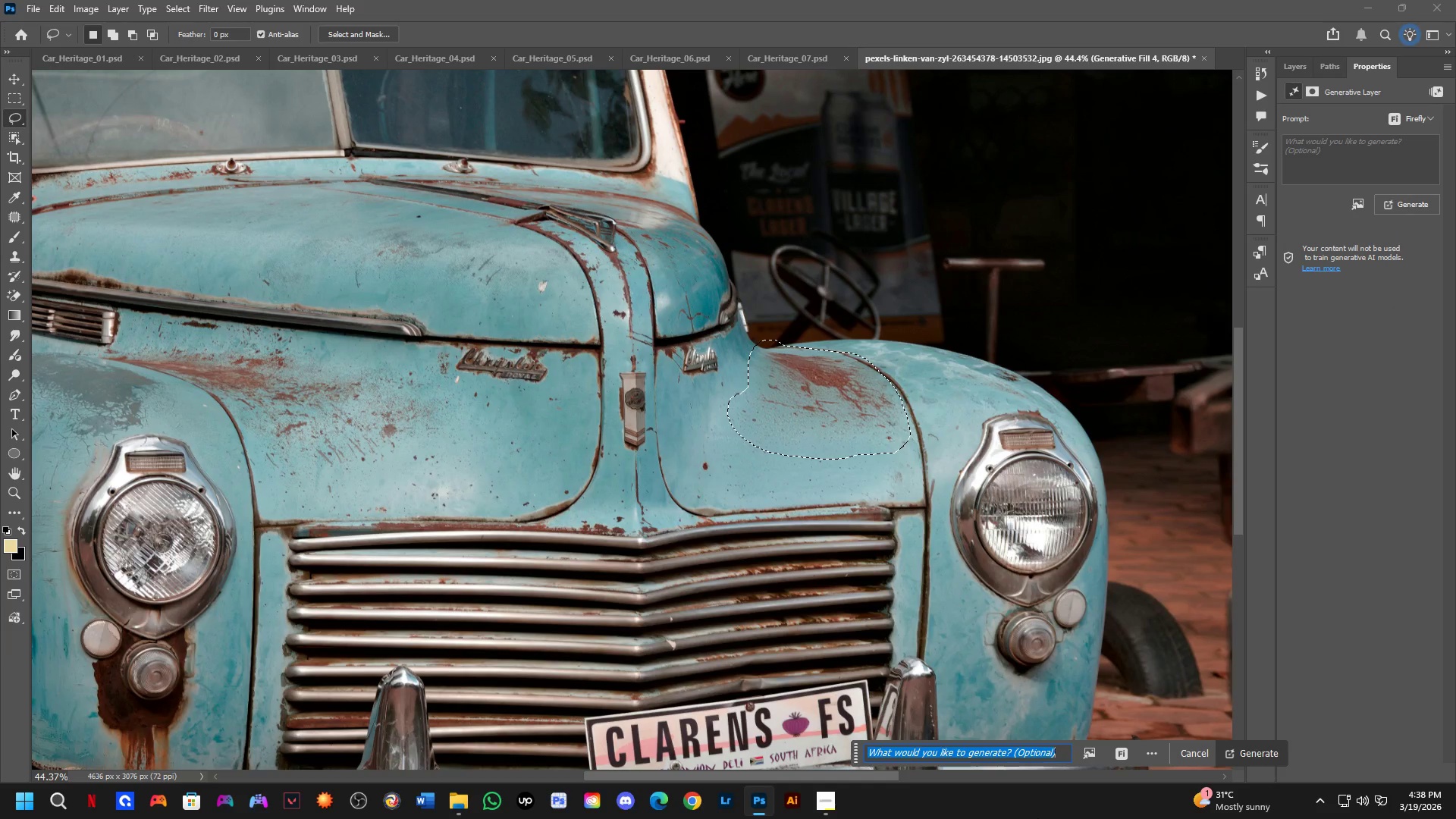 
type(remove)
 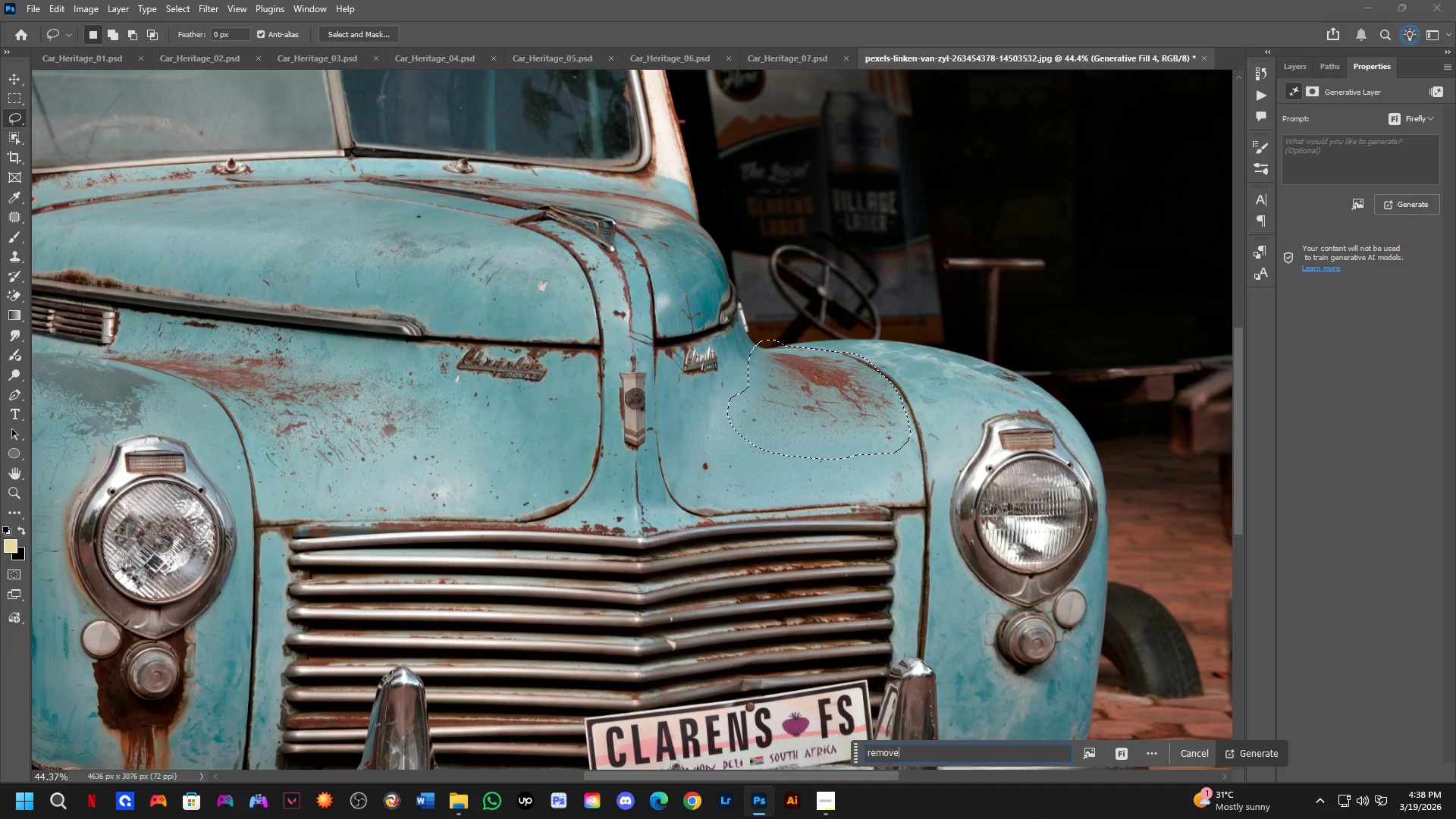 
key(Enter)
 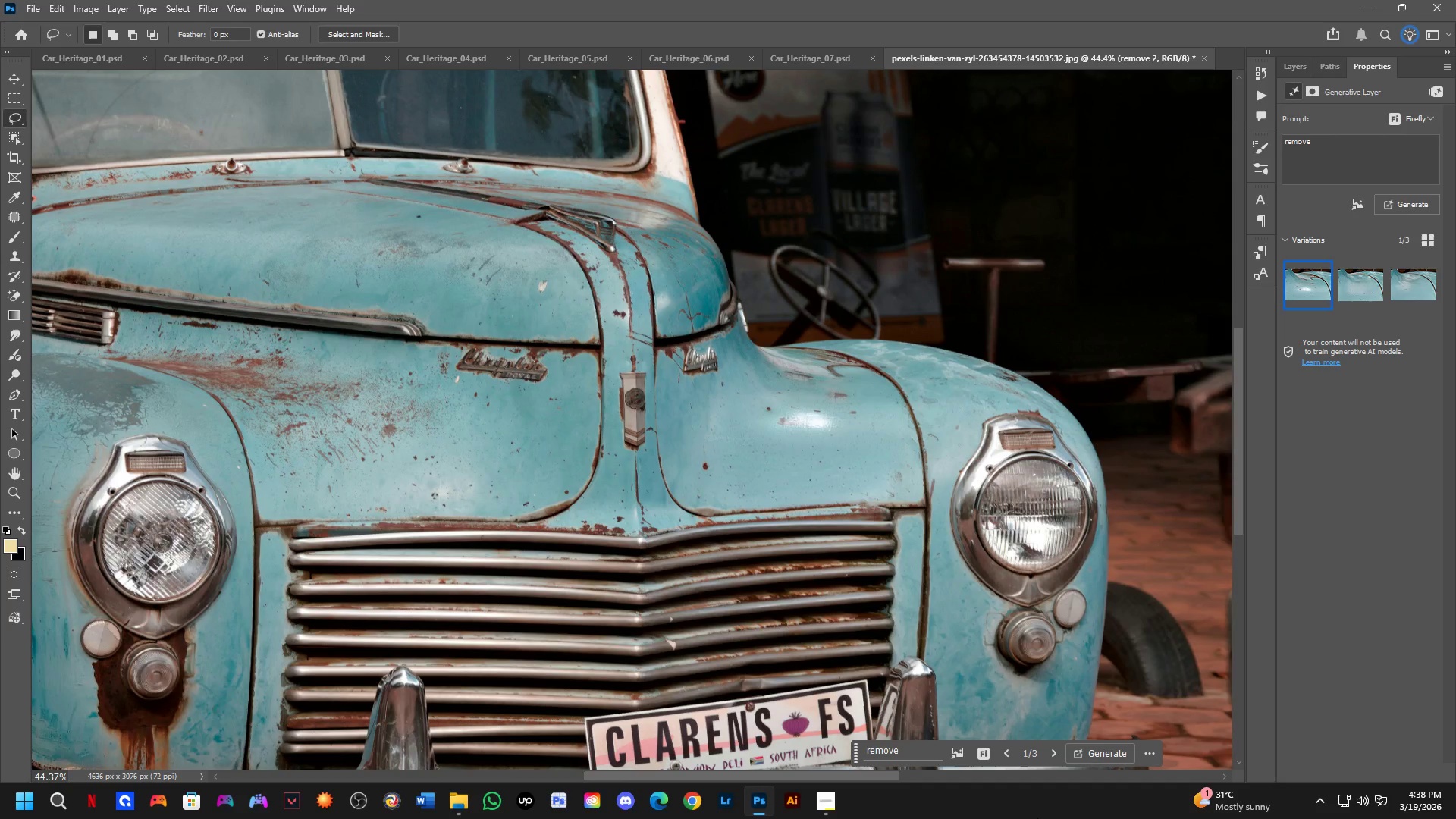 
wait(23.59)
 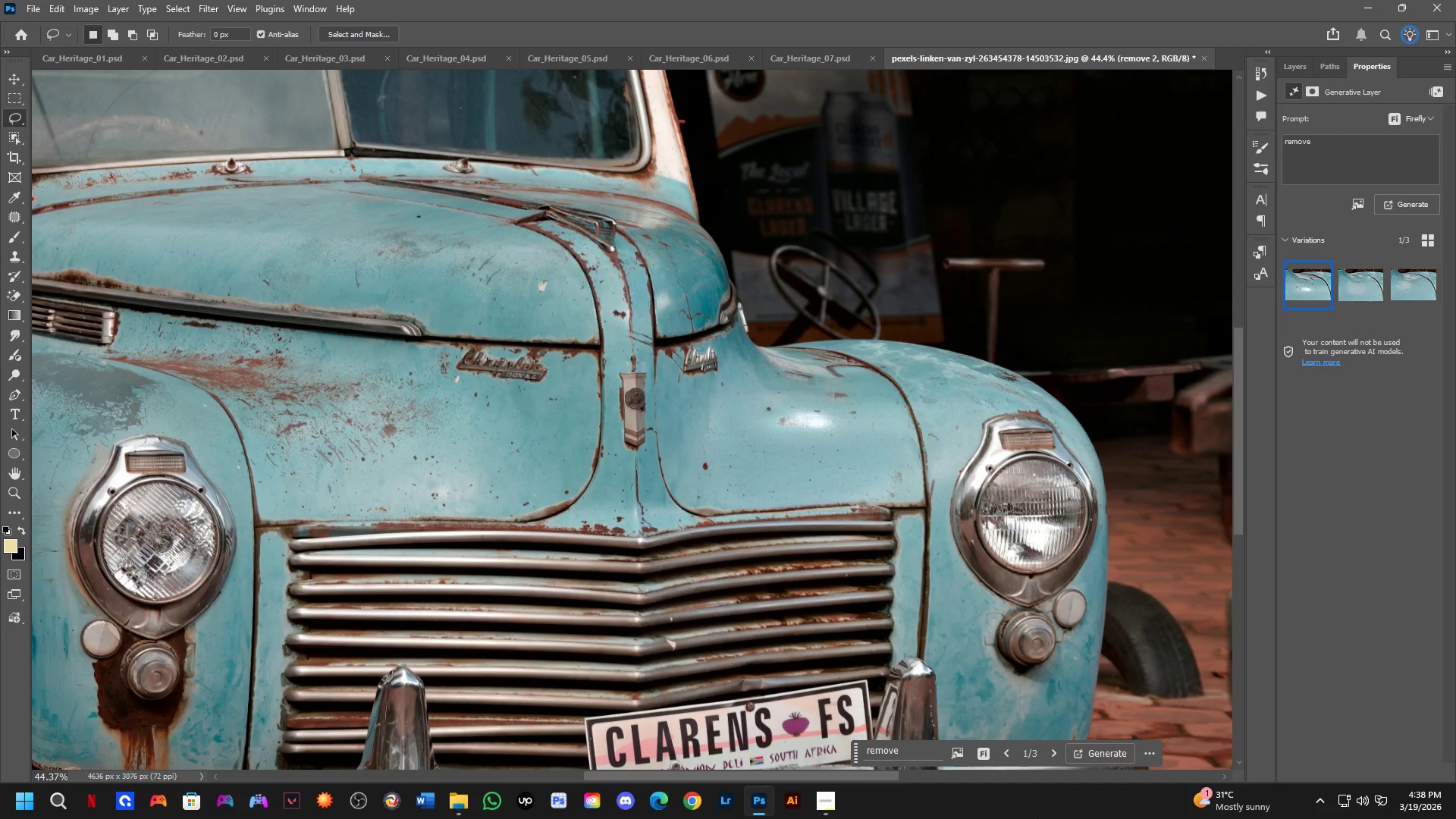 
left_click([1354, 290])
 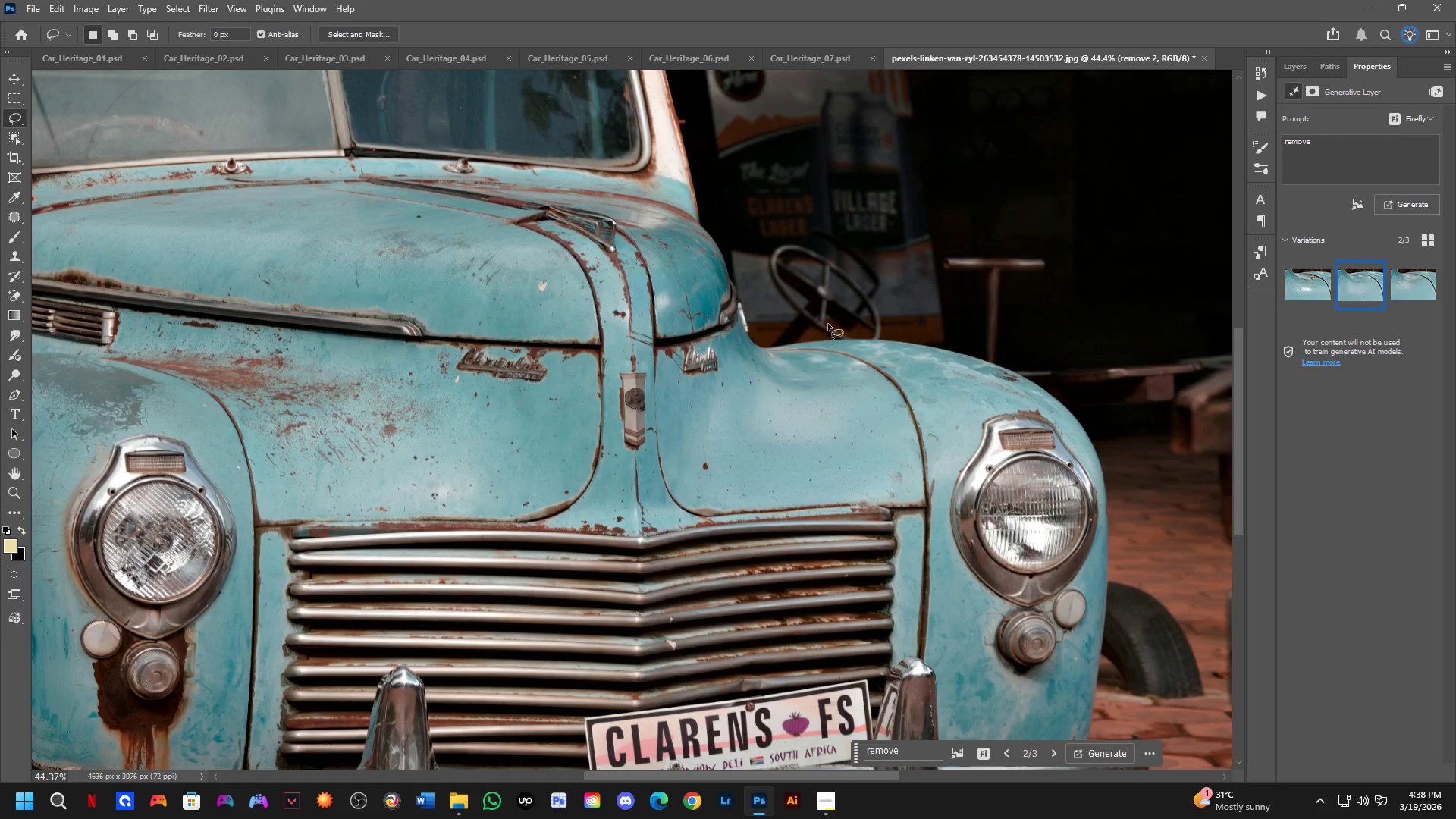 
key(Shift+ShiftLeft)
 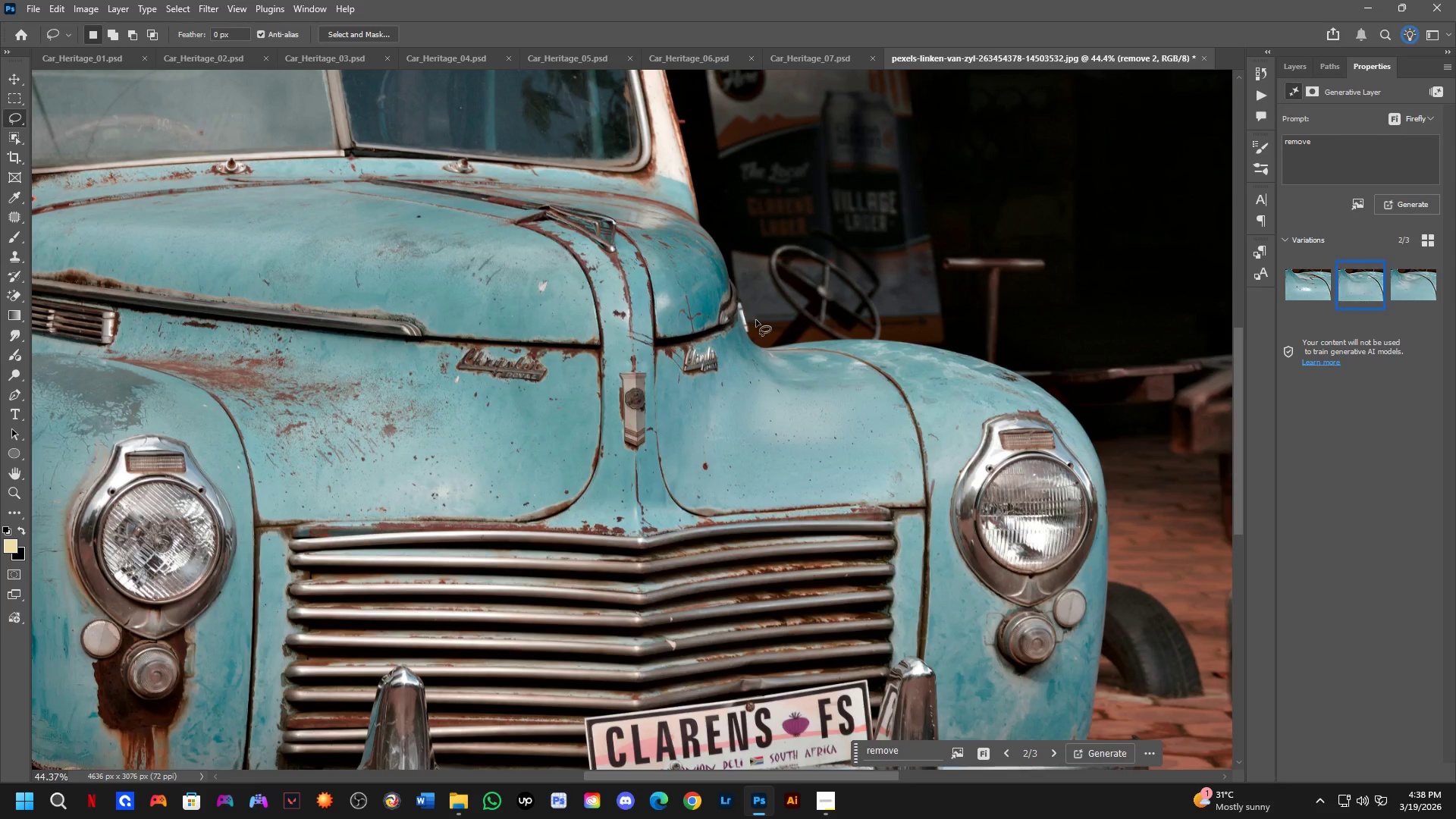 
hold_key(key=Space, duration=1.51)
 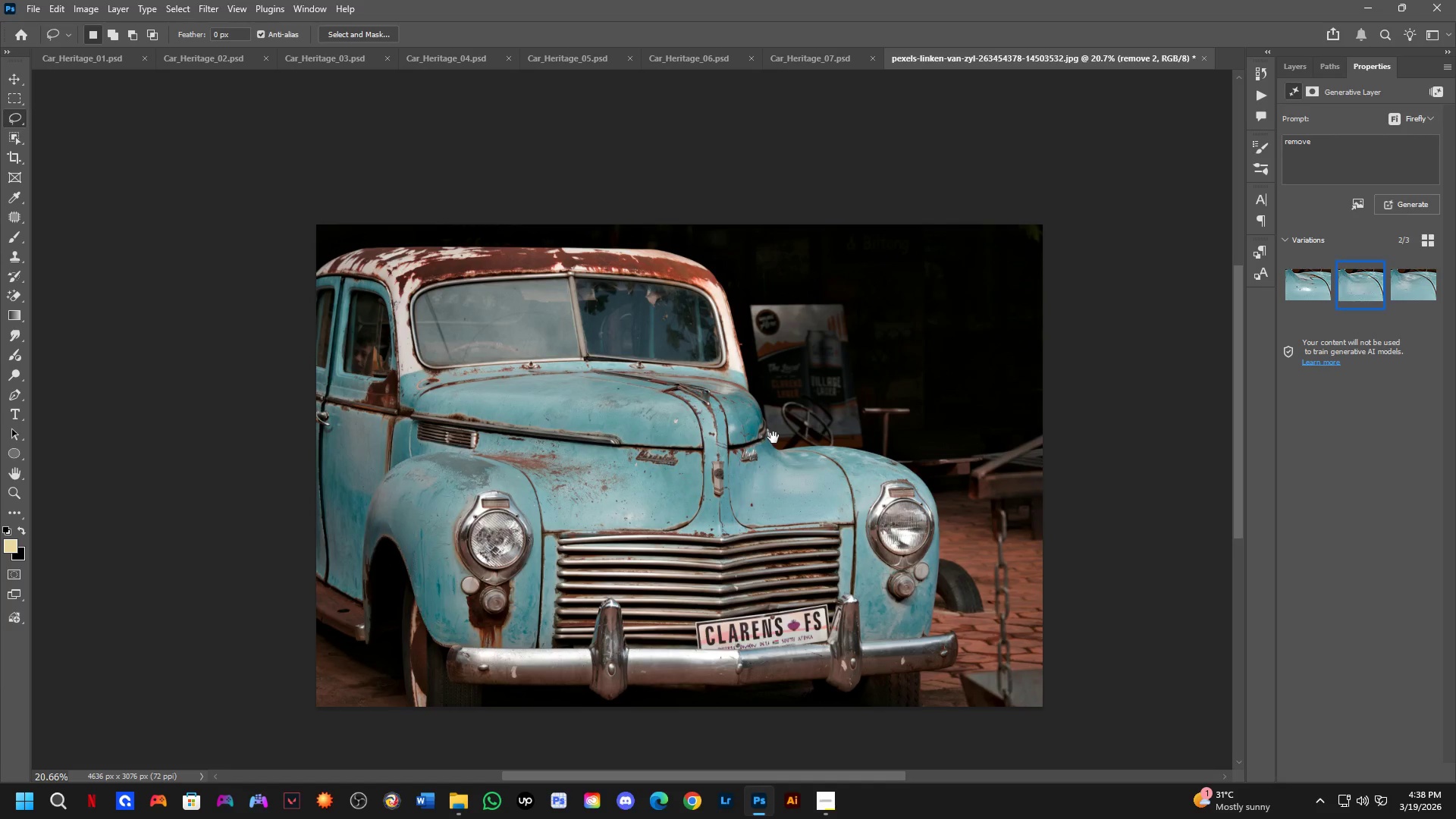 
left_click_drag(start_coordinate=[755, 321], to_coordinate=[774, 438])
 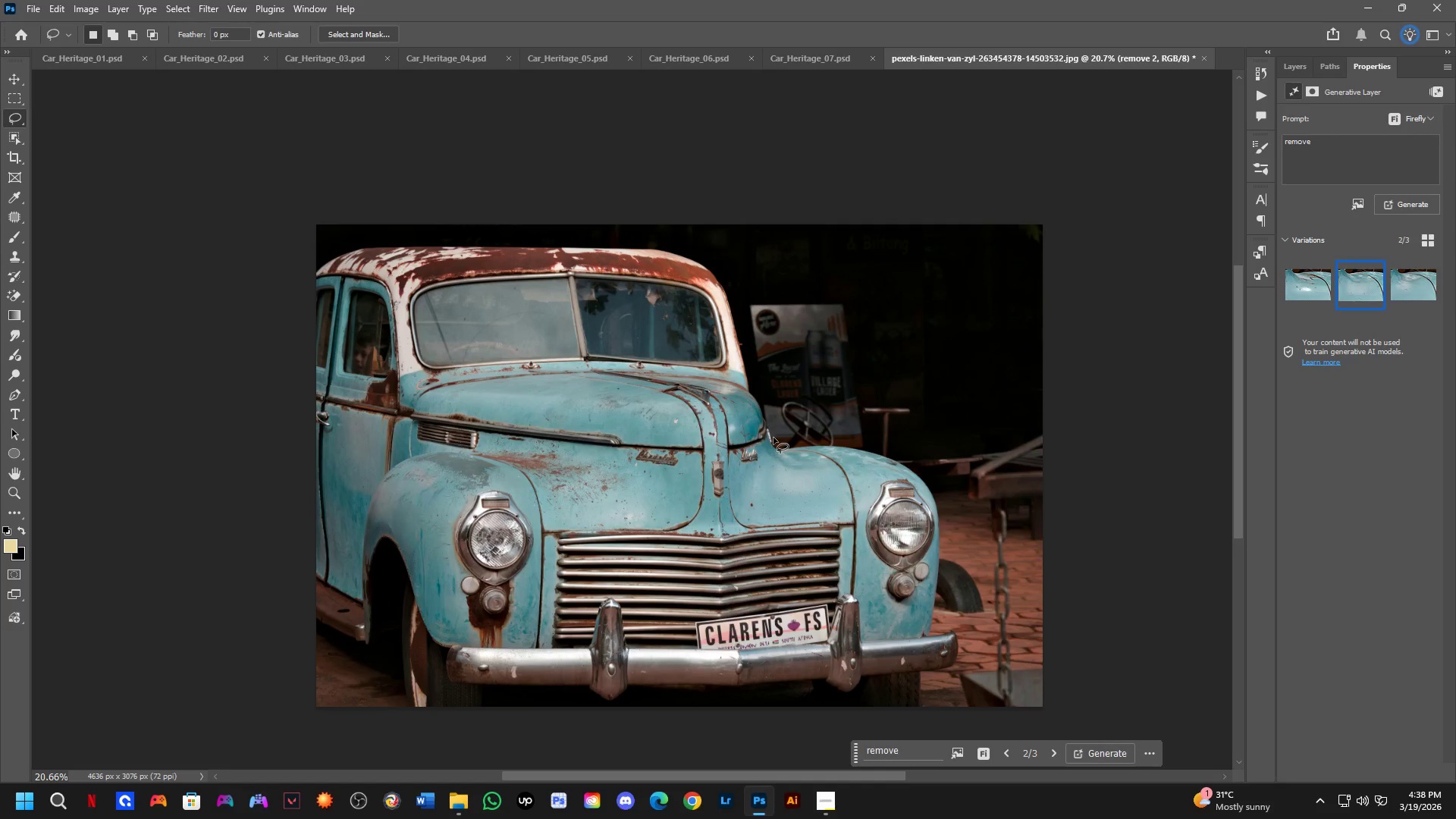 
scroll: coordinate [756, 320], scroll_direction: down, amount: 4.0
 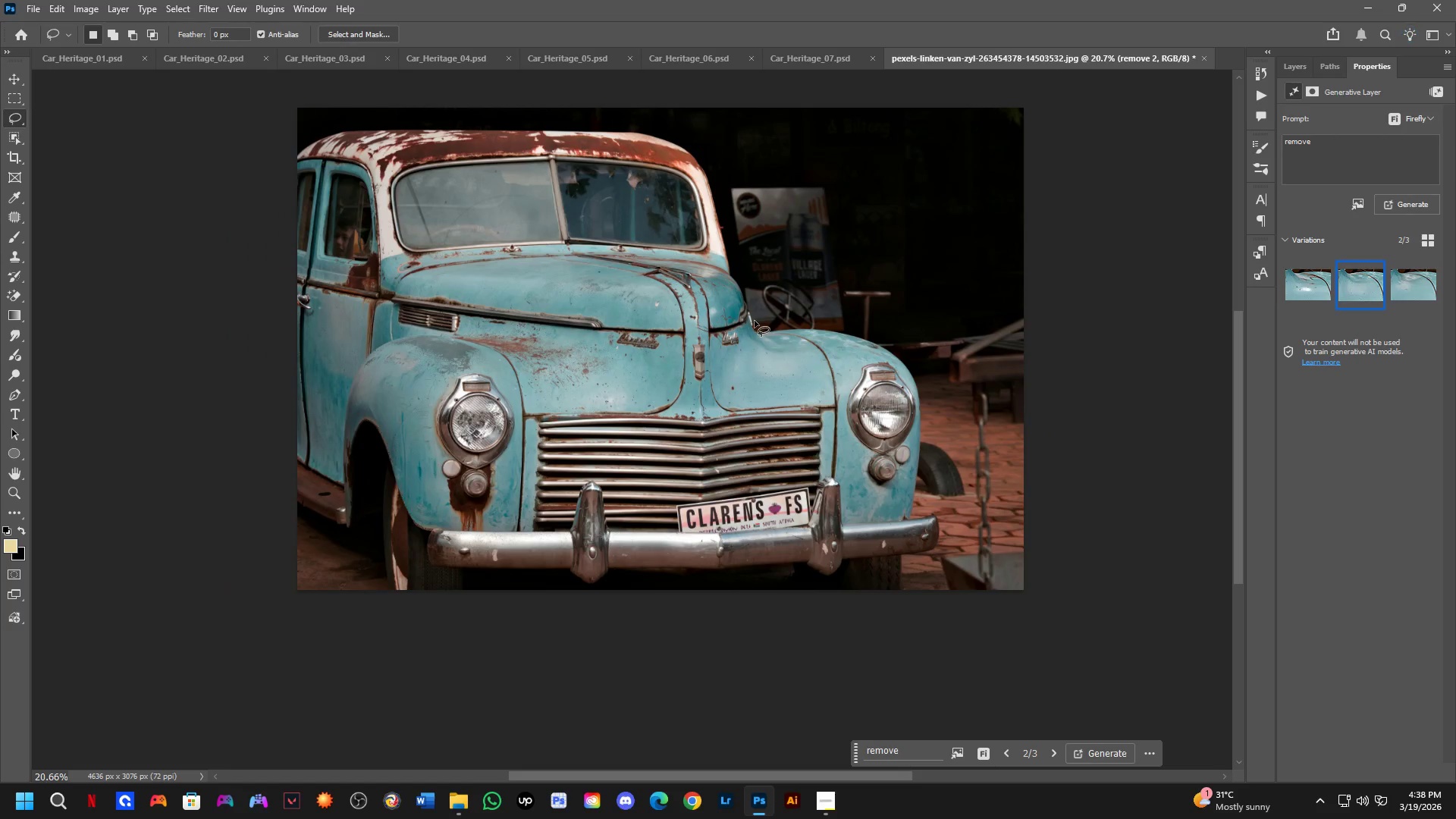 
key(Space)
 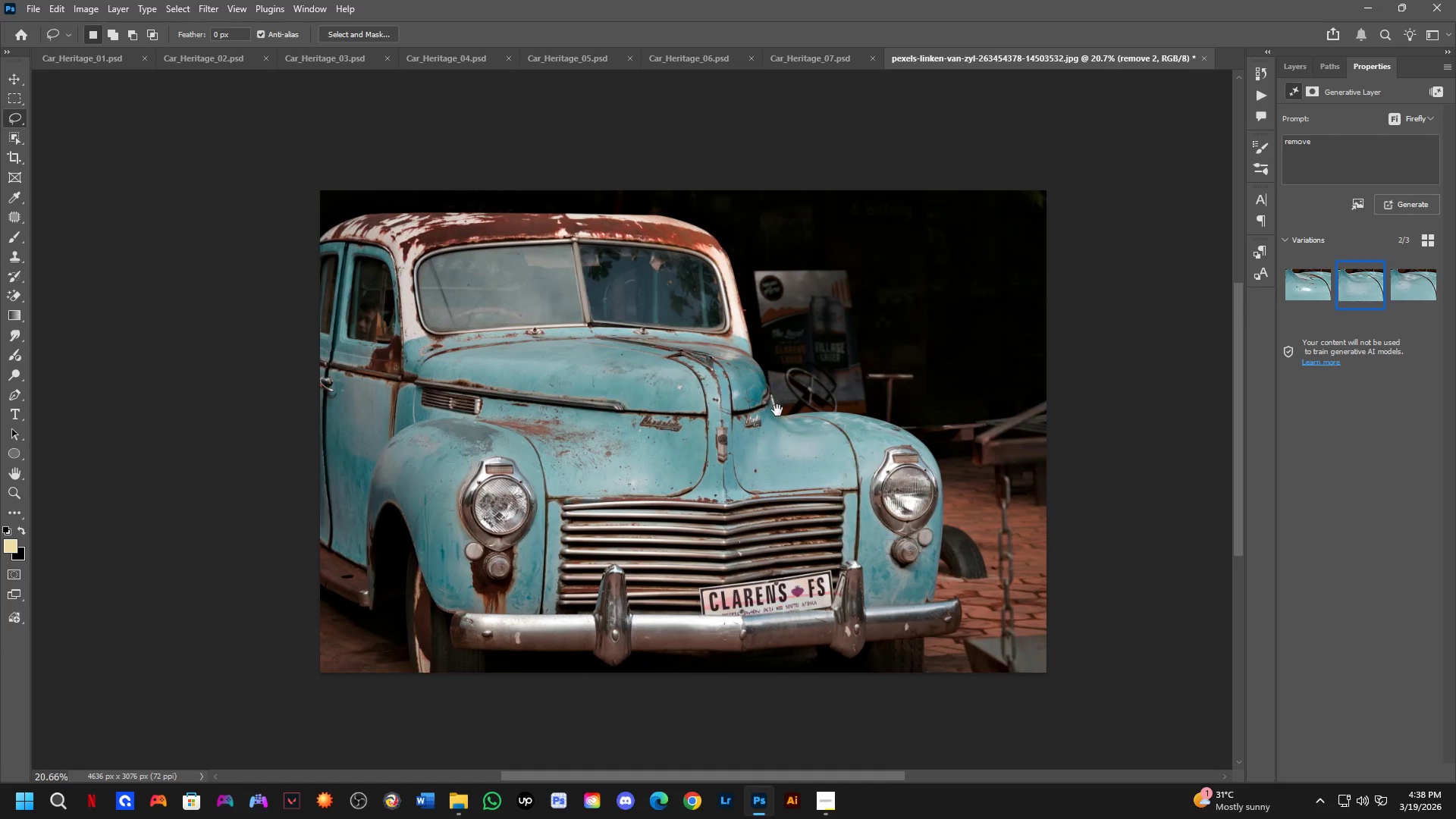 
key(Space)
 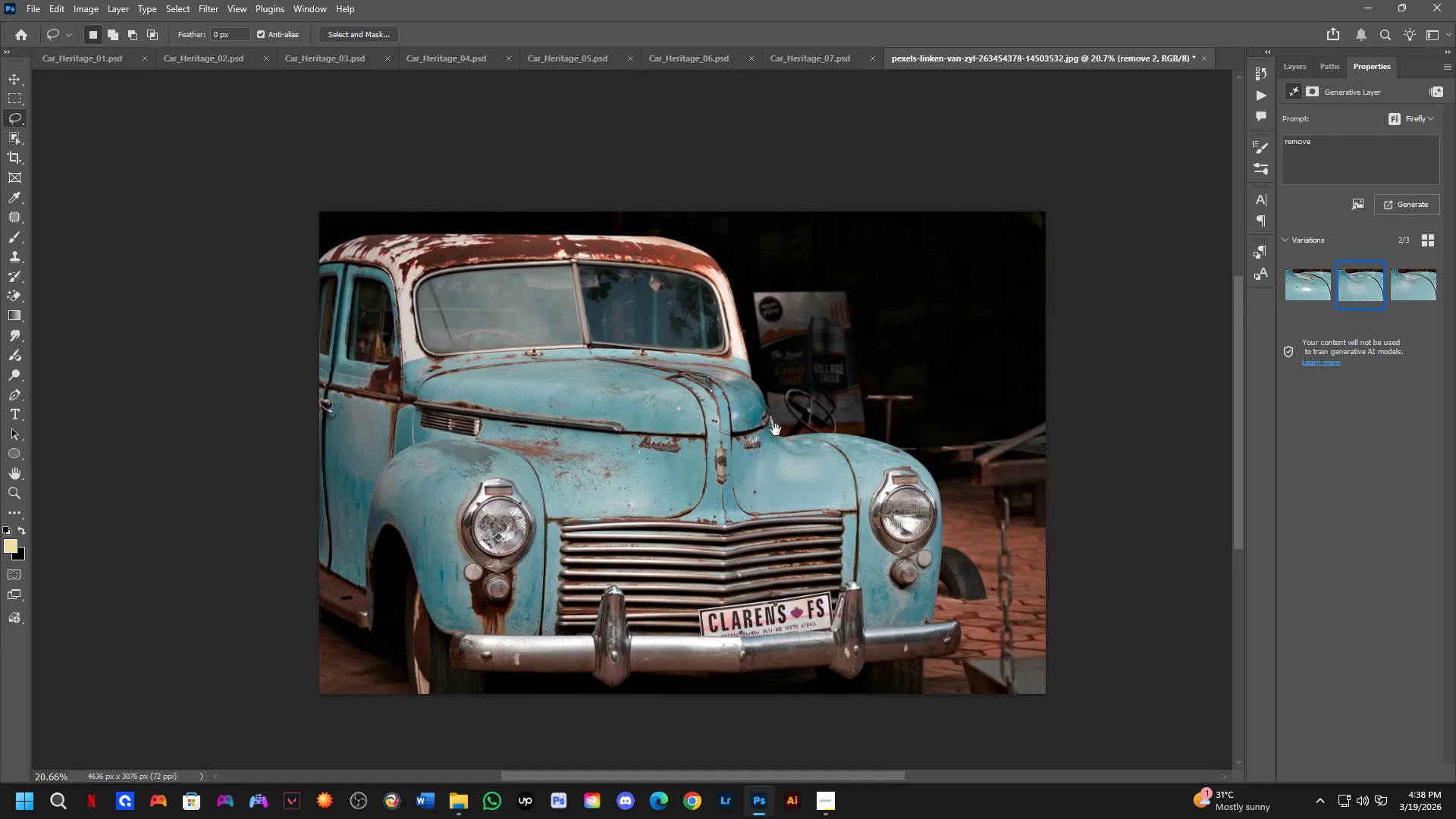 
key(Space)
 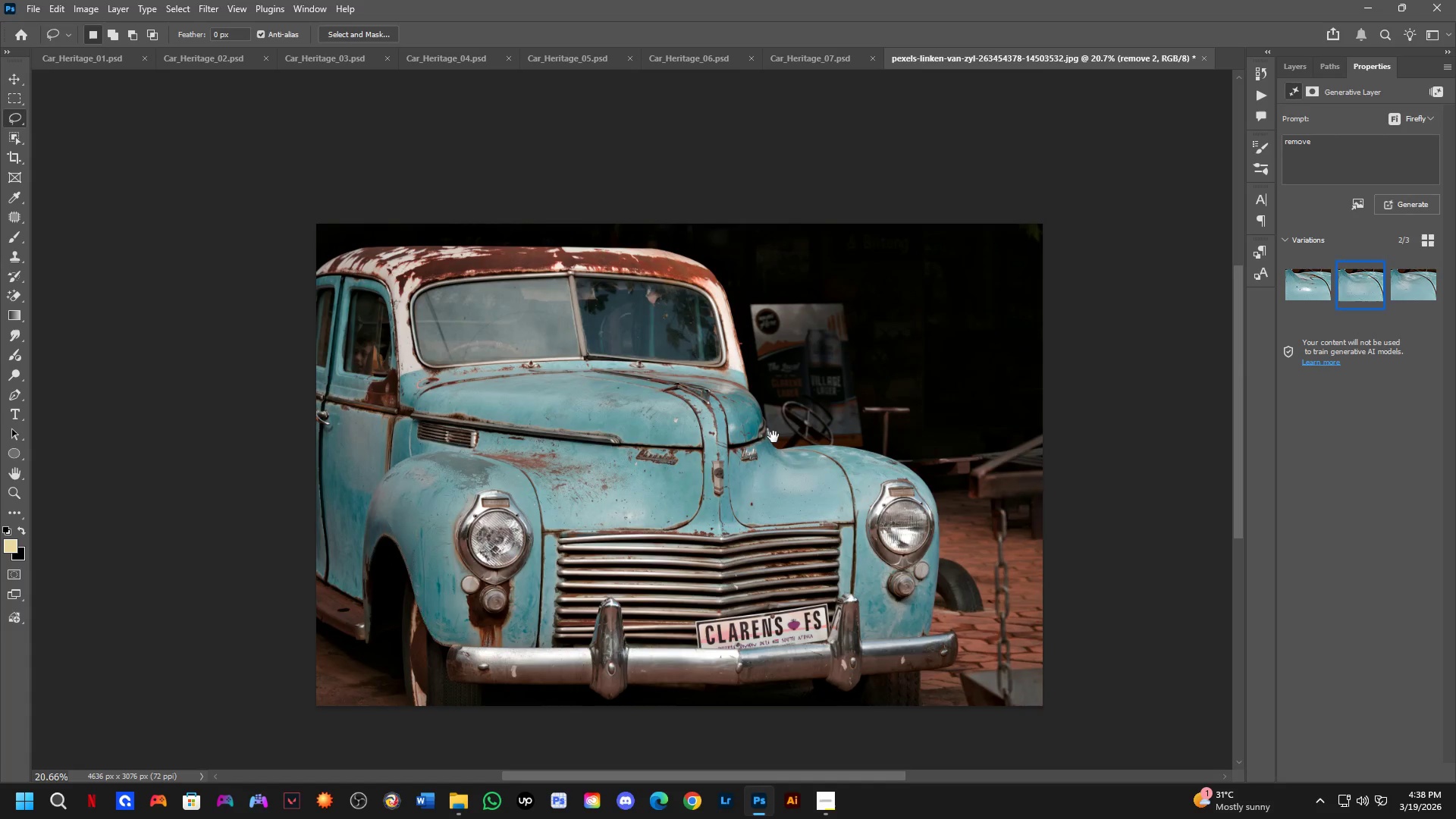 
key(Space)
 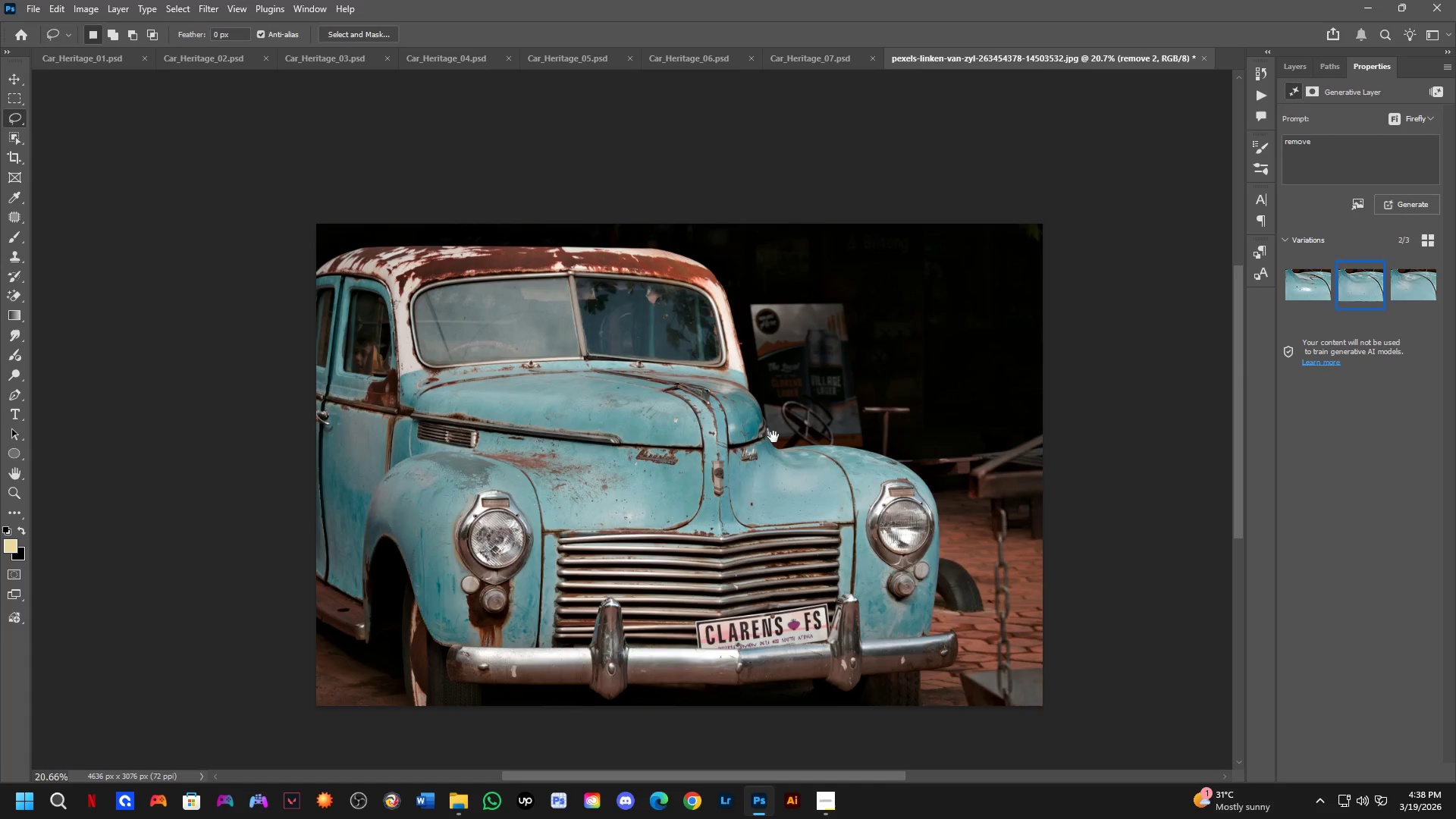 
key(Space)
 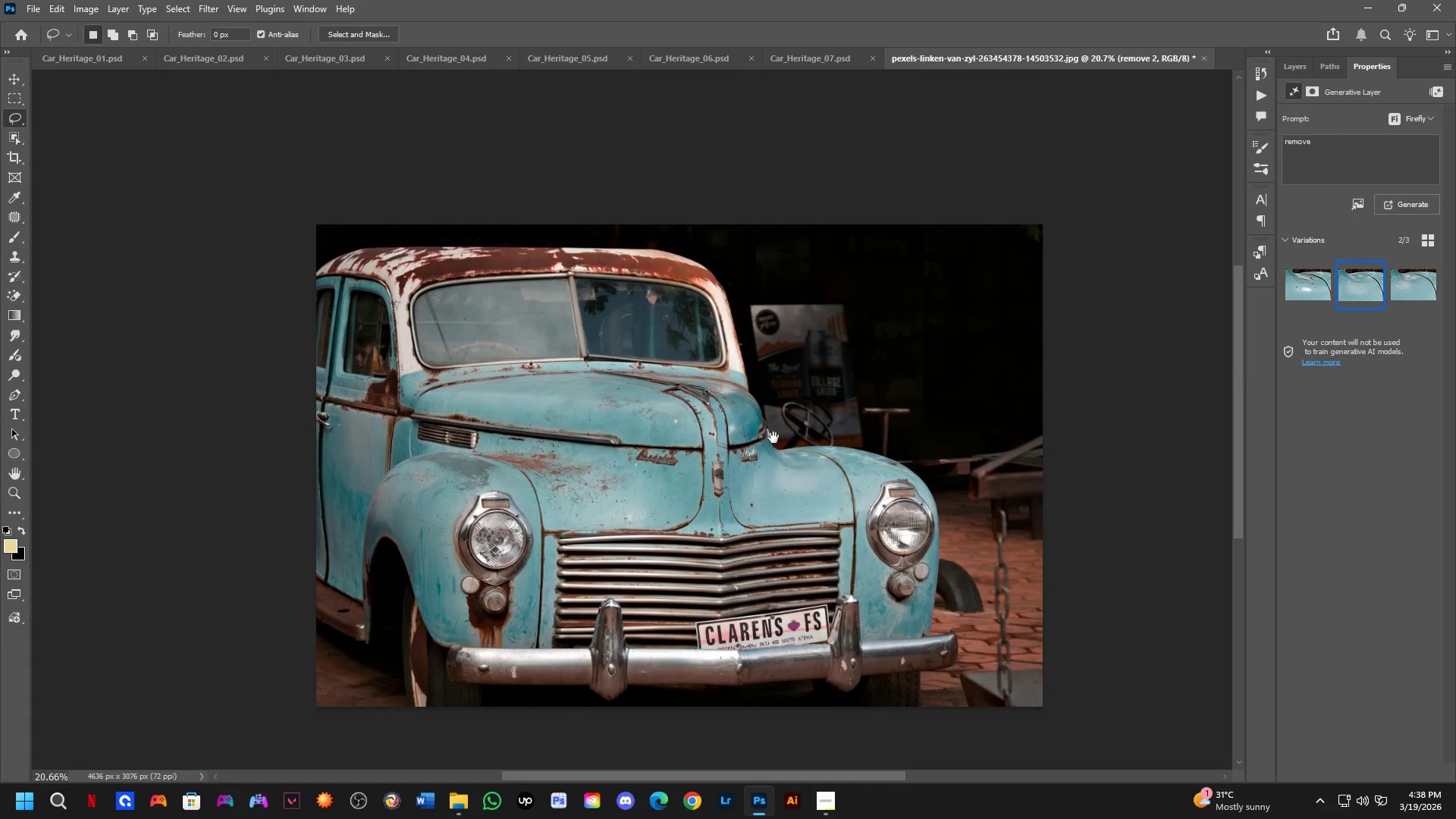 
key(Space)
 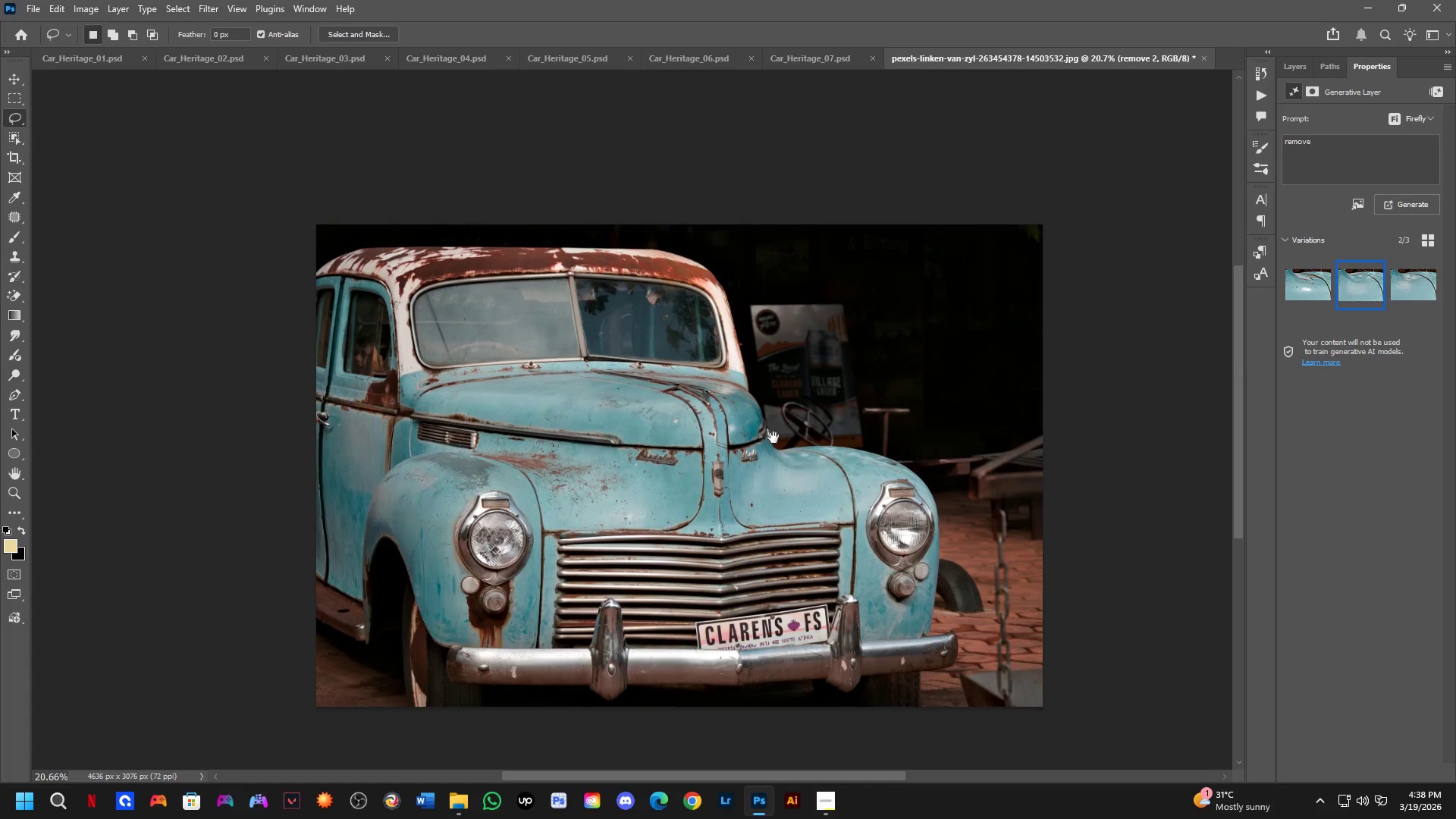 
key(Space)
 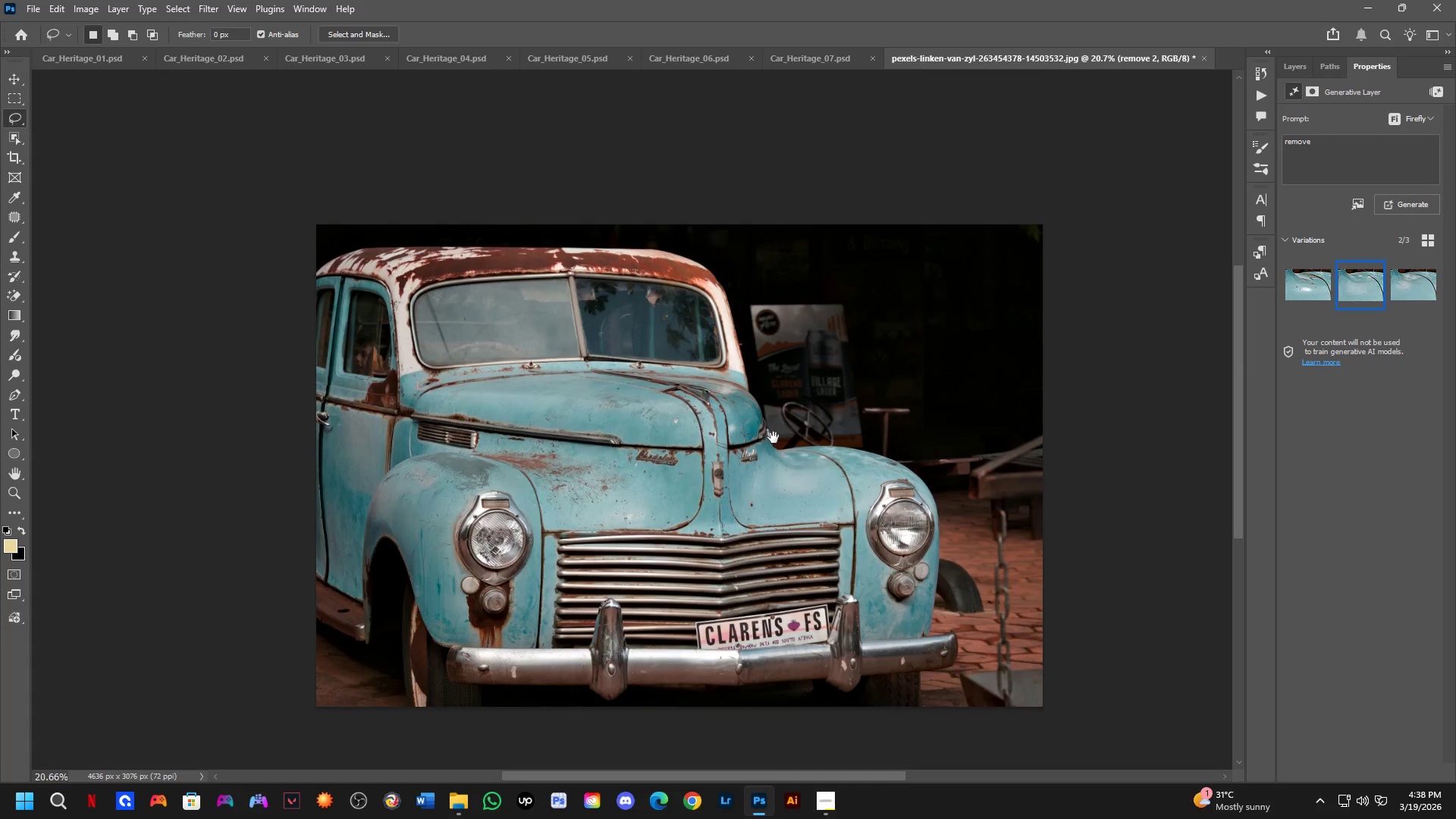 
hold_key(key=Space, duration=16.61)
 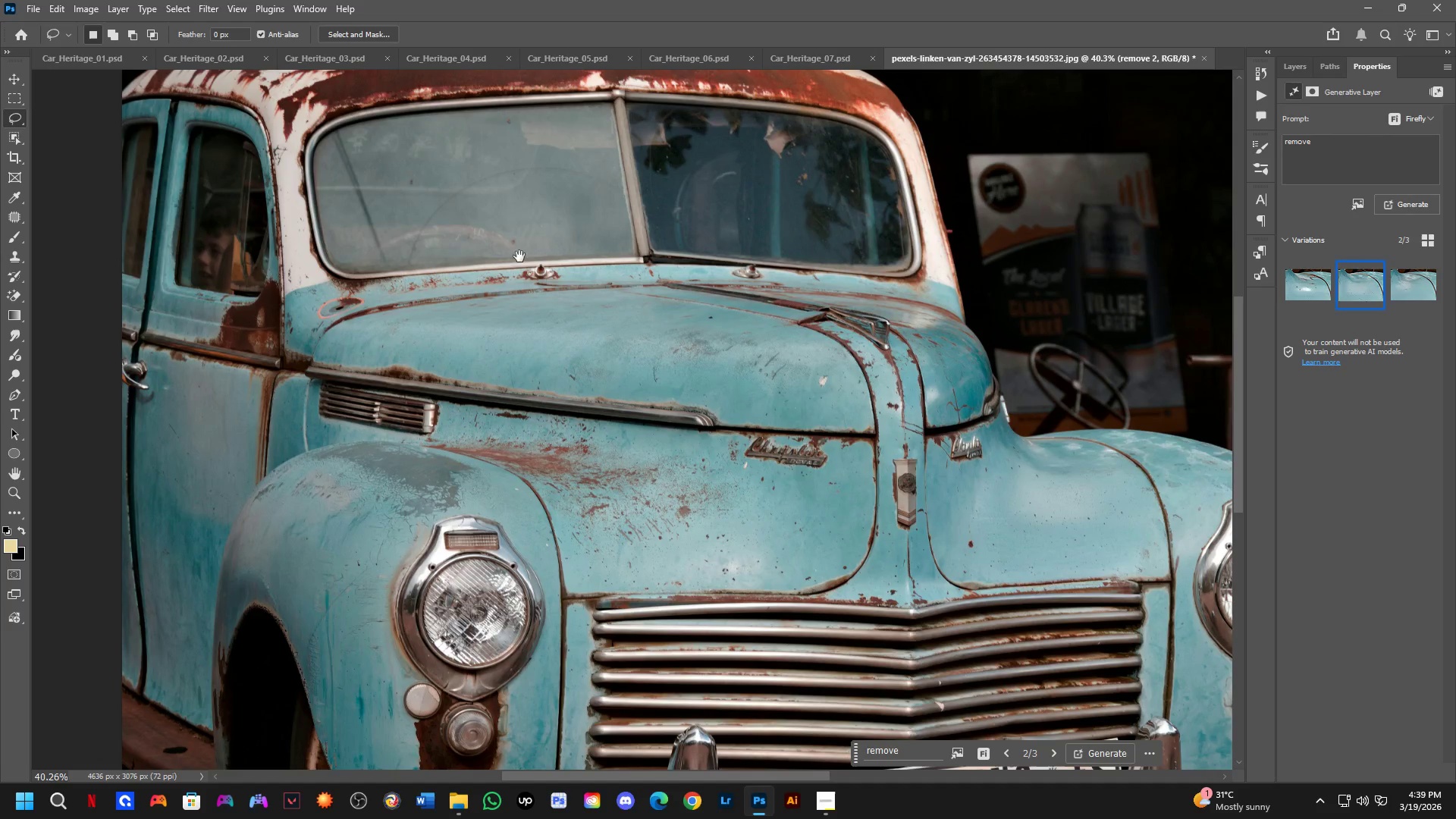 
hold_key(key=Space, duration=0.58)
 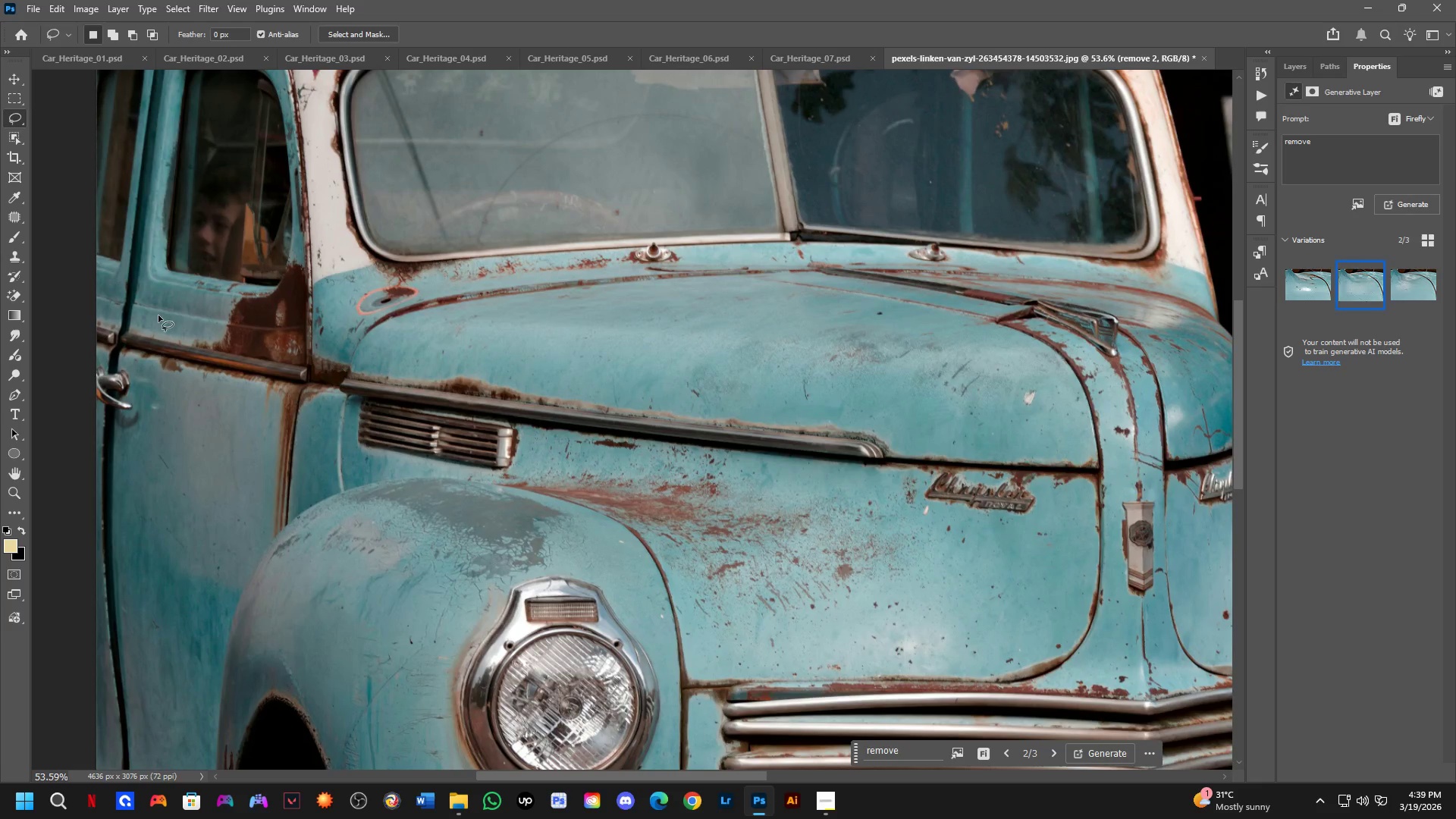 
left_click_drag(start_coordinate=[491, 397], to_coordinate=[519, 256])
 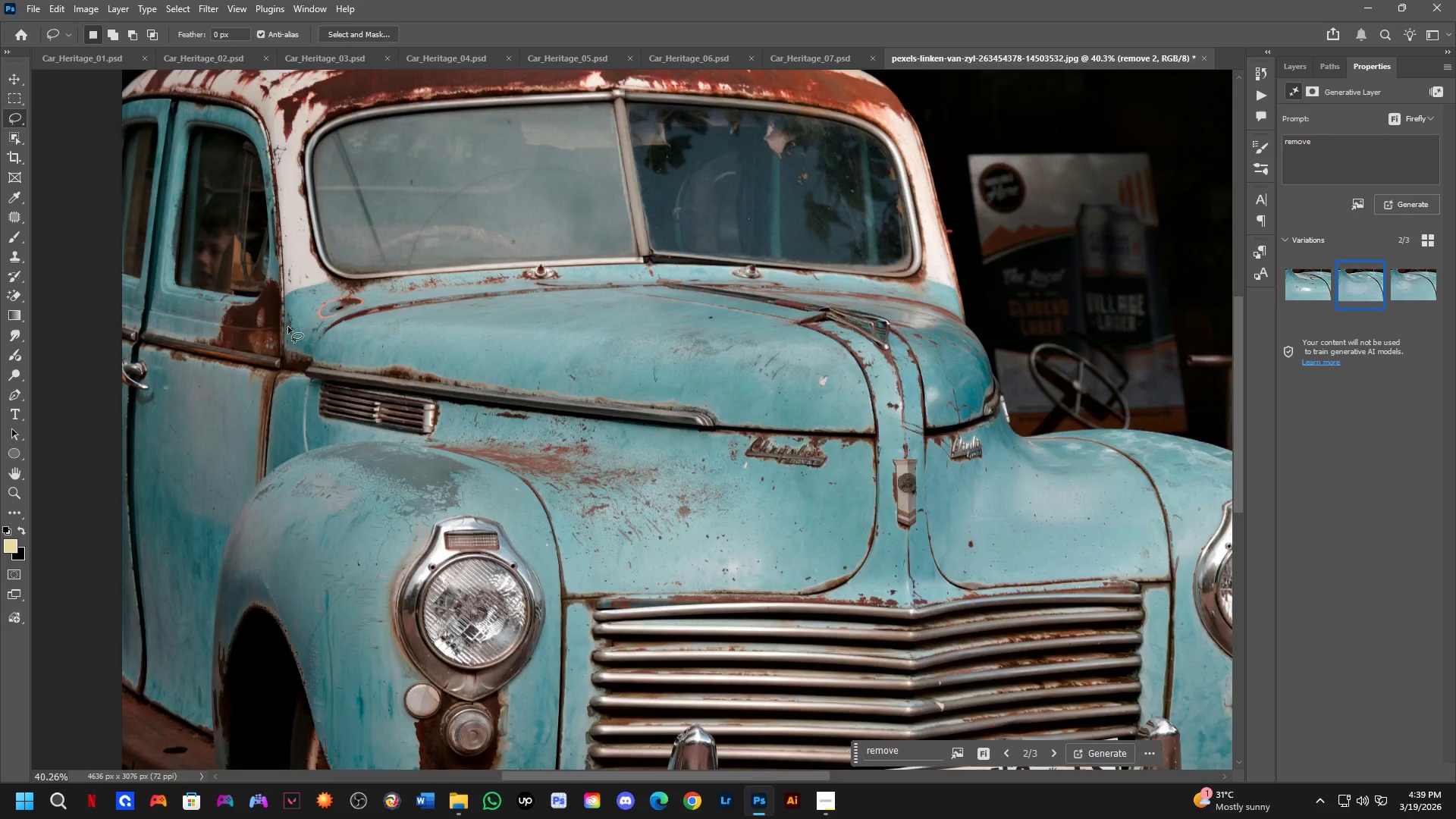 
scroll: coordinate [196, 330], scroll_direction: up, amount: 10.0
 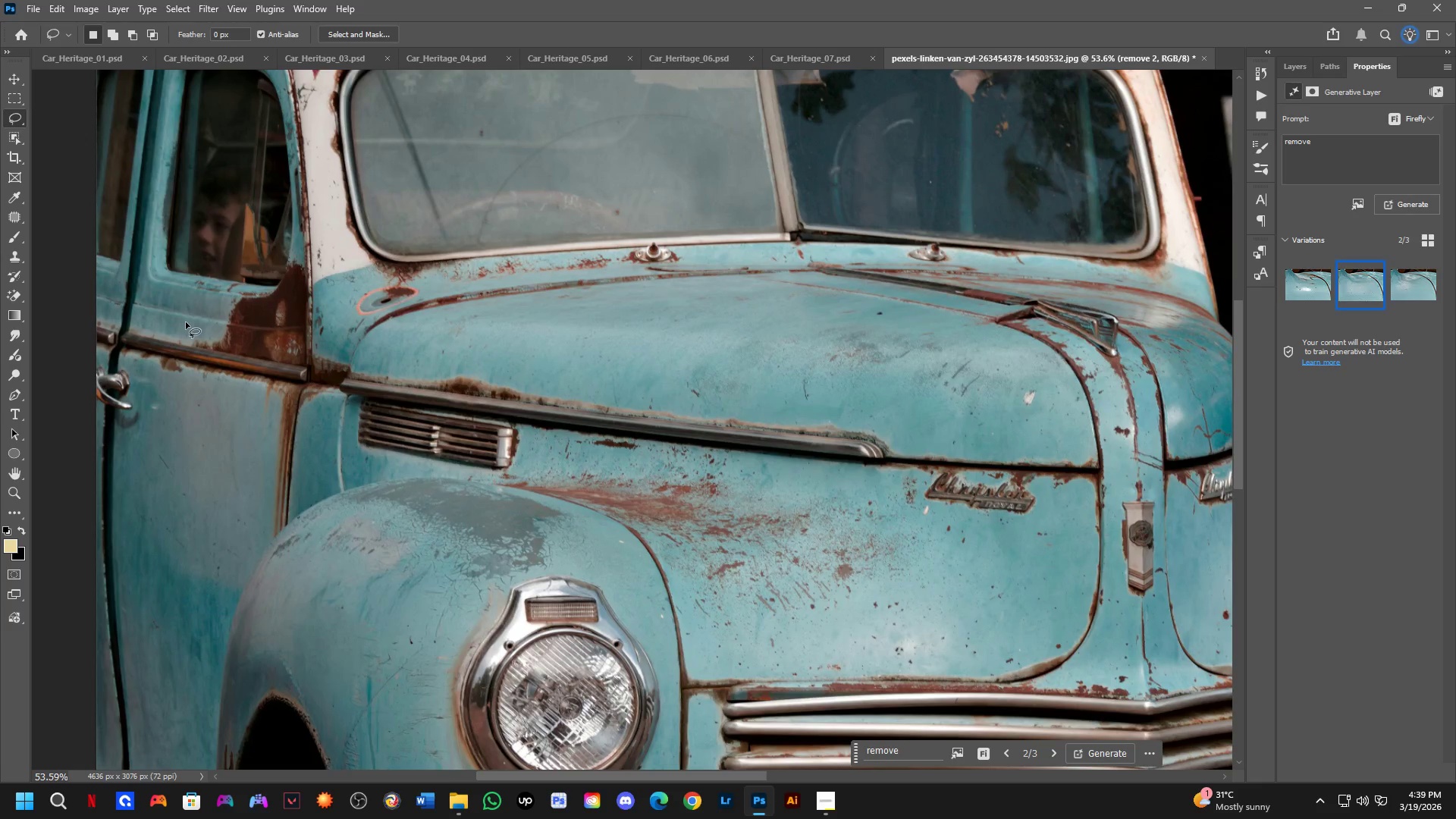 
hold_key(key=Space, duration=0.58)
 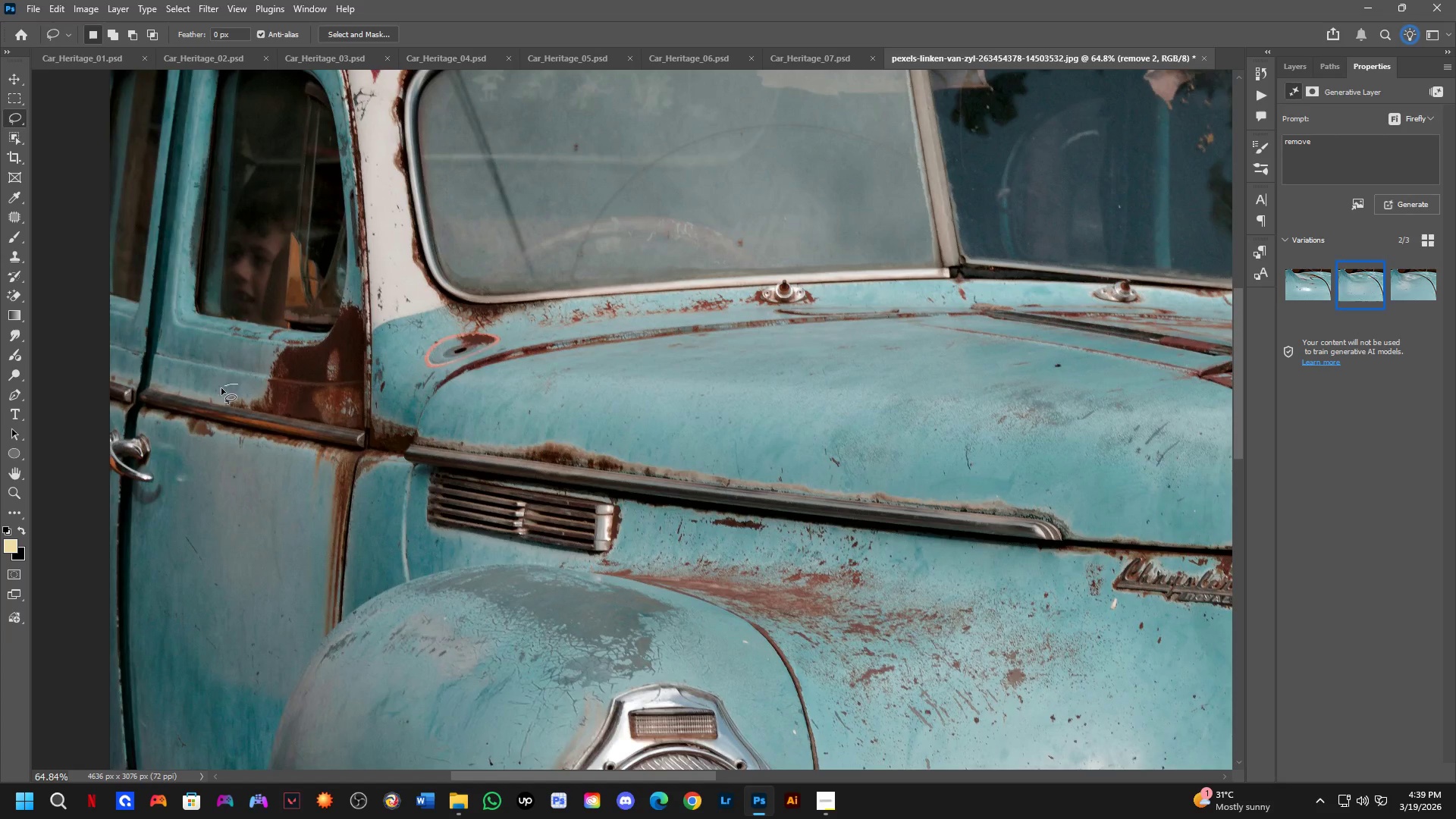 
left_click_drag(start_coordinate=[198, 329], to_coordinate=[232, 384])
 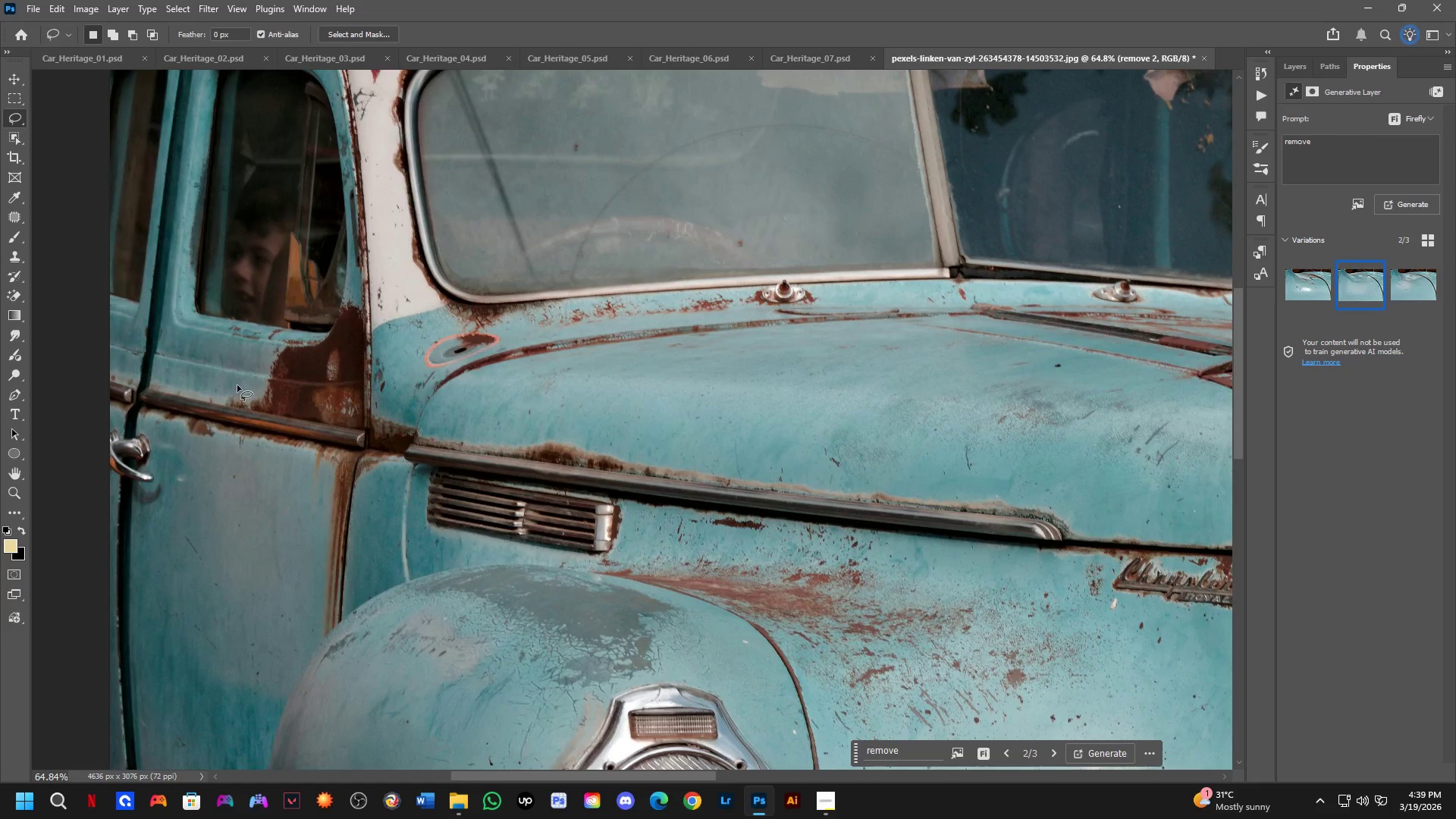 
scroll: coordinate [191, 325], scroll_direction: up, amount: 2.0
 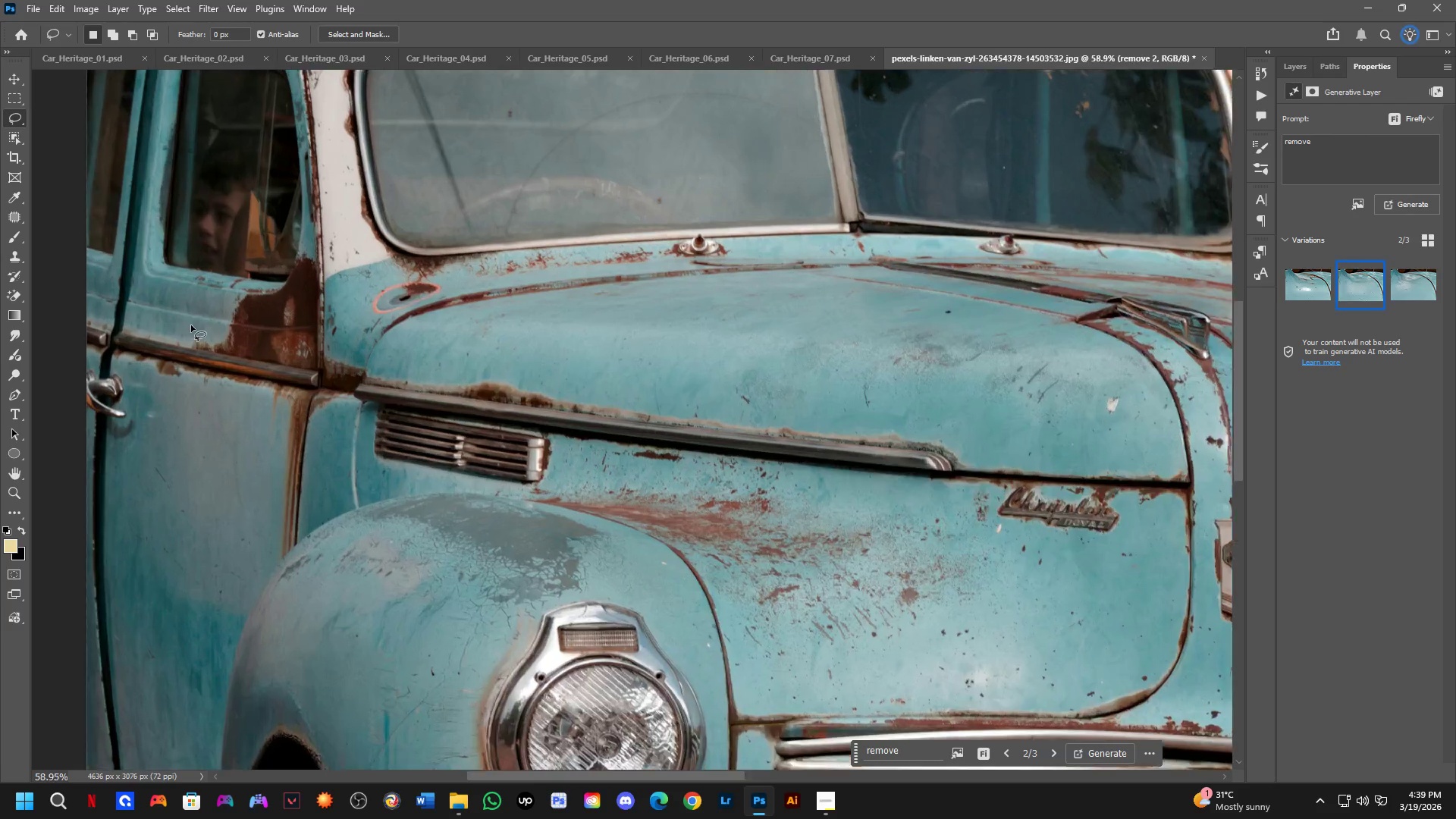 
left_click_drag(start_coordinate=[238, 384], to_coordinate=[272, 338])
 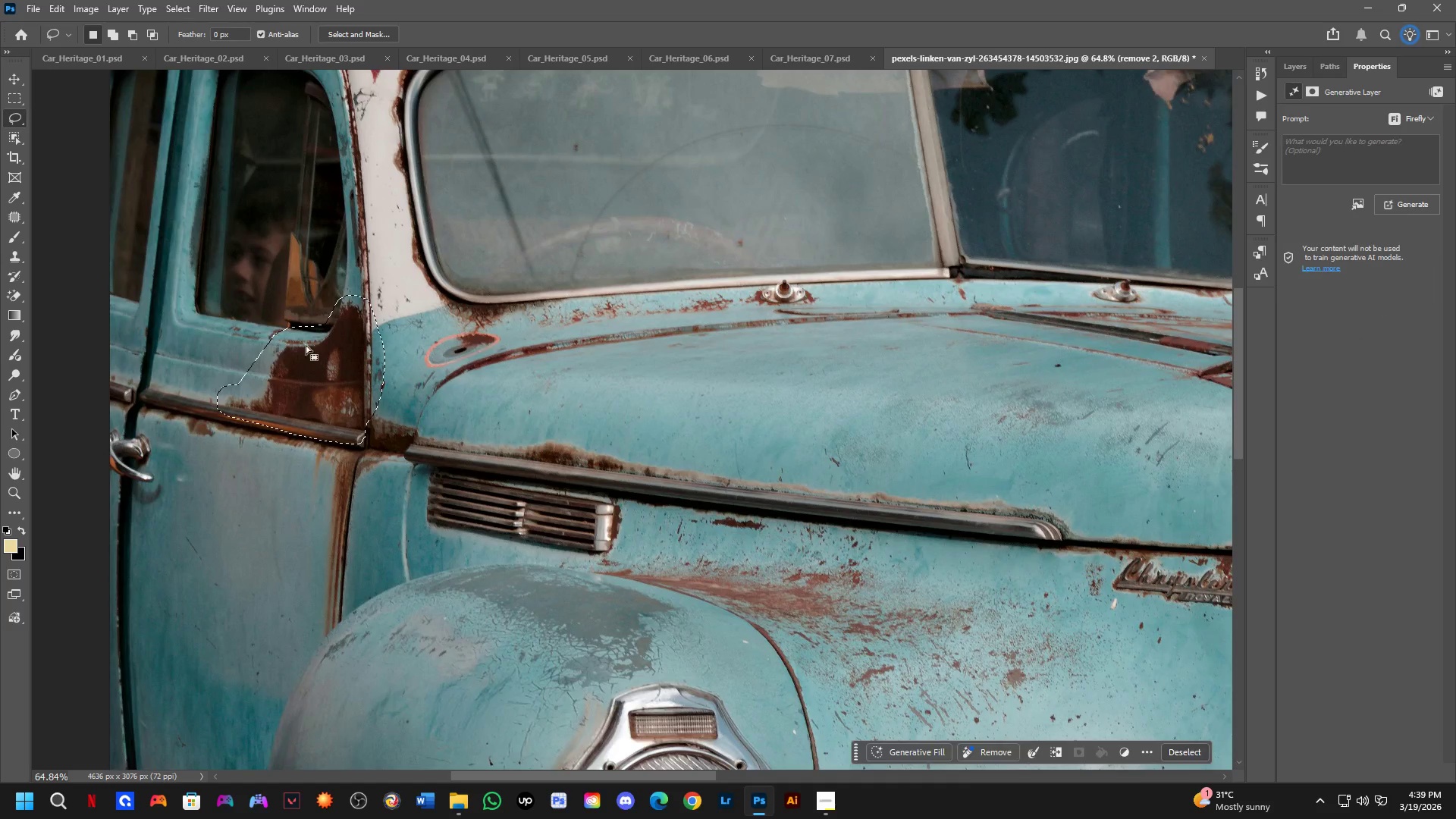 
scroll: coordinate [661, 560], scroll_direction: down, amount: 7.0
 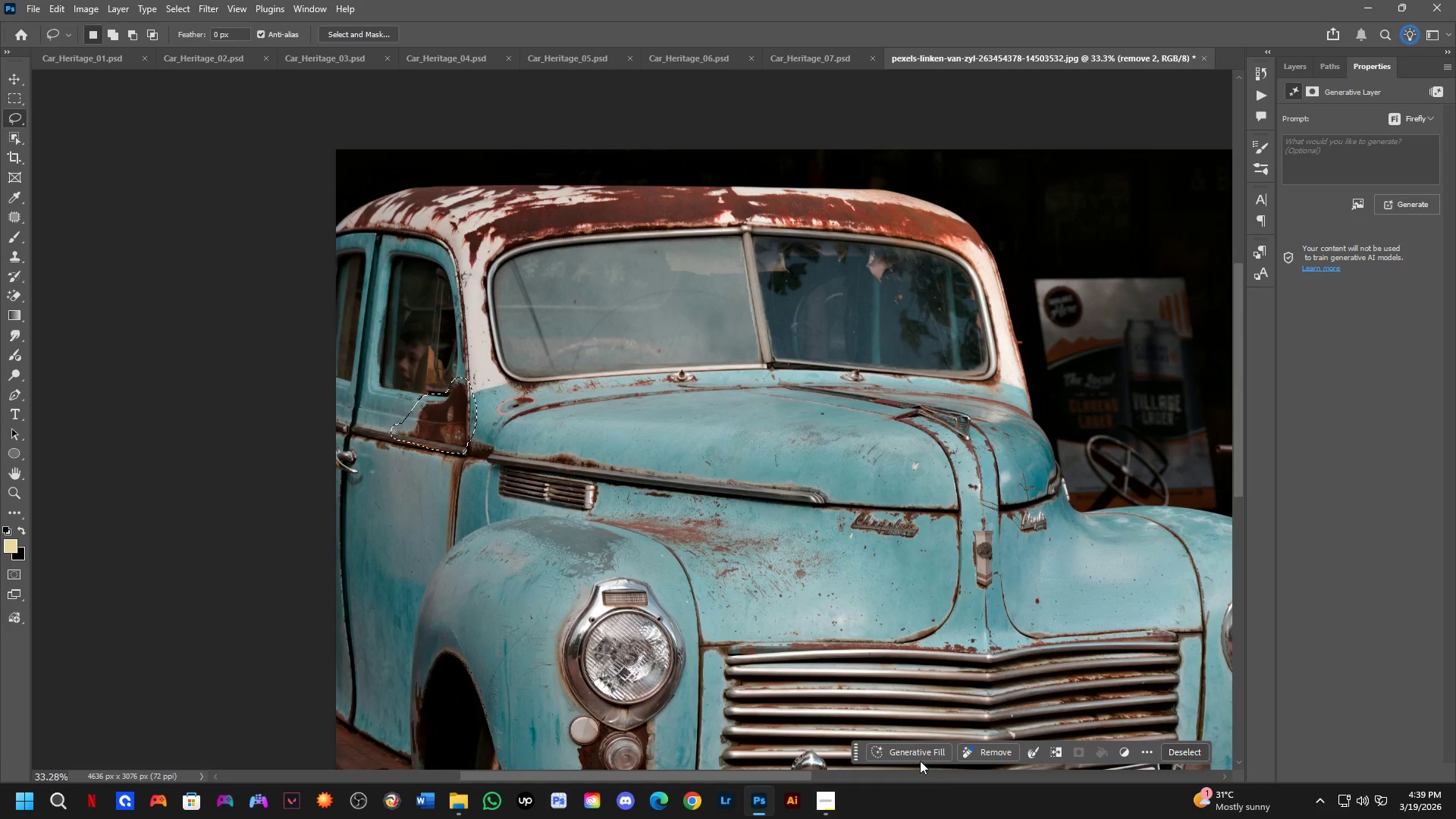 
left_click([915, 749])
 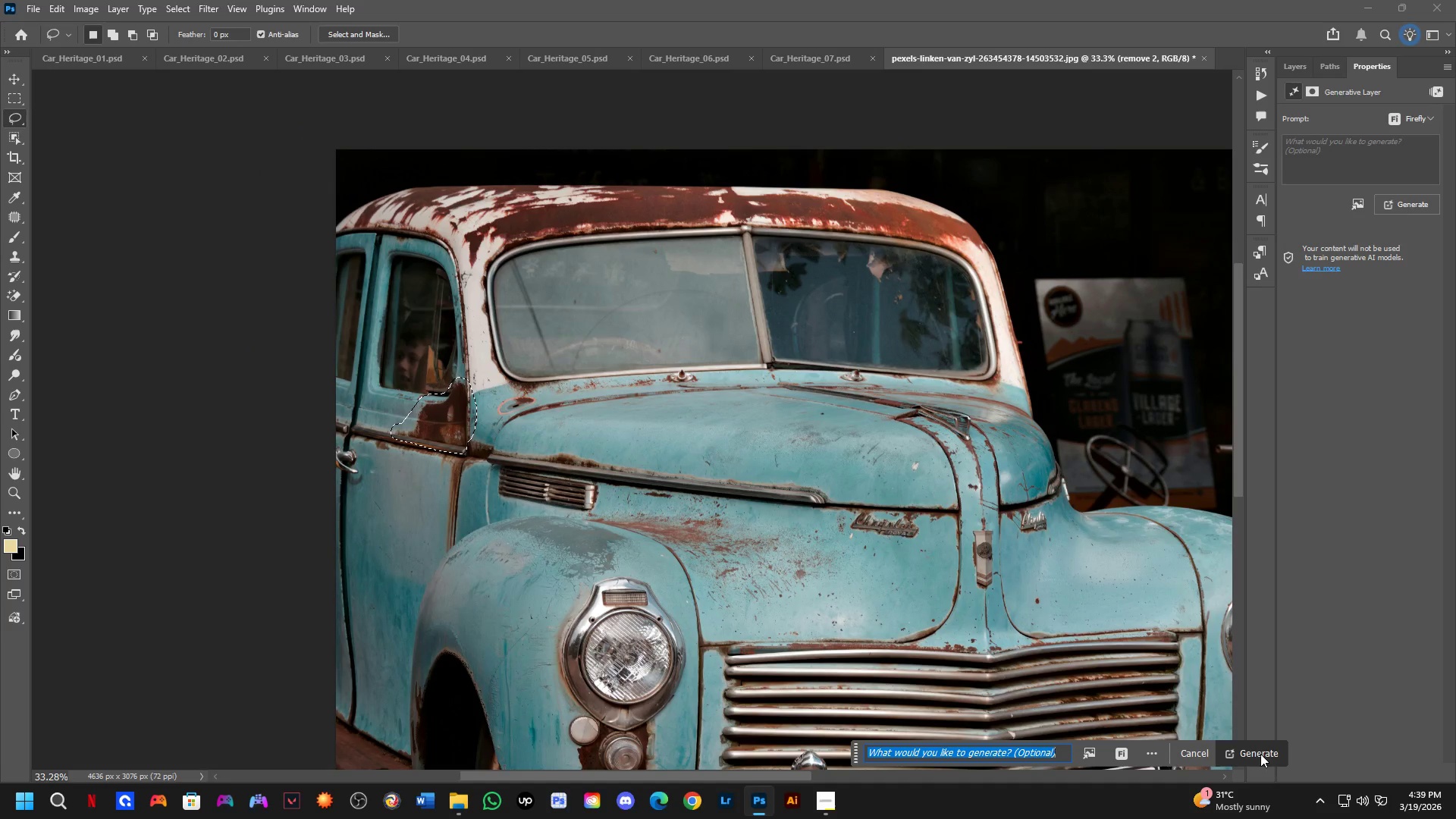 
left_click([1254, 754])
 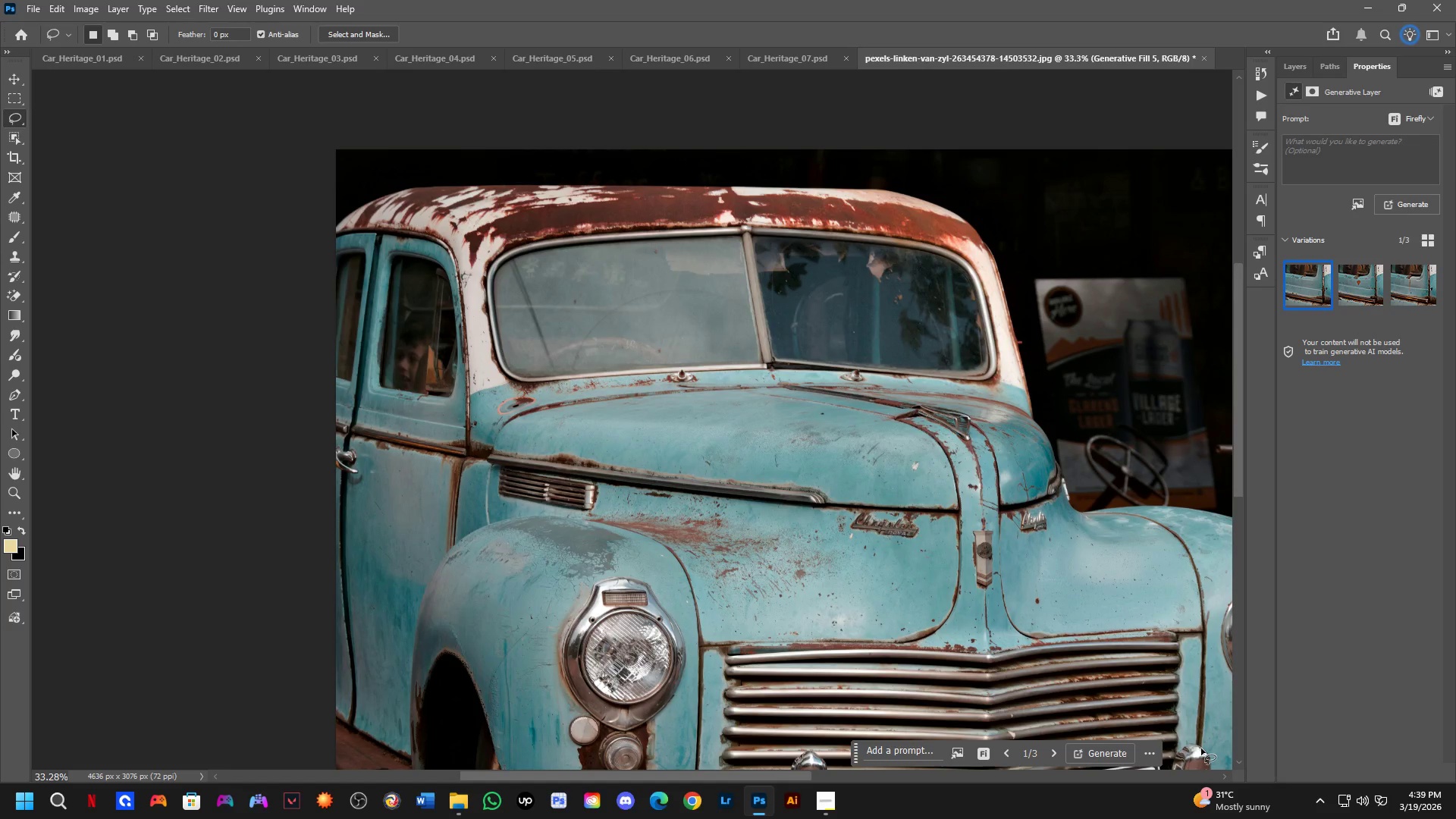 
wait(26.19)
 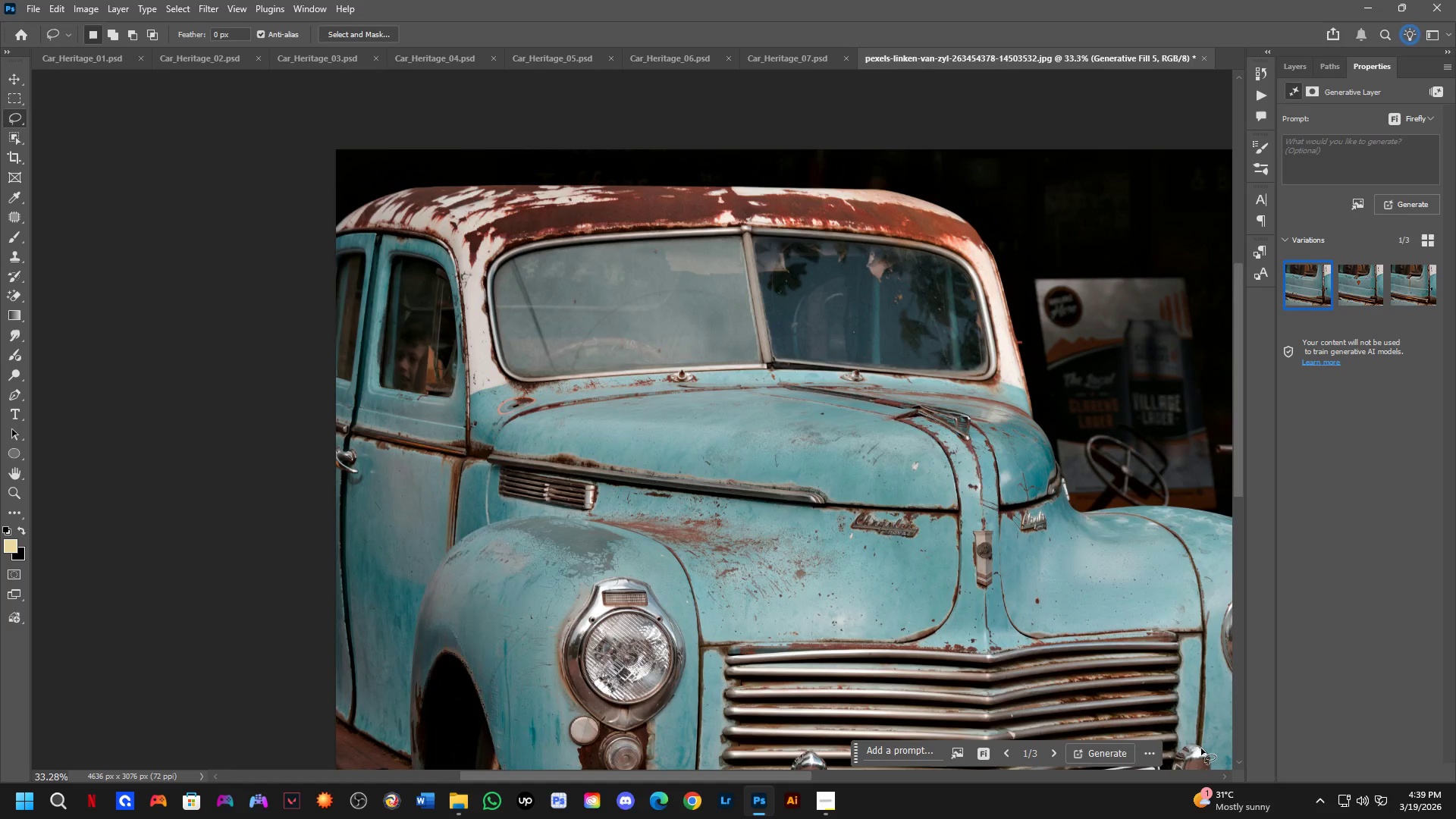 
key(Control+Z)
 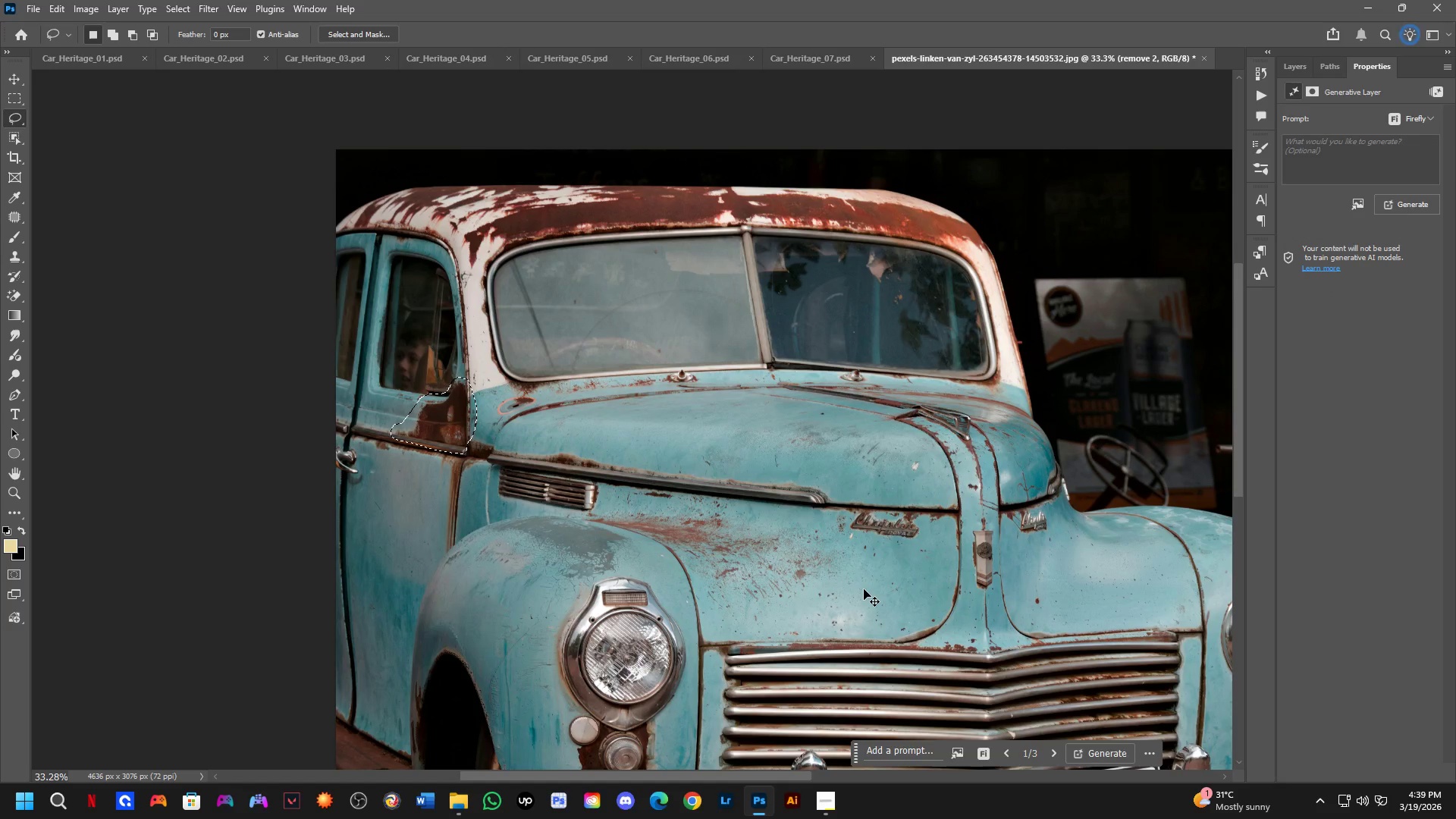 
key(Control+Shift+ShiftLeft)
 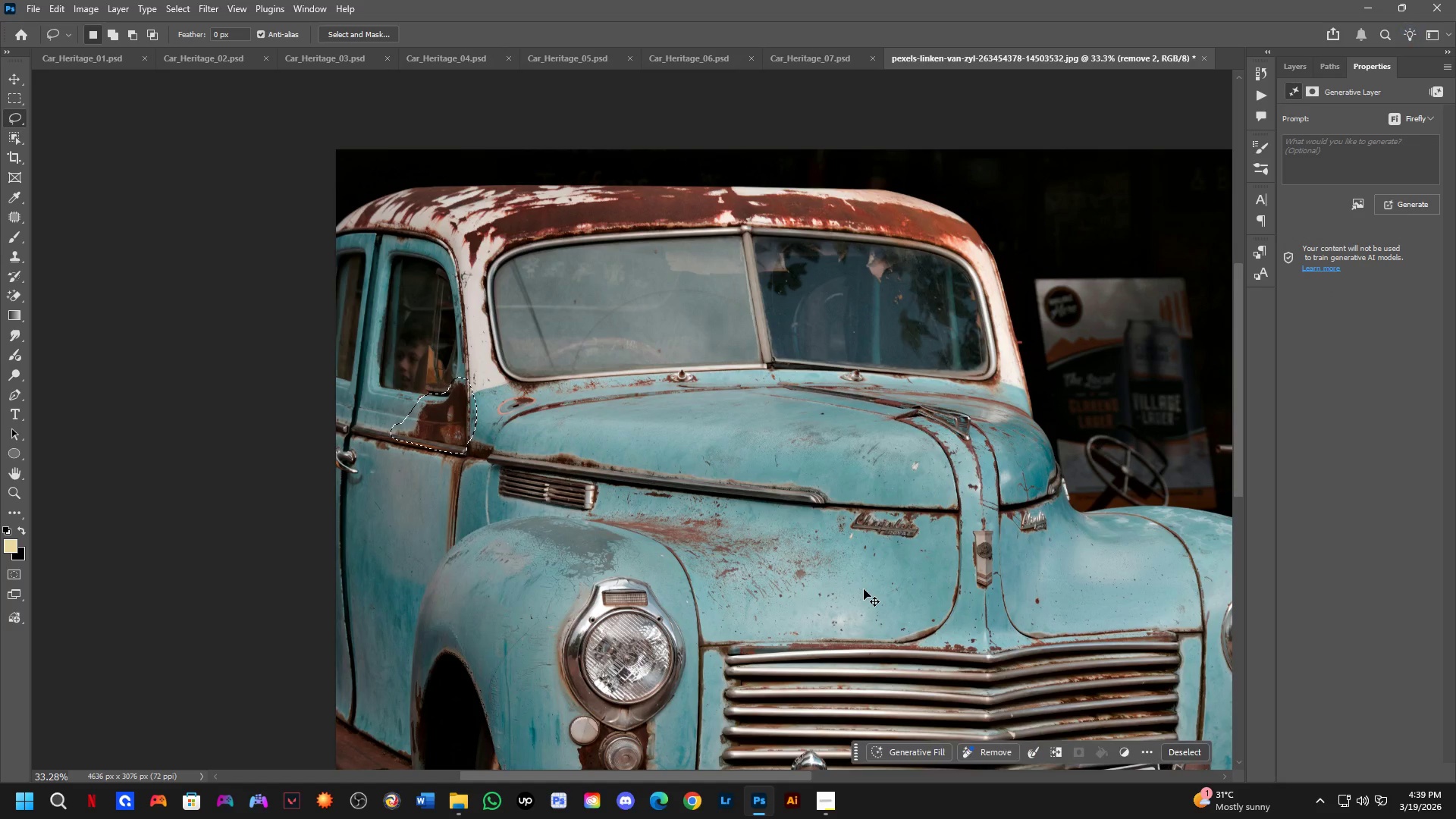 
key(Control+Shift+Z)
 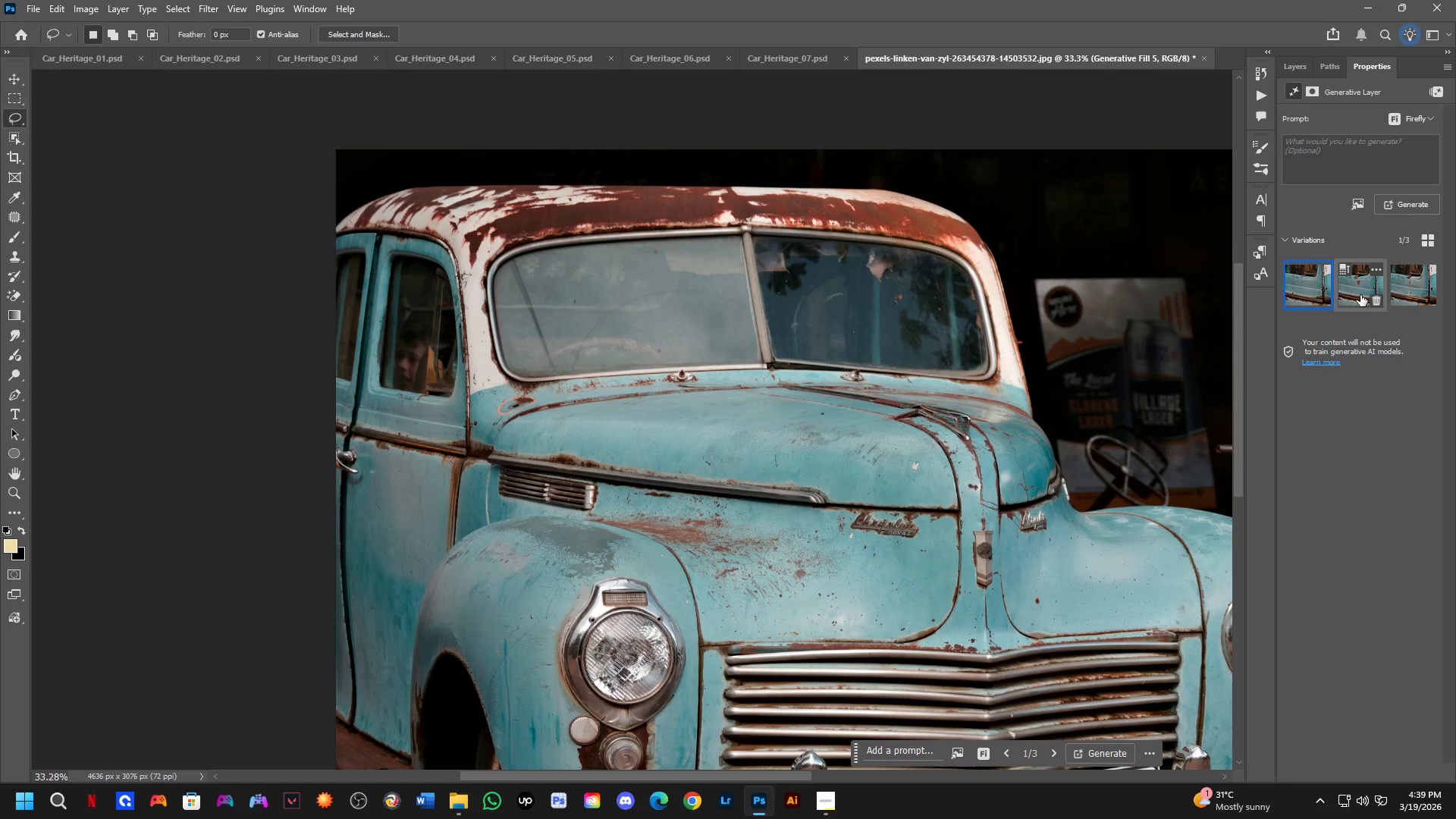 
left_click([1354, 293])
 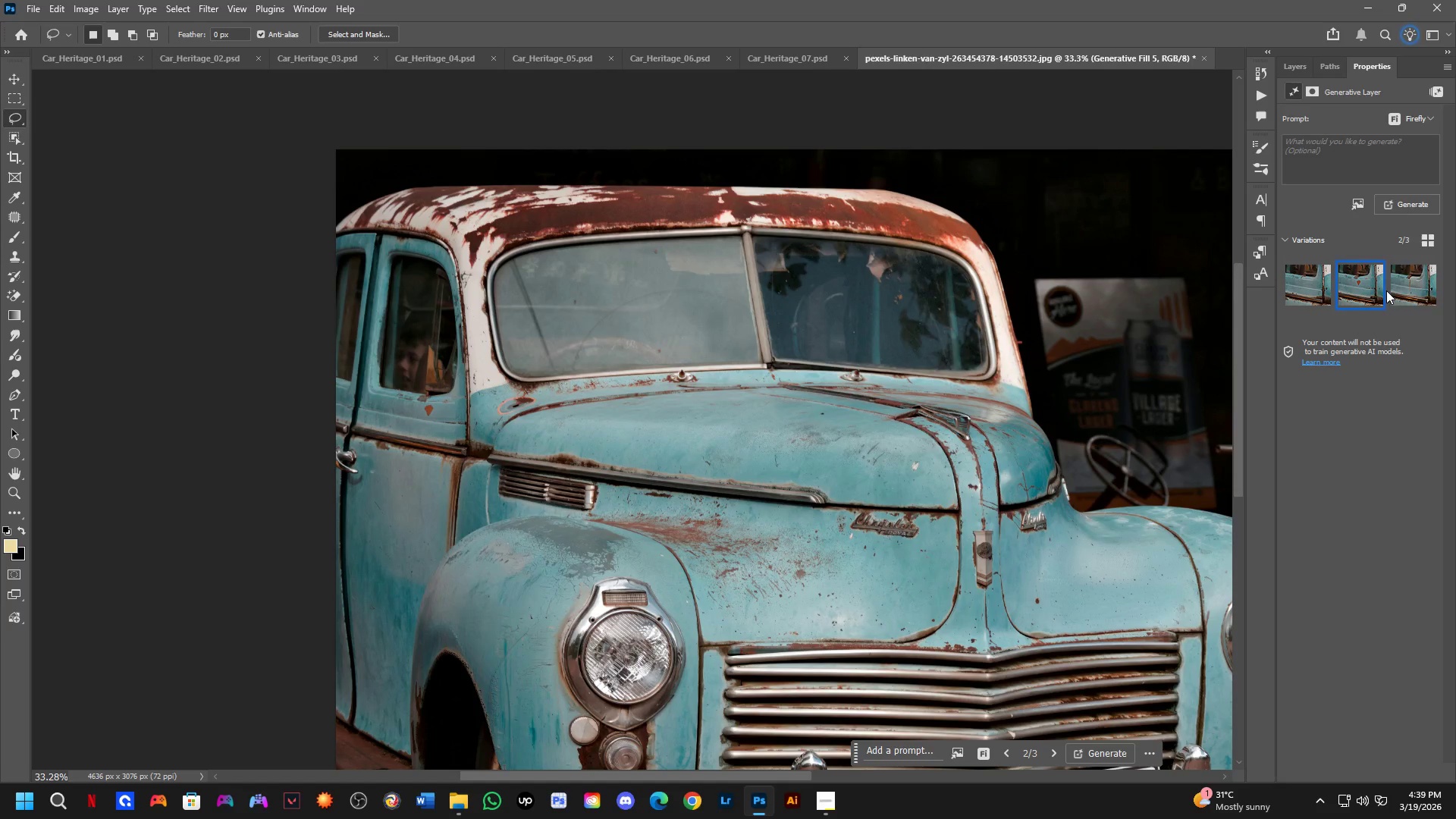 
left_click([1394, 287])
 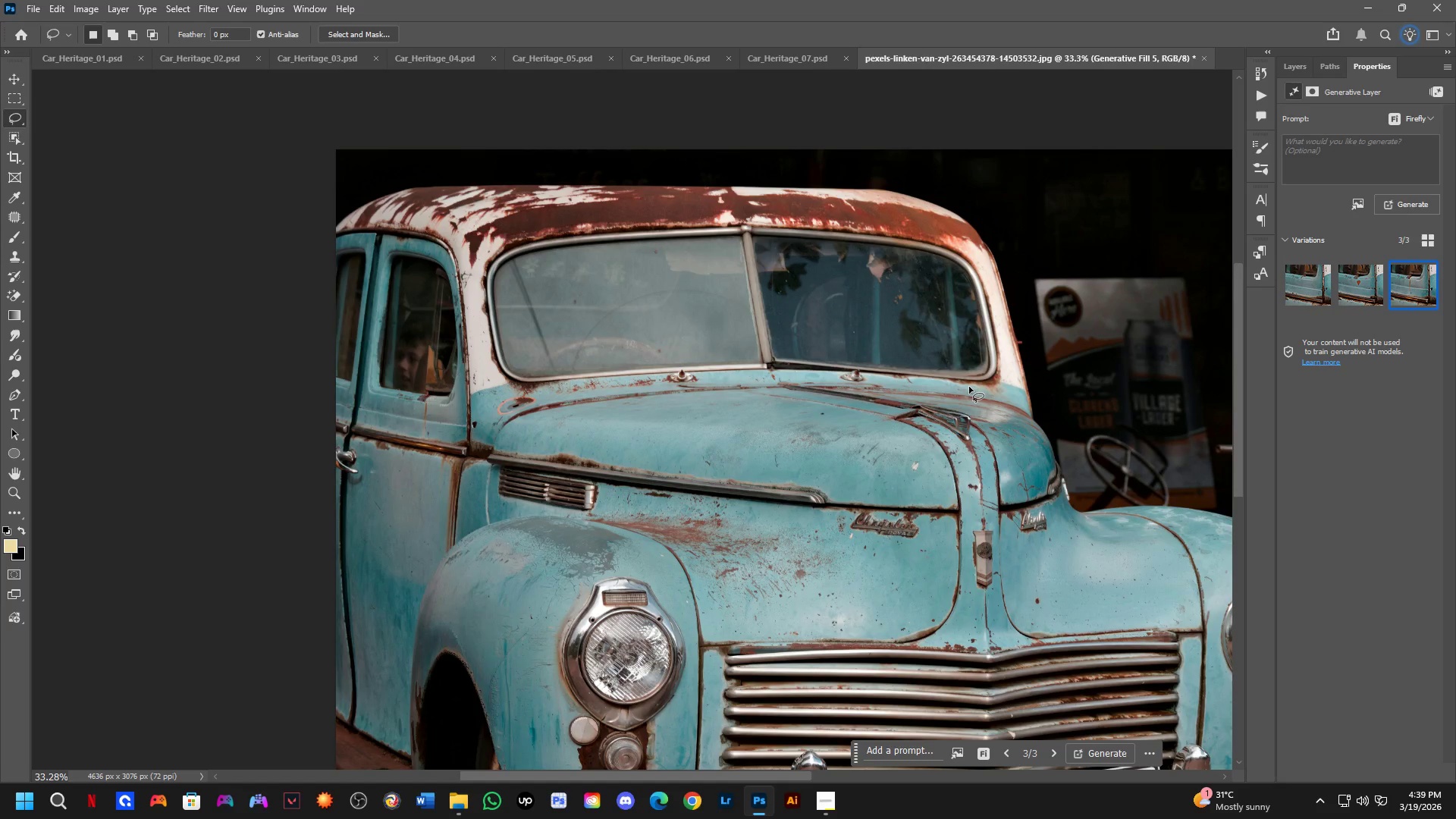 
wait(6.72)
 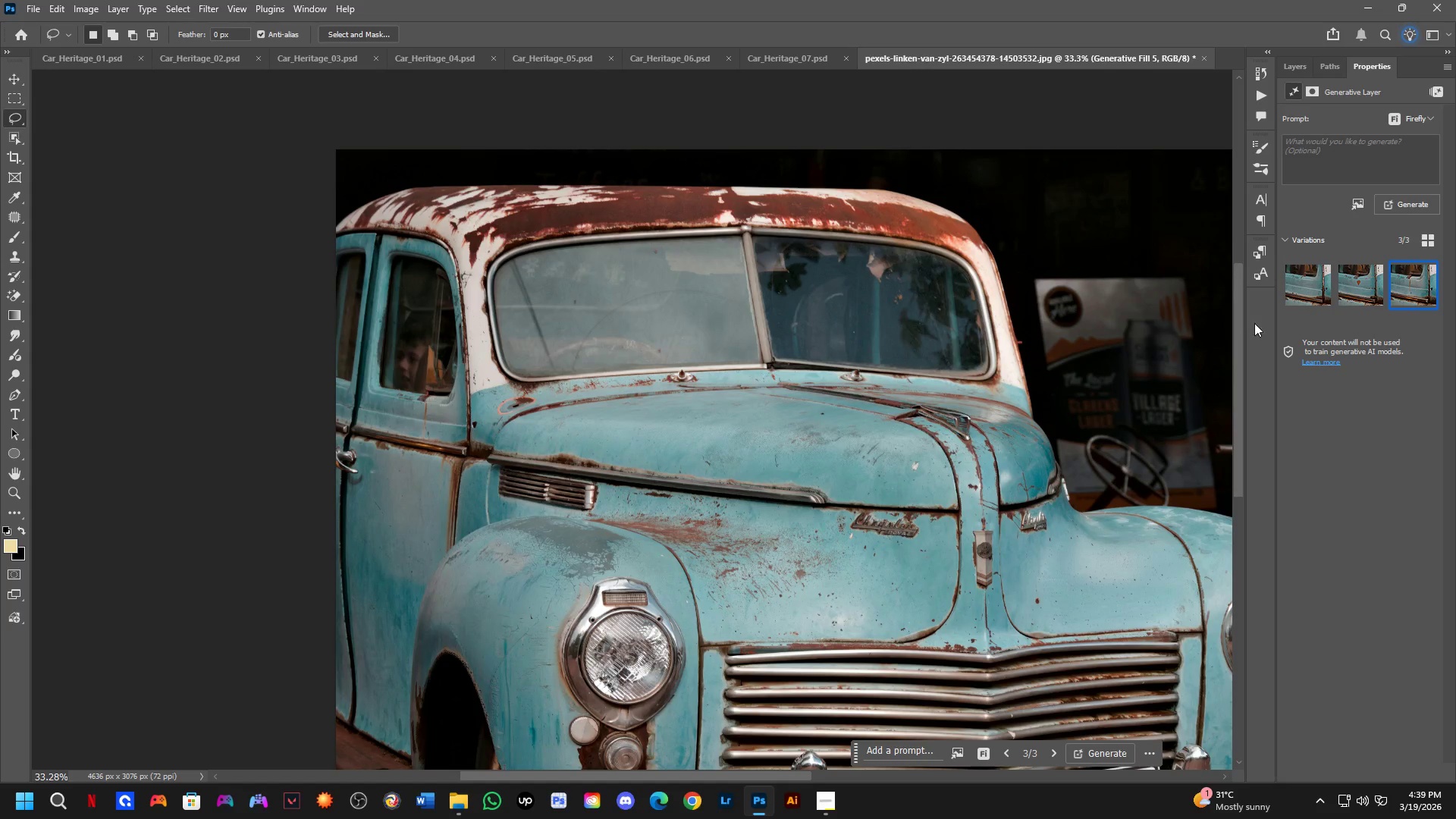 
left_click([1307, 287])
 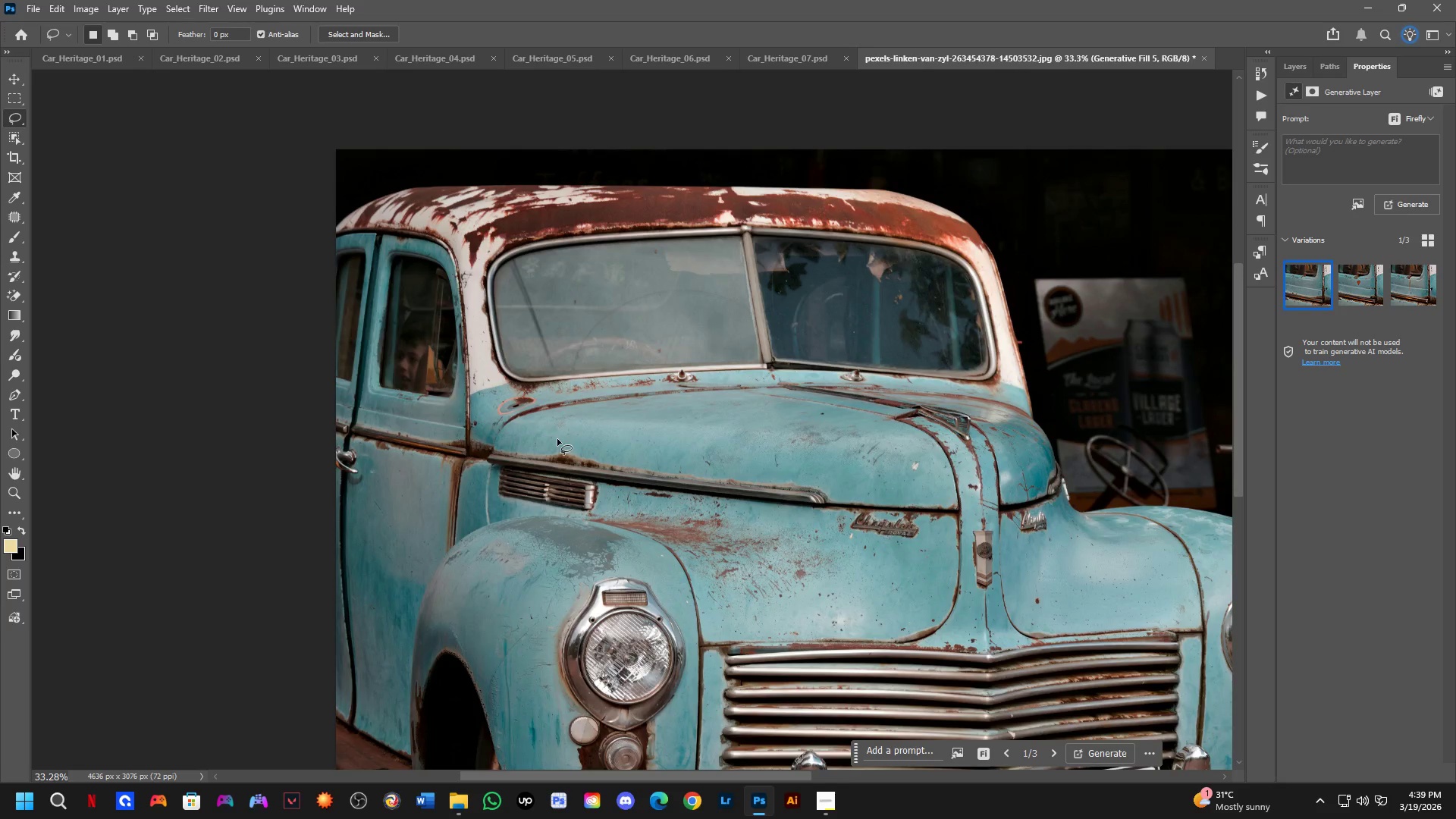 
hold_key(key=Space, duration=0.58)
 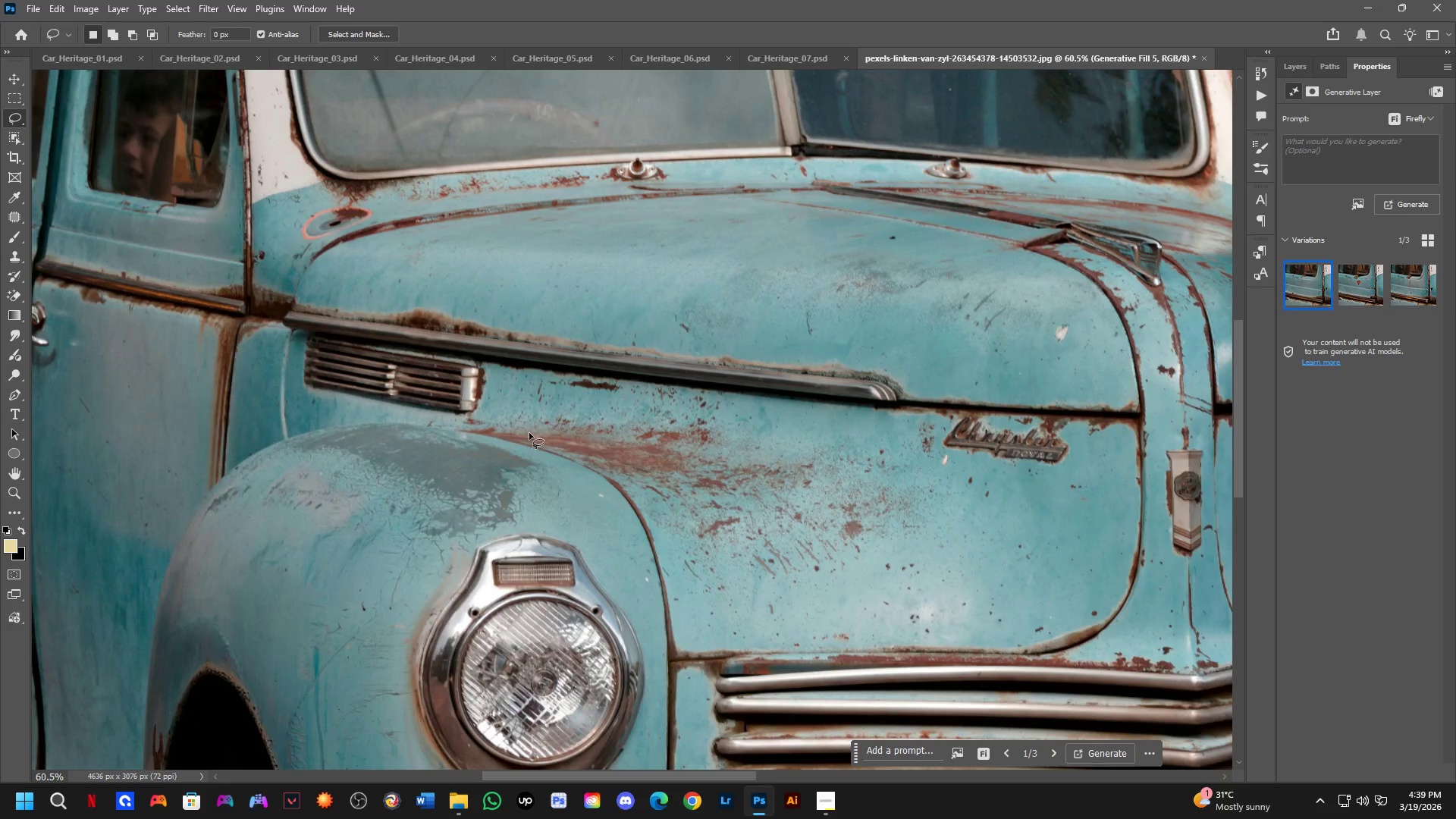 
left_click_drag(start_coordinate=[578, 498], to_coordinate=[491, 440])
 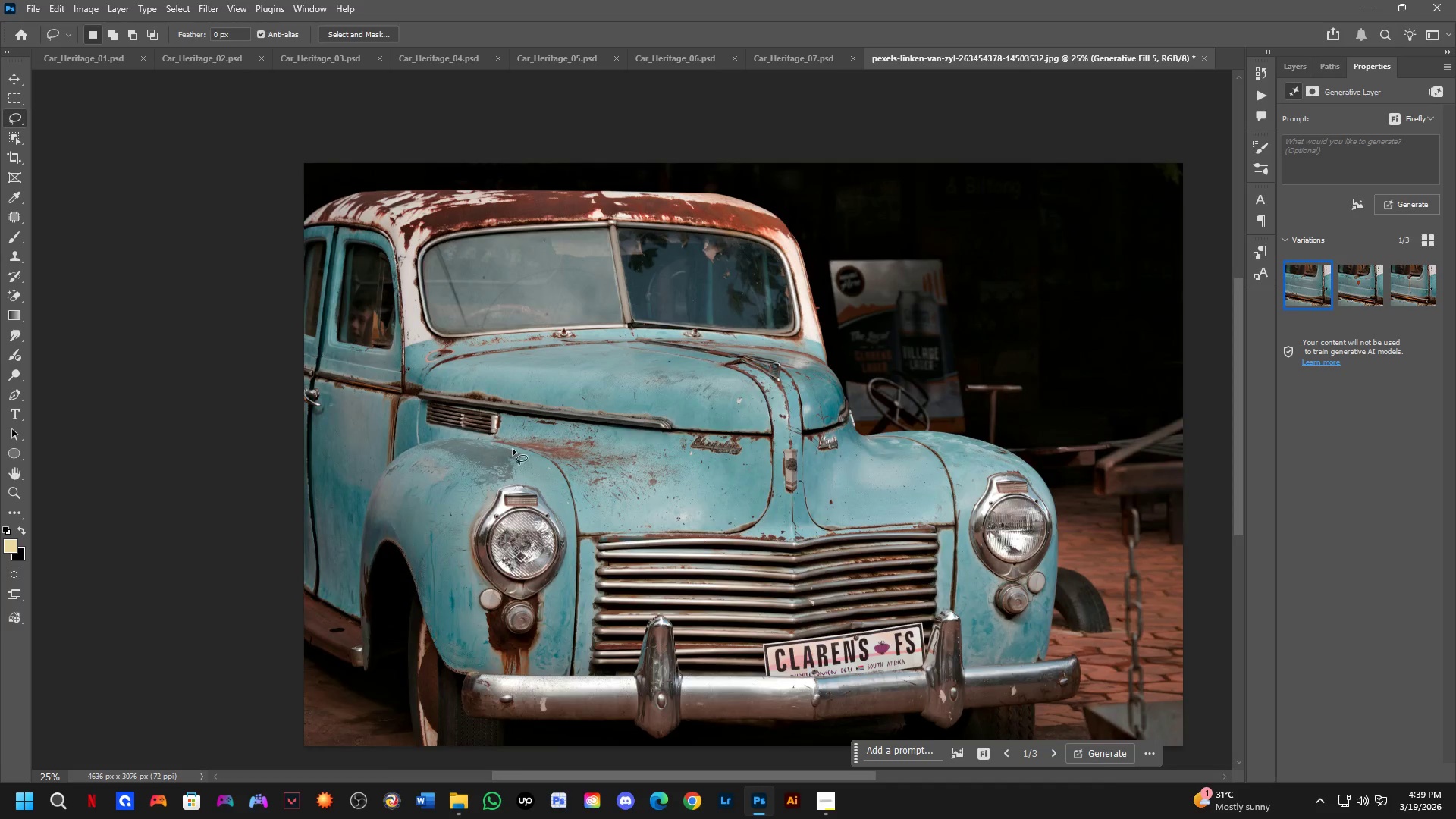 
scroll: coordinate [557, 439], scroll_direction: down, amount: 3.0
 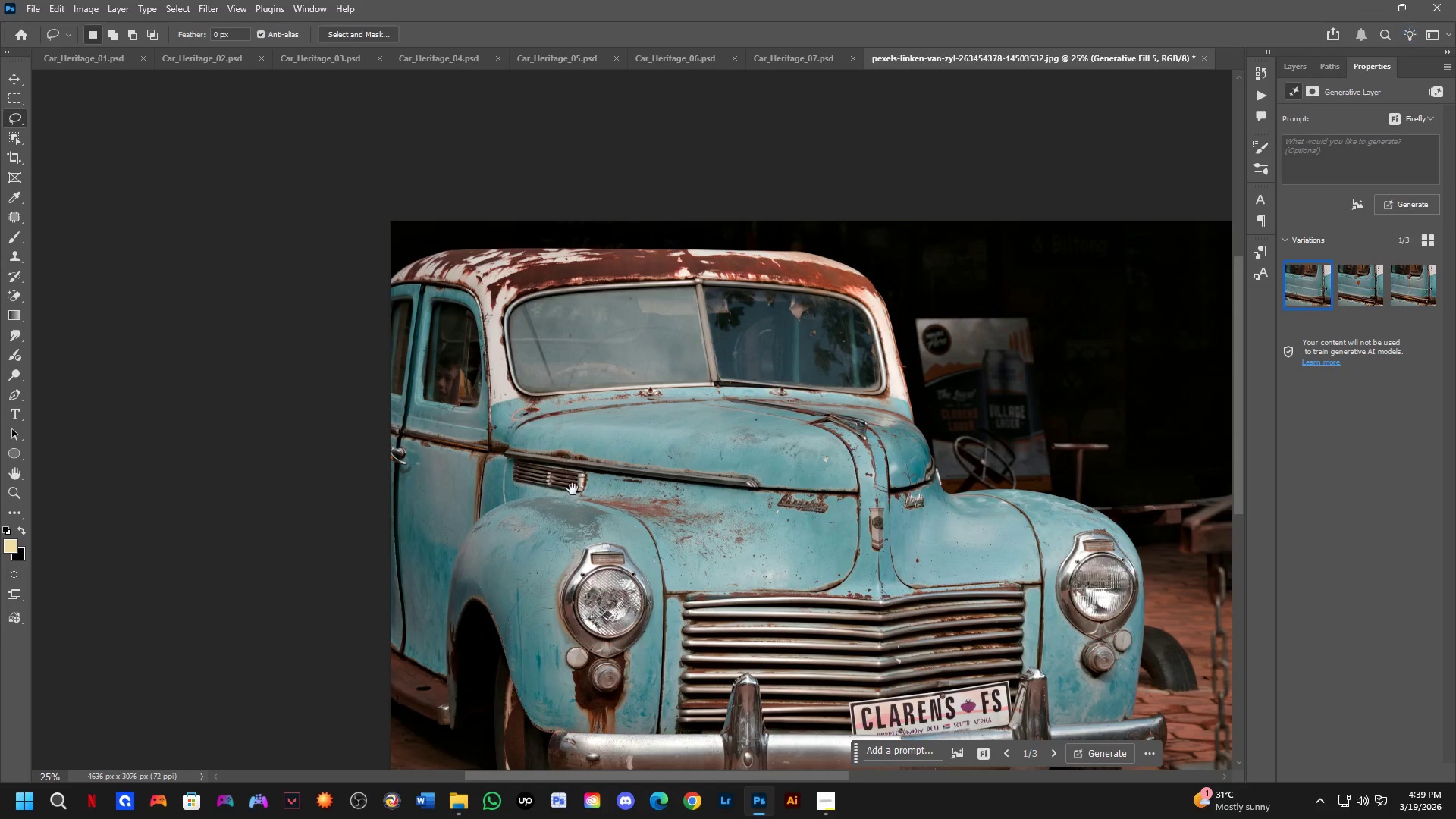 
key(Shift+ShiftLeft)
 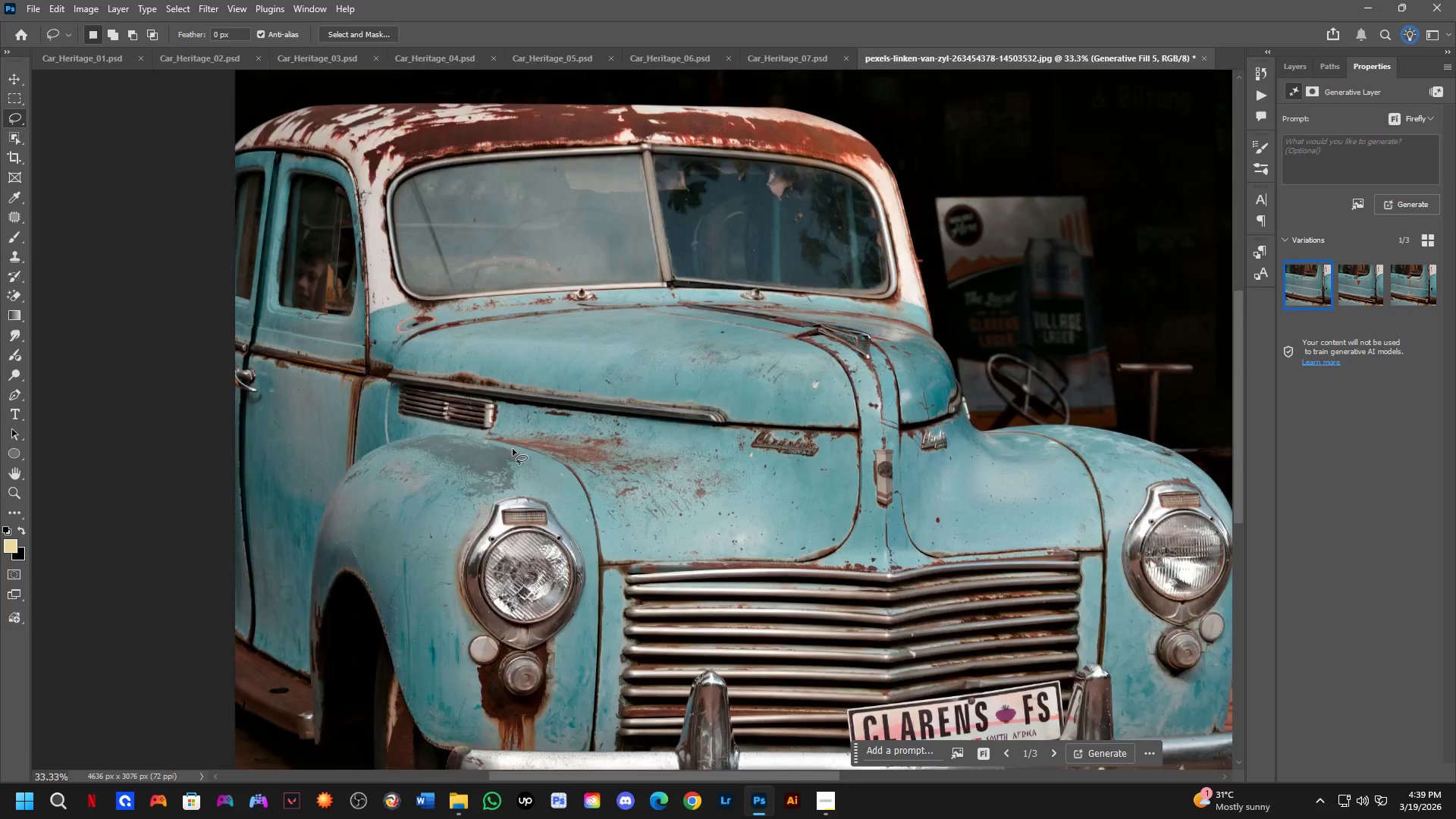 
scroll: coordinate [513, 449], scroll_direction: up, amount: 4.0
 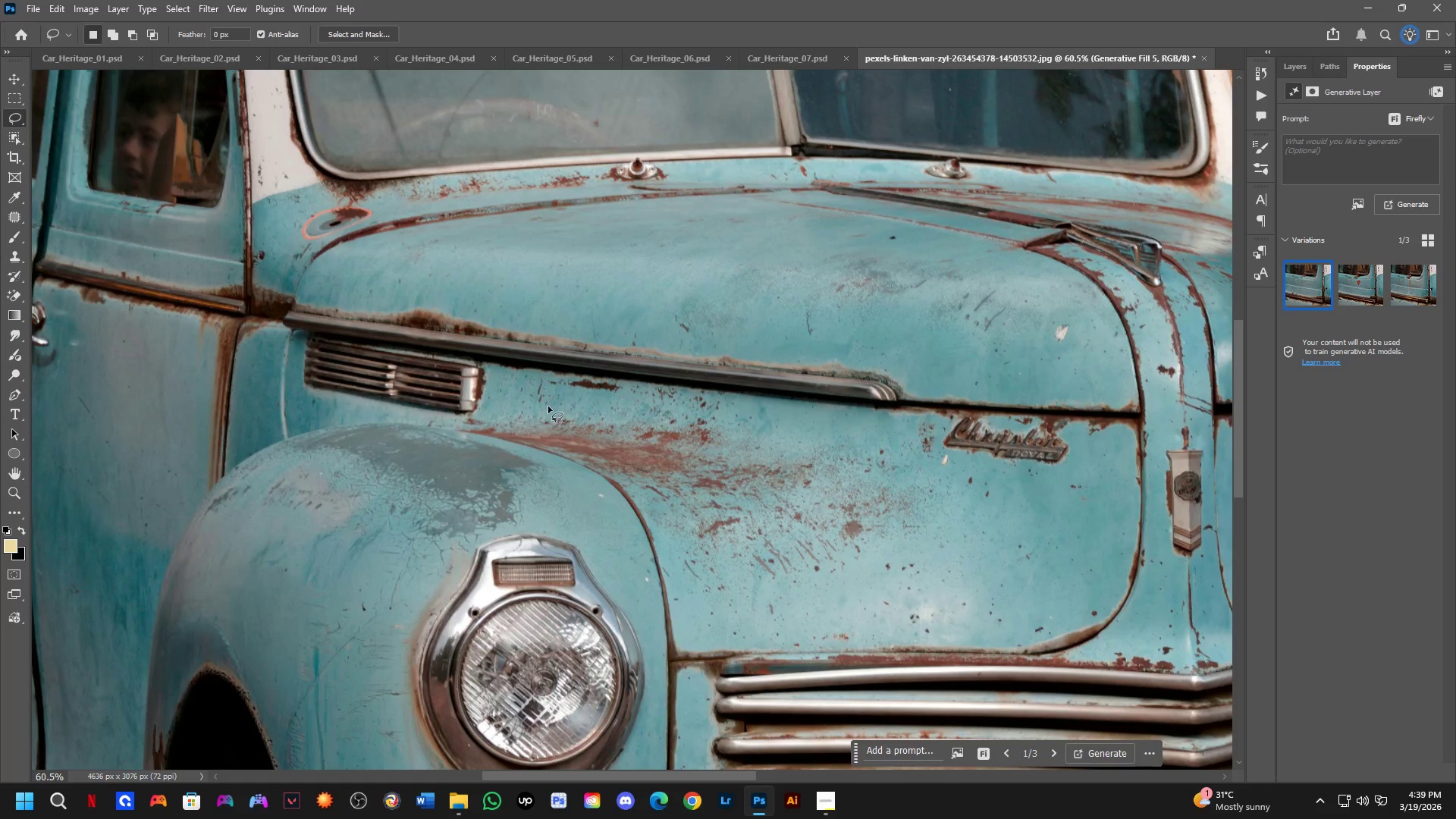 
left_click_drag(start_coordinate=[550, 402], to_coordinate=[549, 437])
 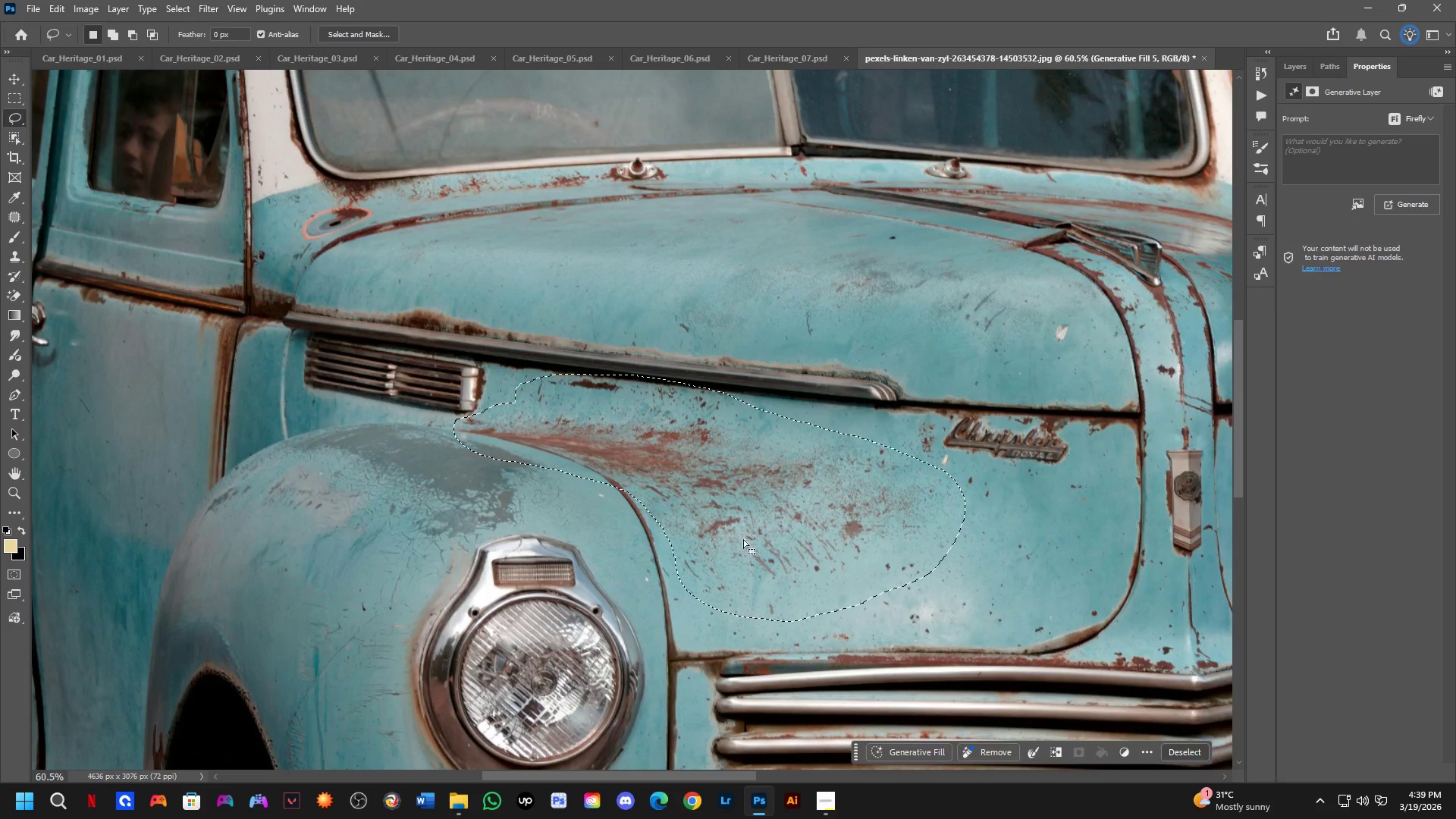 
scroll: coordinate [877, 635], scroll_direction: down, amount: 4.0
 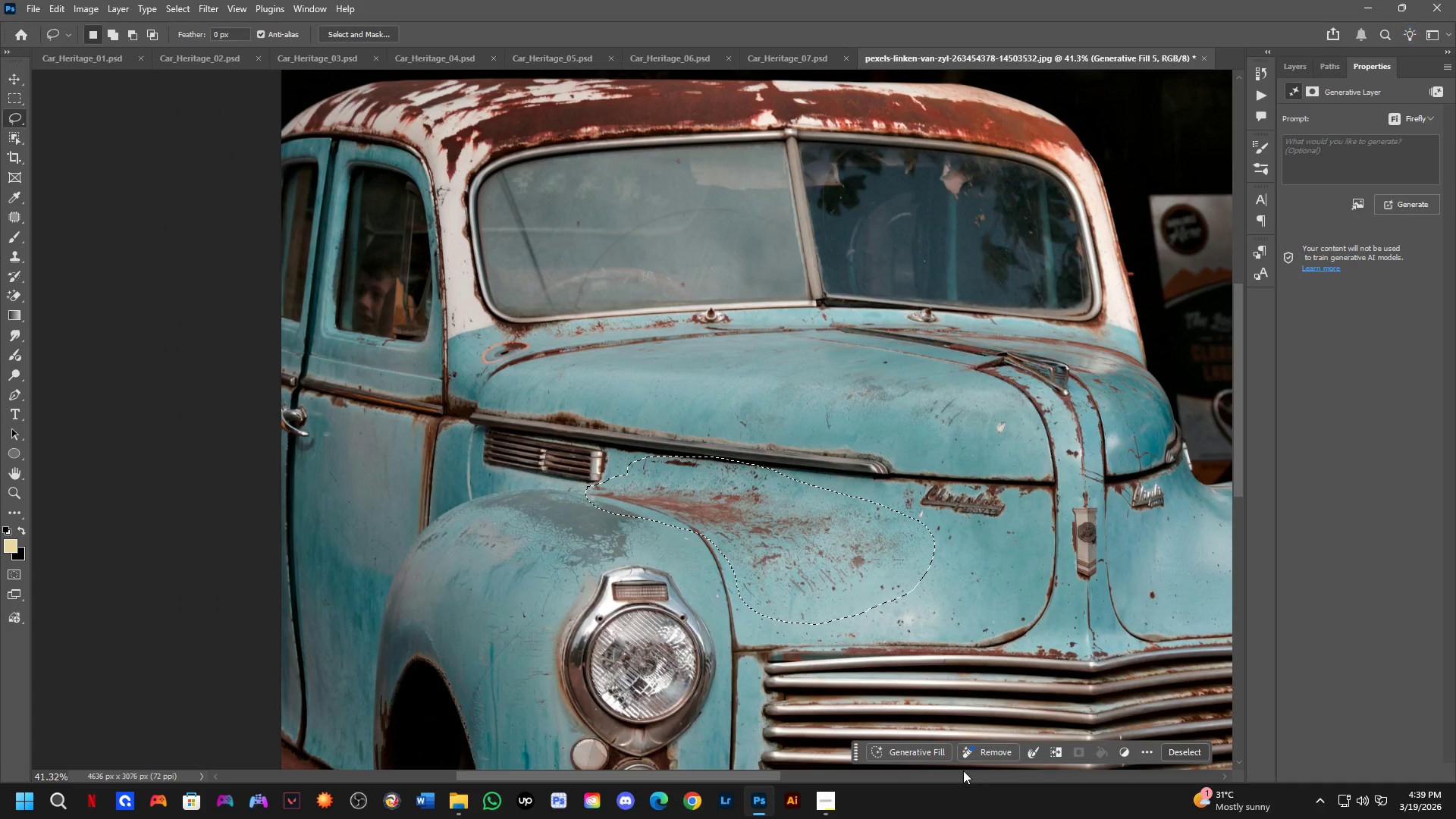 
left_click([914, 739])
 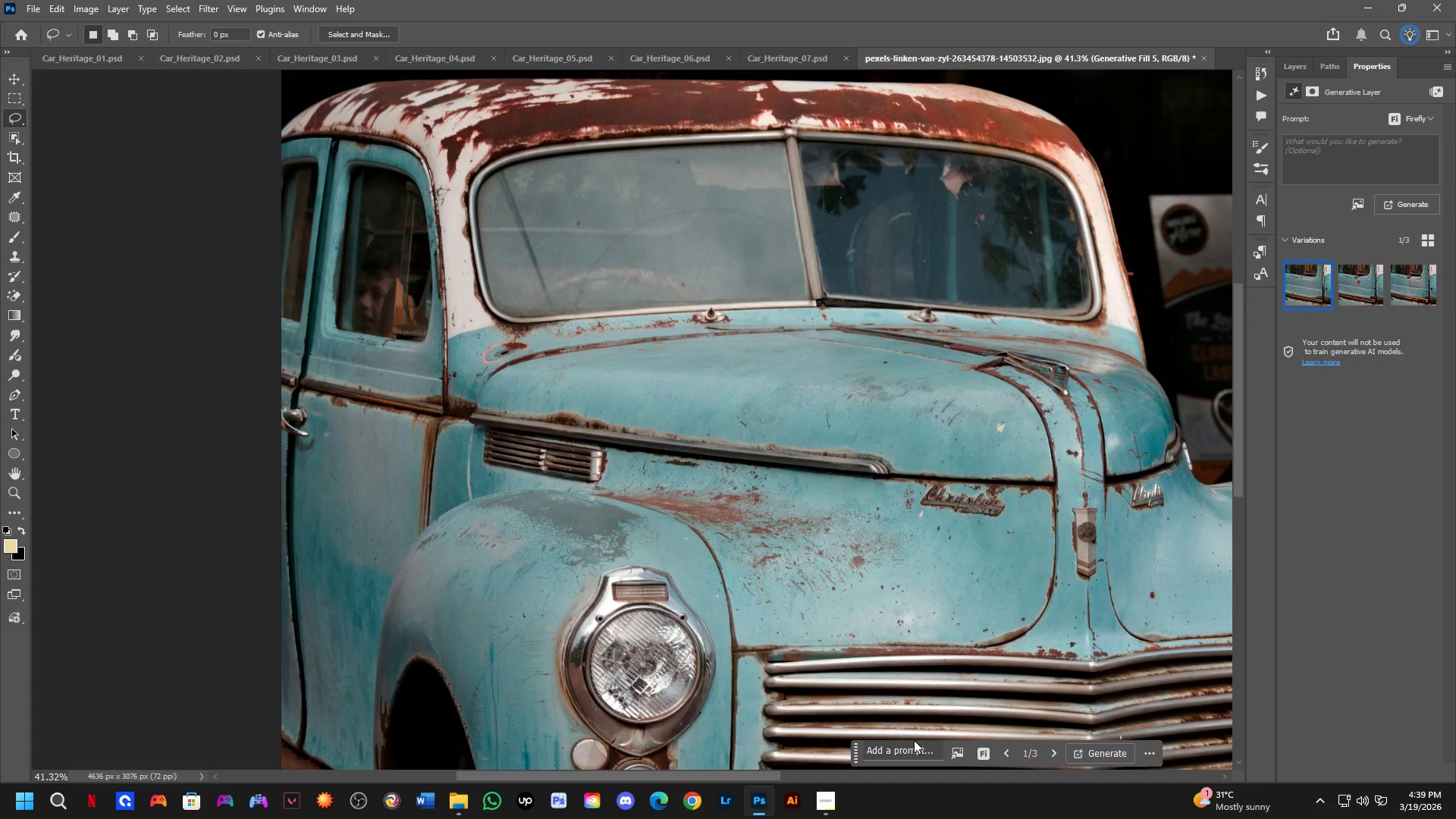 
key(Control+ControlLeft)
 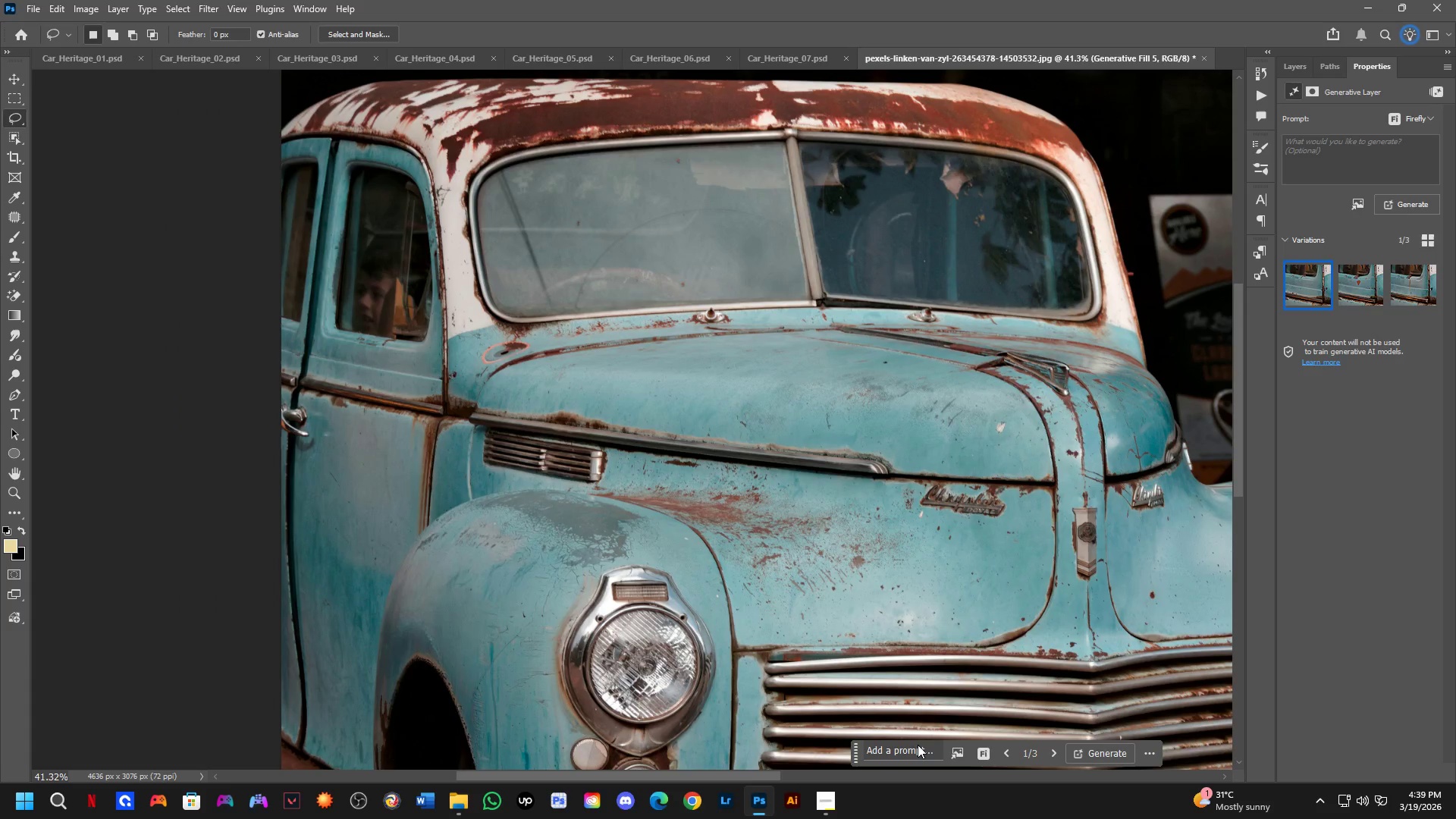 
key(Control+Z)
 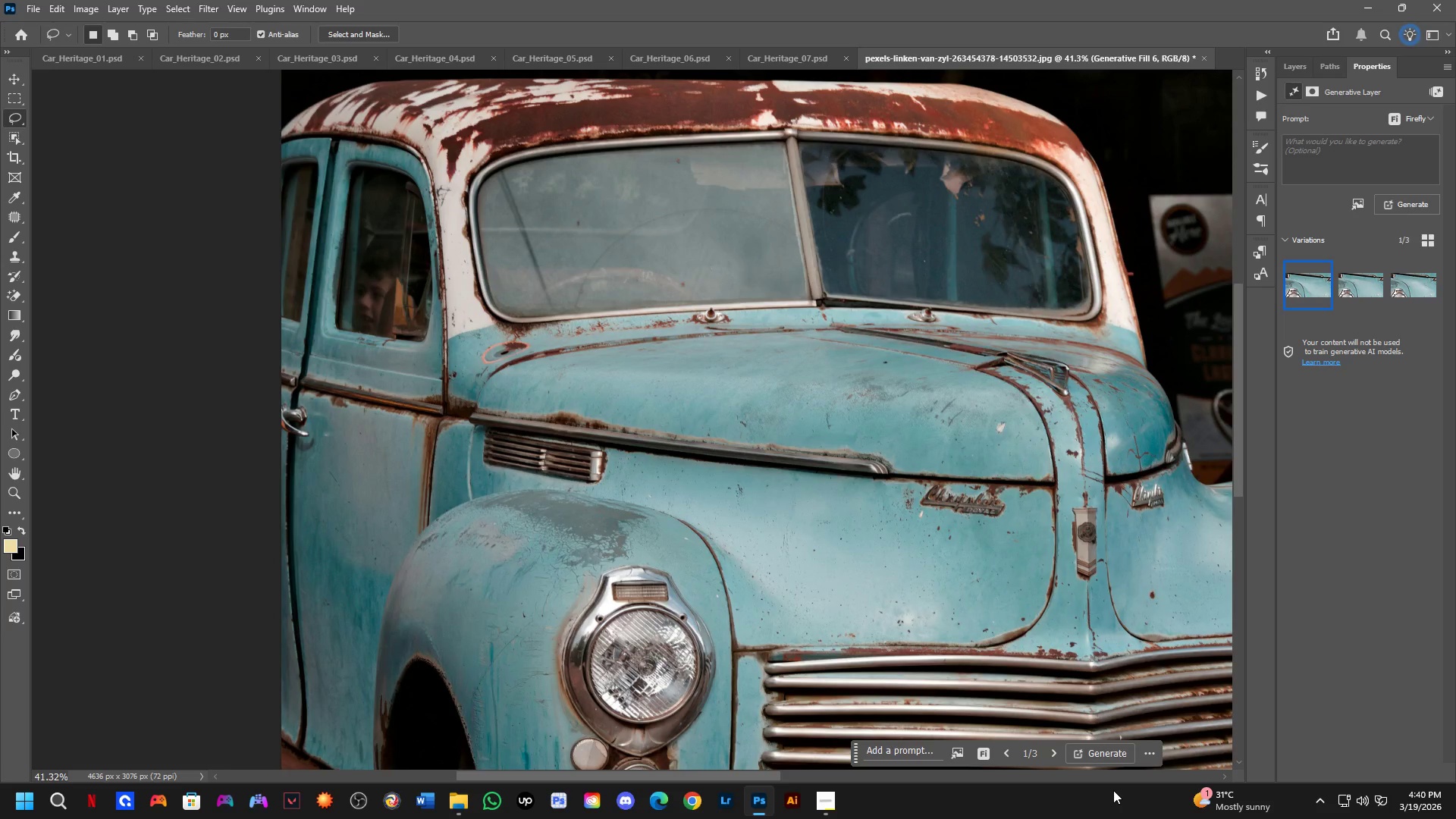 
wait(22.31)
 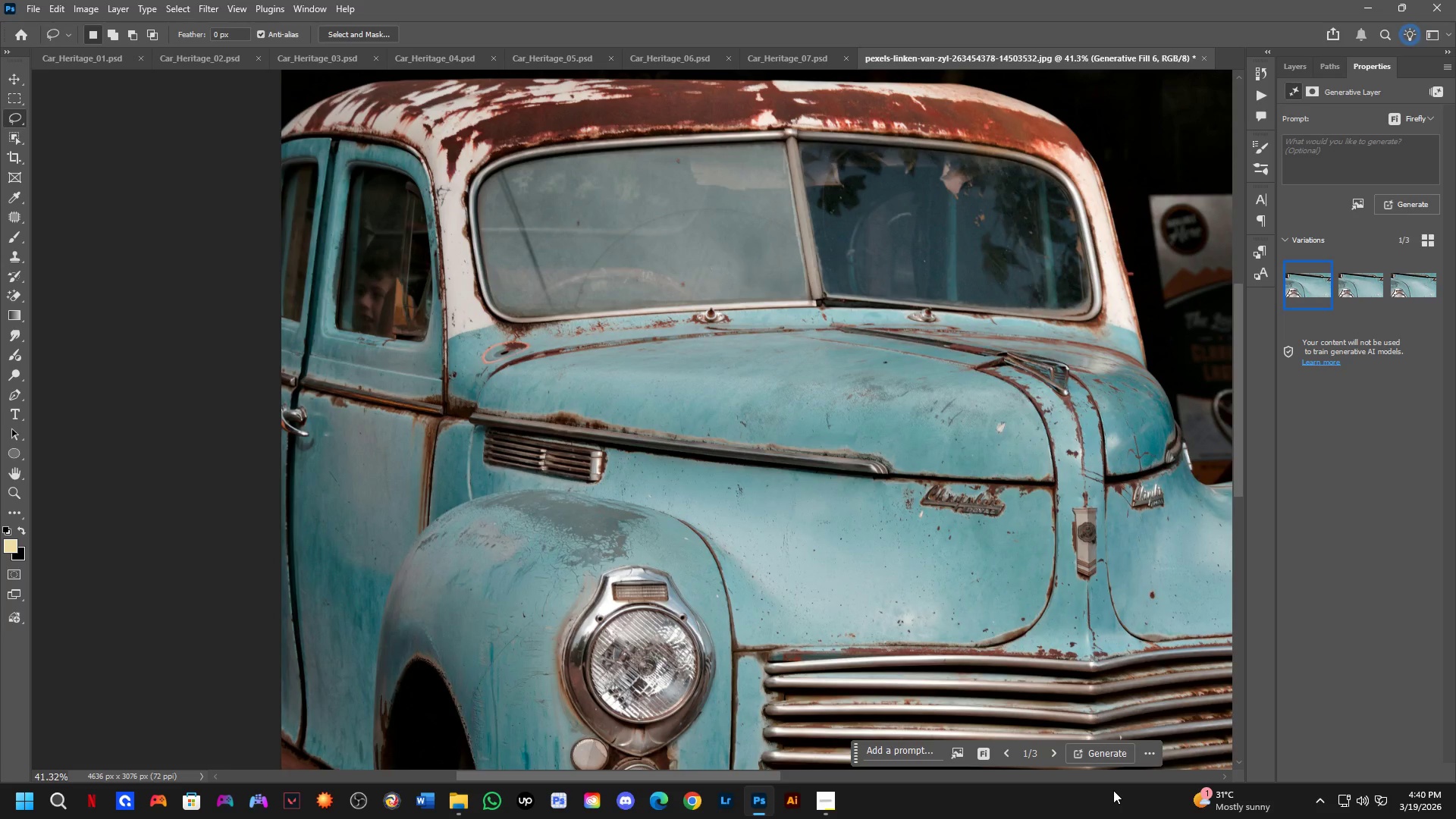 
key(Control+Z)
 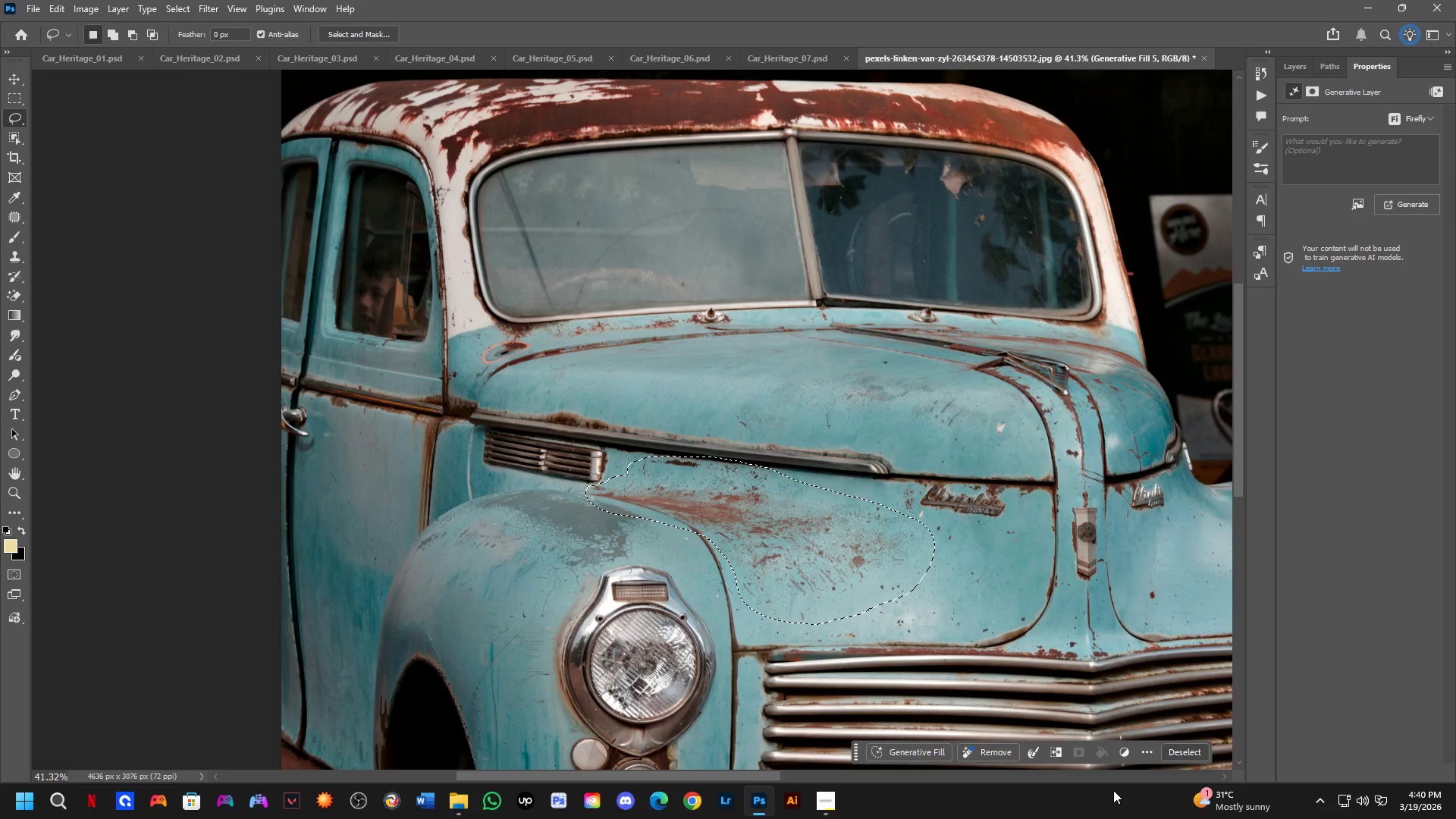 
key(Control+Shift+ShiftLeft)
 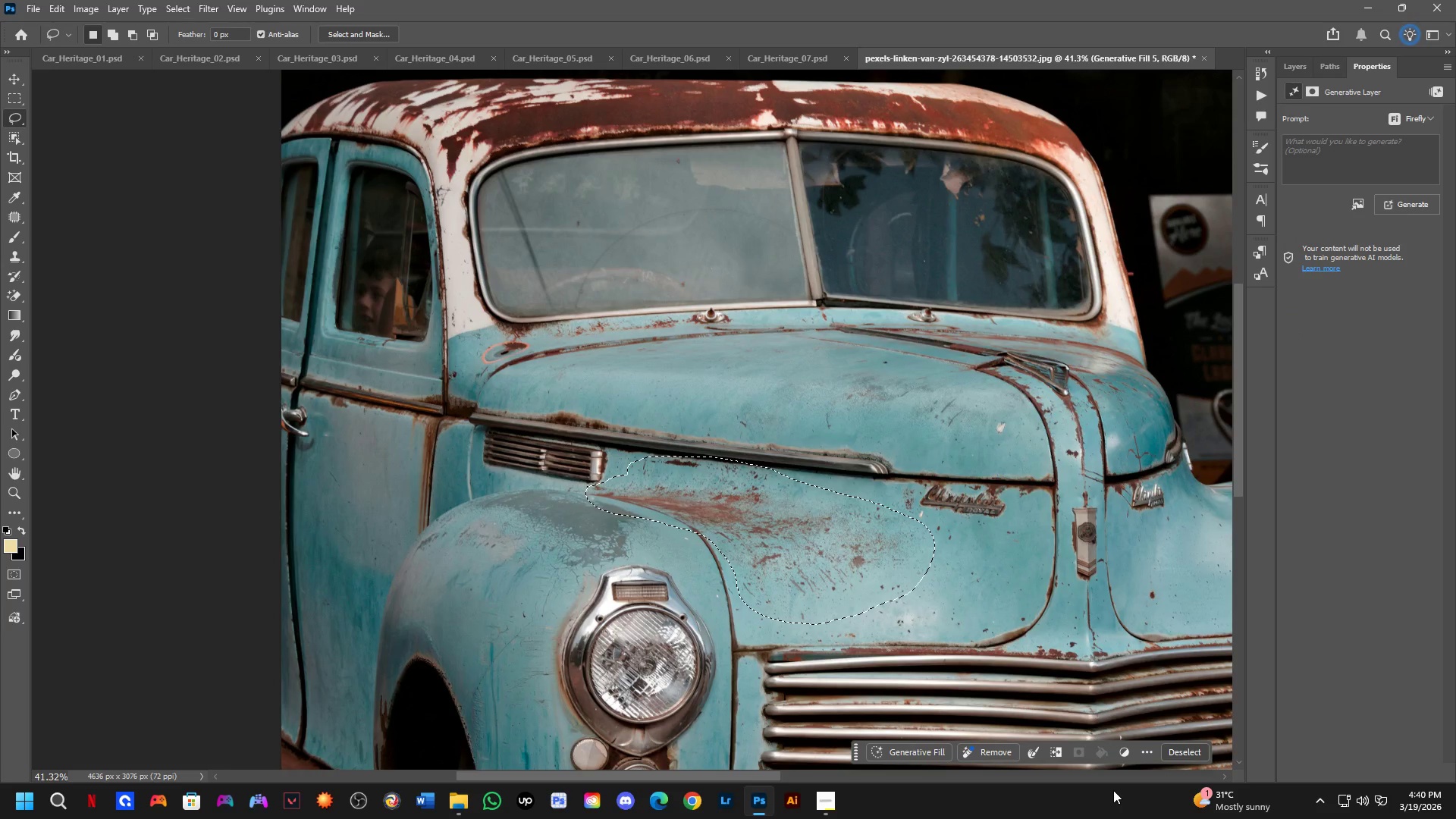 
key(Control+Shift+Z)
 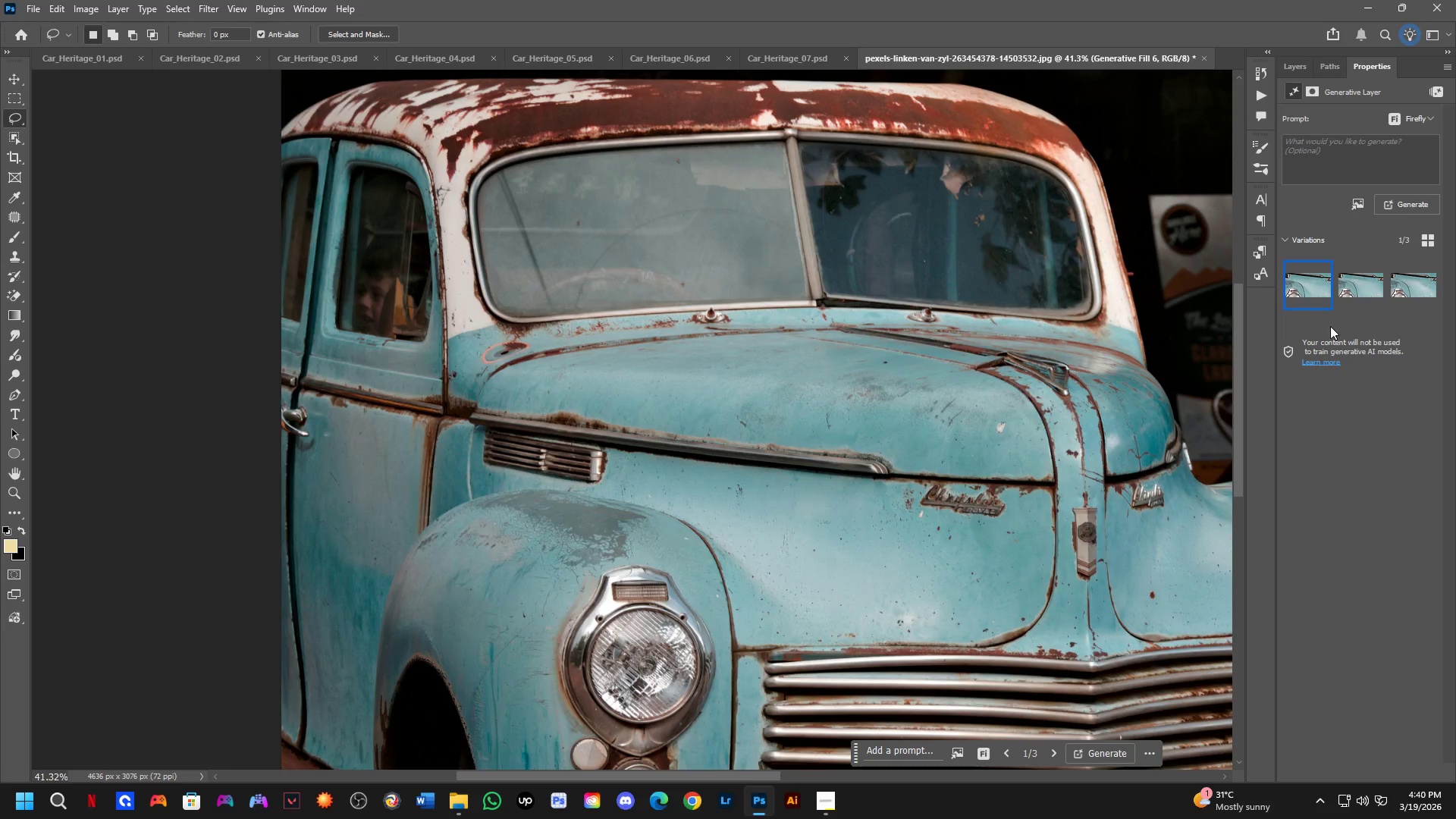 
left_click([1352, 285])
 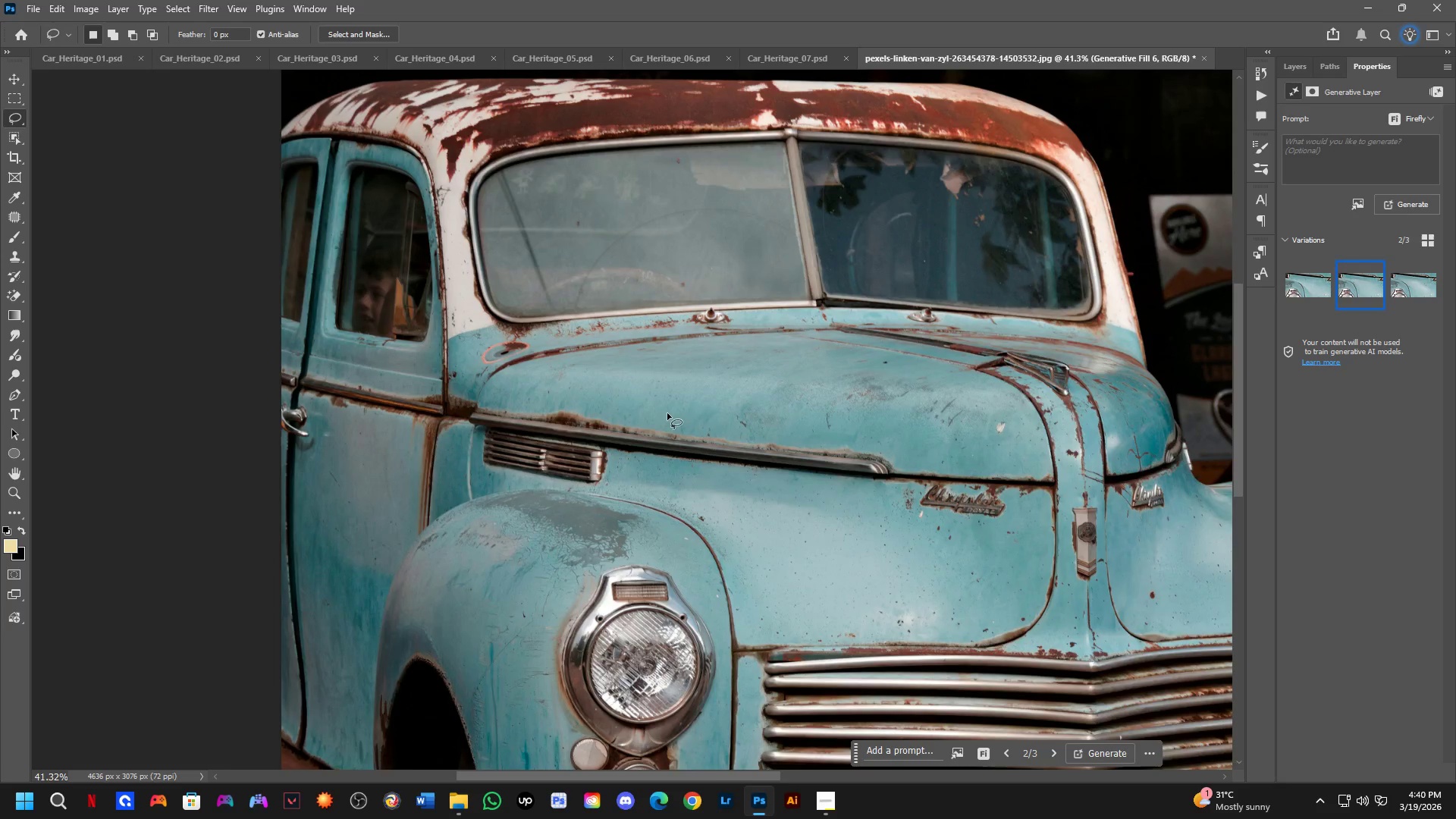 
hold_key(key=Space, duration=0.53)
 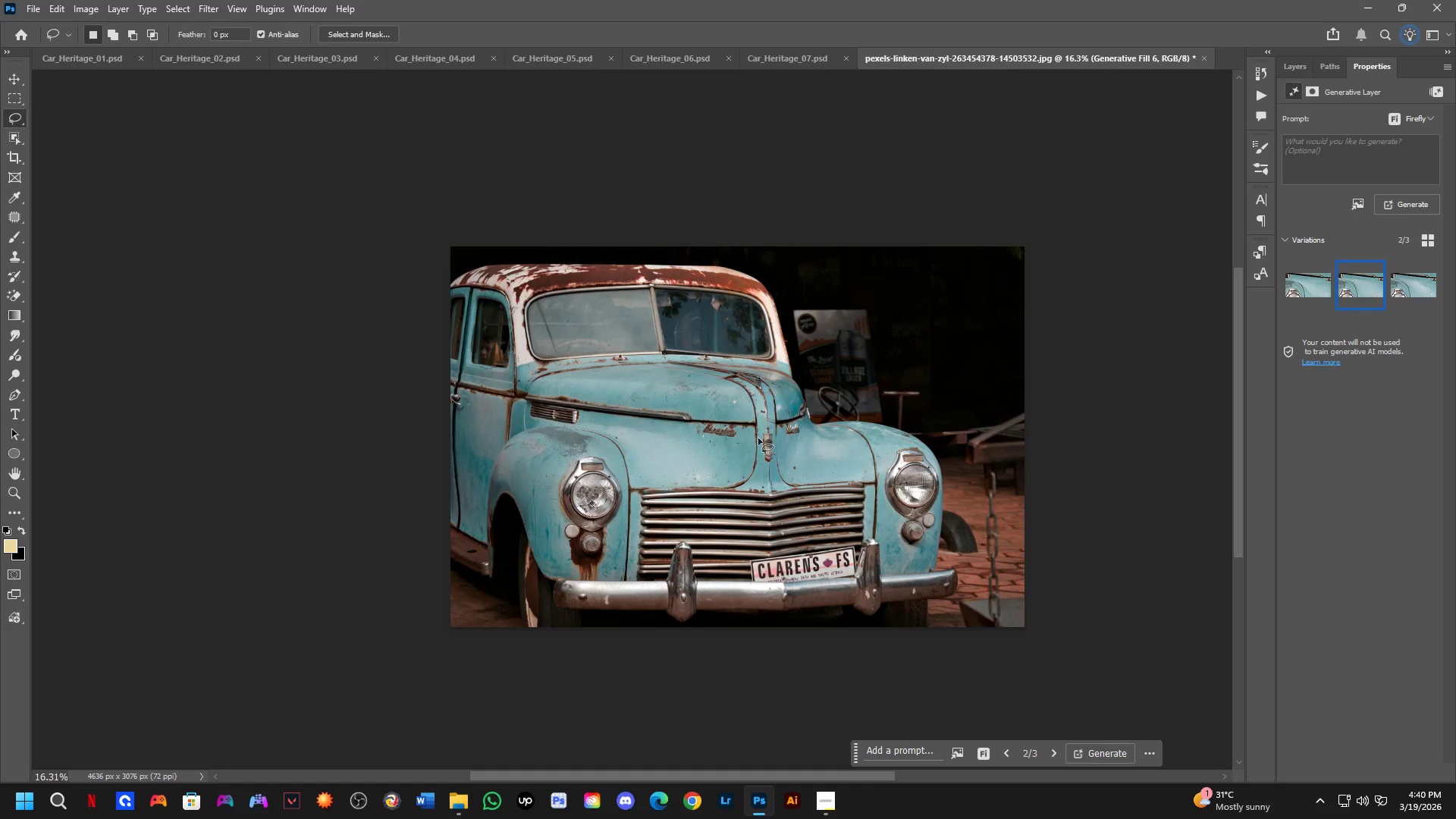 
left_click_drag(start_coordinate=[752, 462], to_coordinate=[700, 444])
 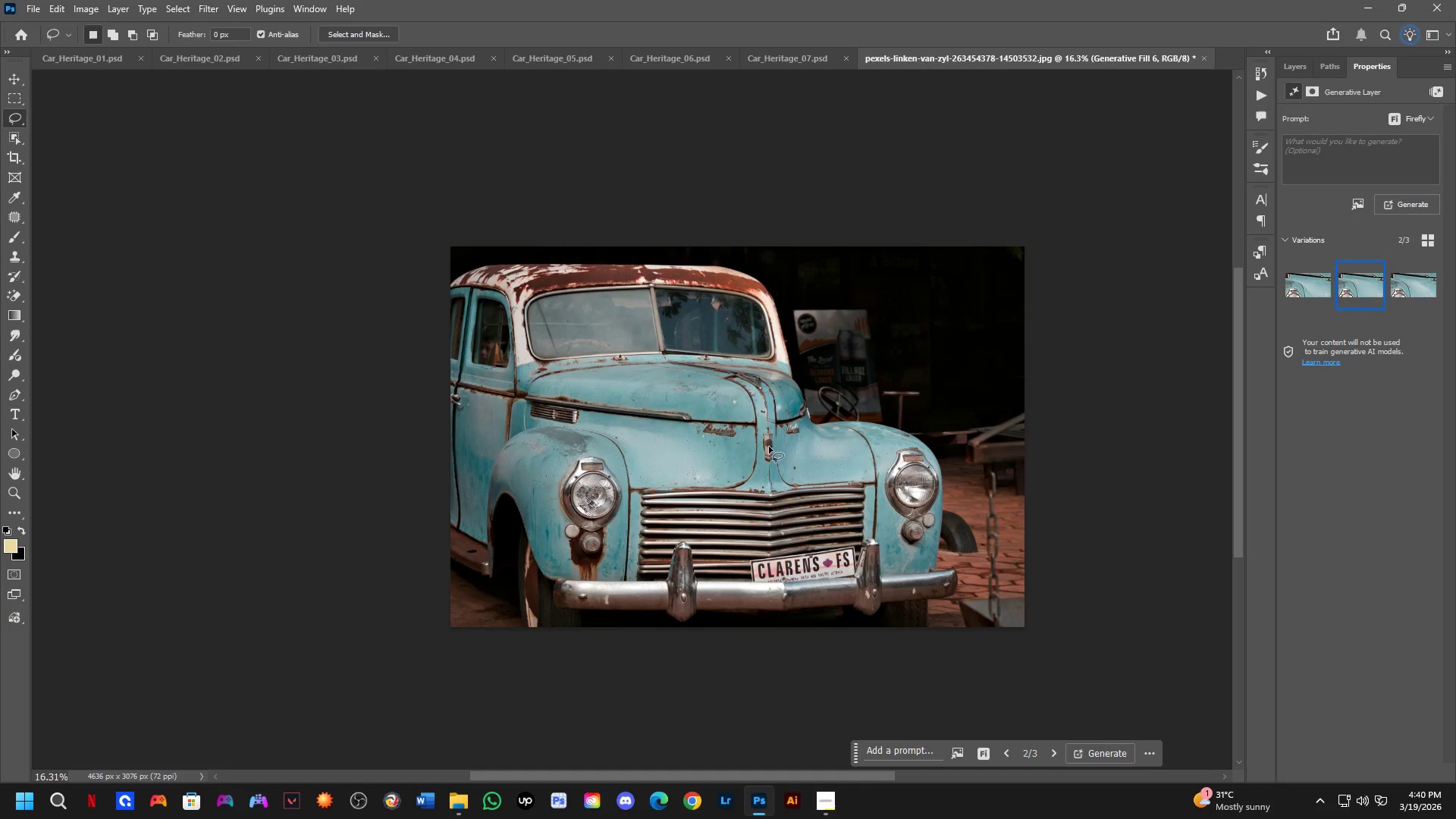 
scroll: coordinate [645, 416], scroll_direction: down, amount: 10.0
 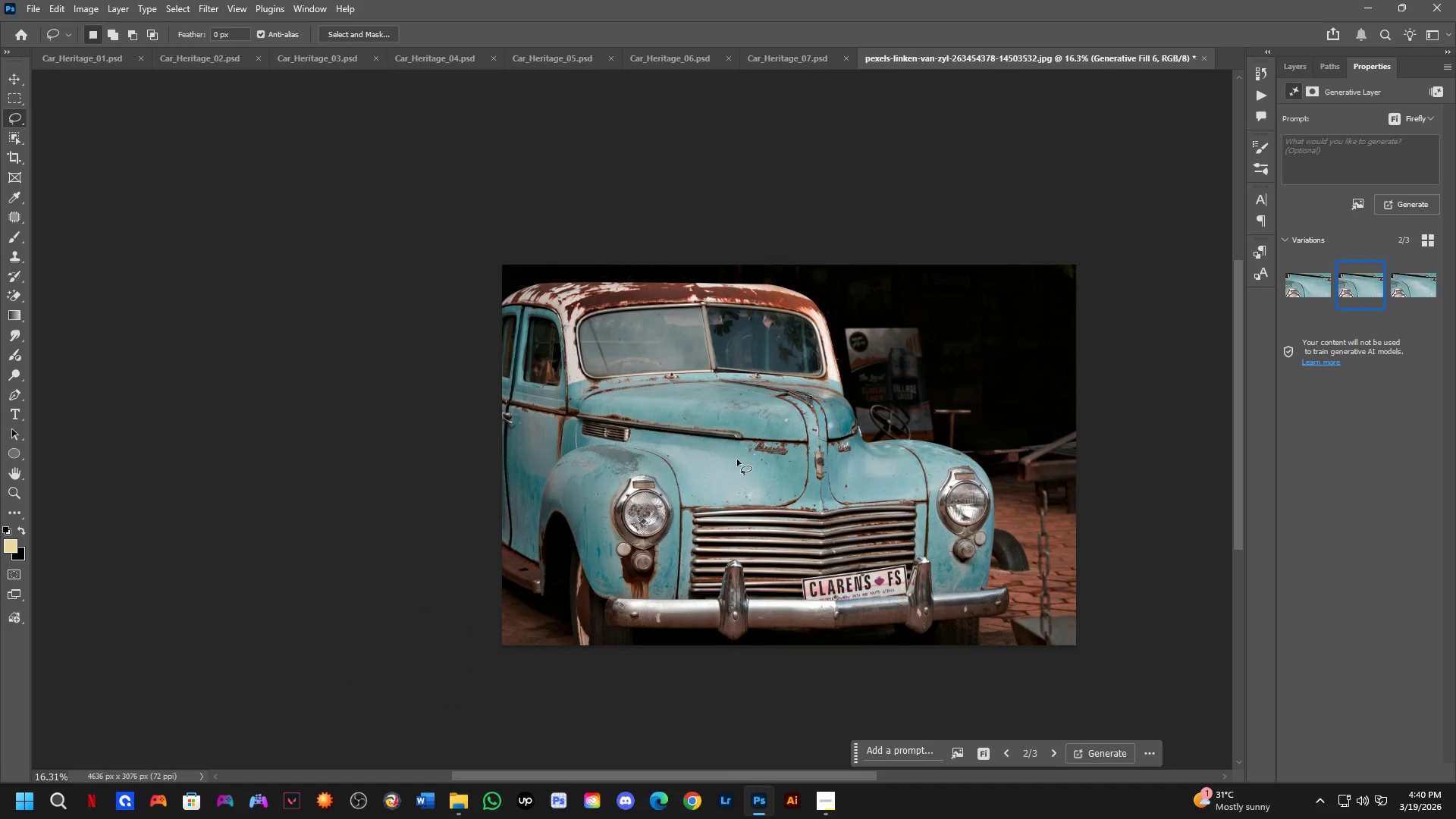 
key(Shift+ShiftLeft)
 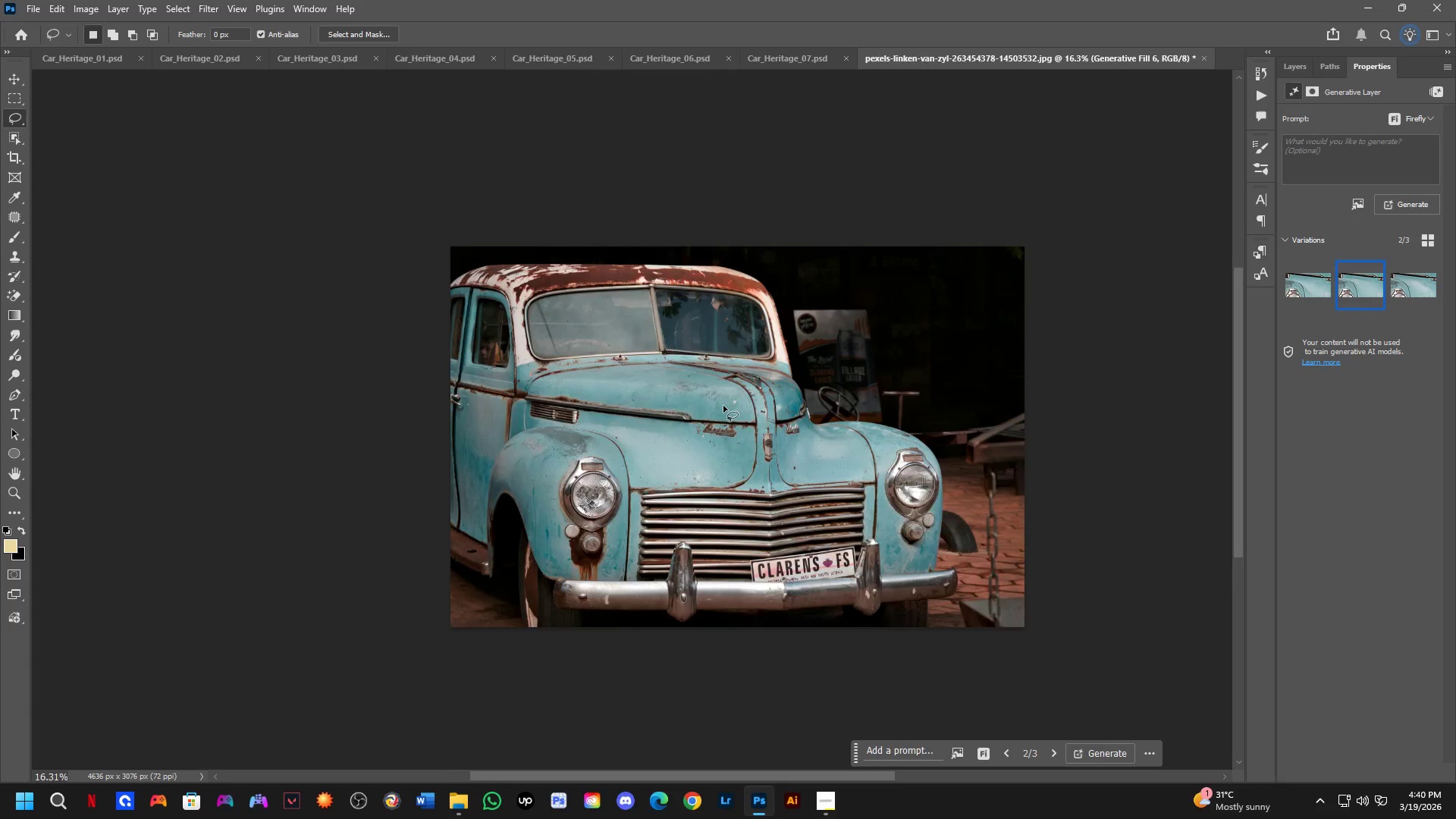 
scroll: coordinate [723, 405], scroll_direction: up, amount: 3.0
 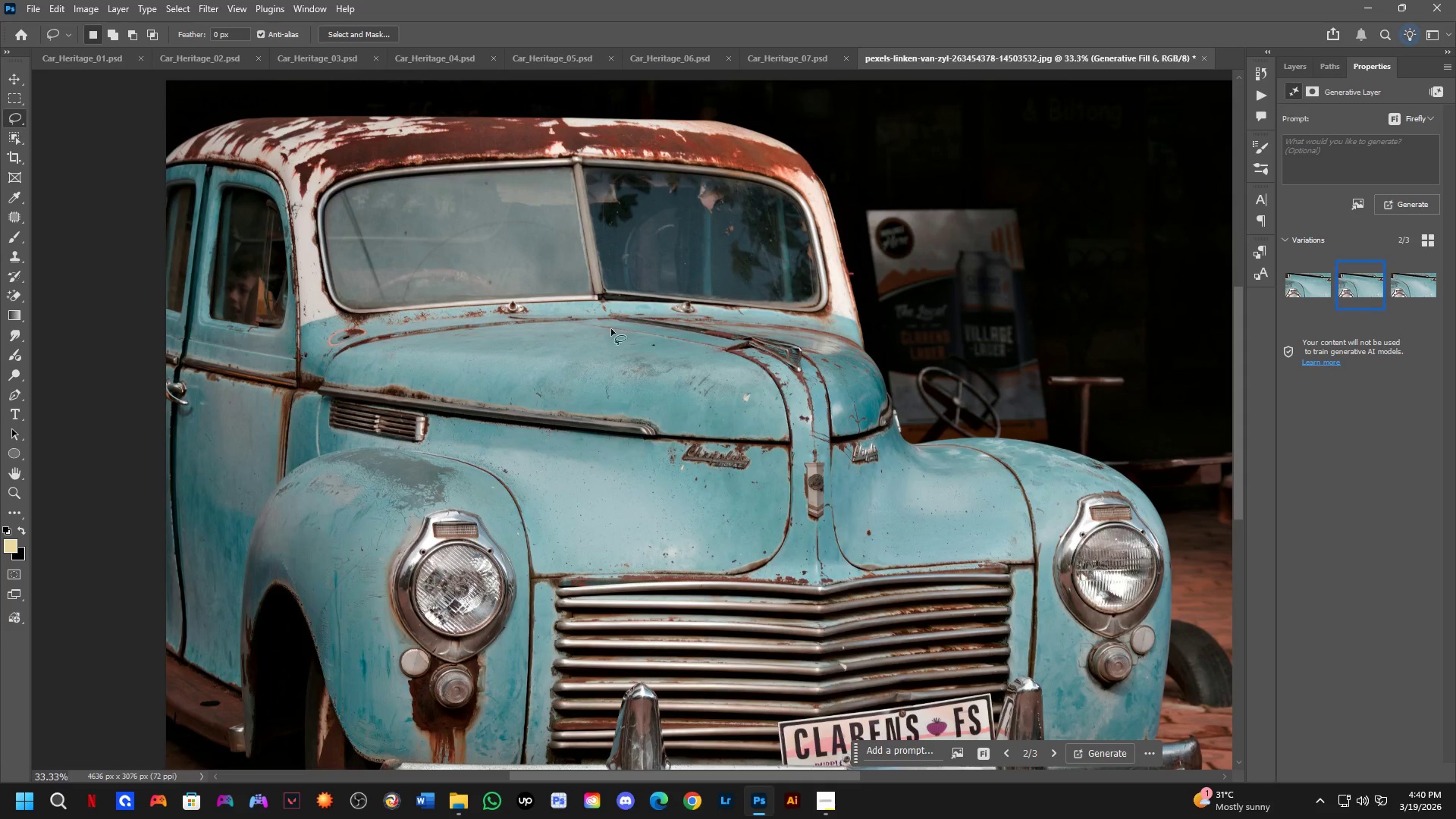 
hold_key(key=Space, duration=0.66)
 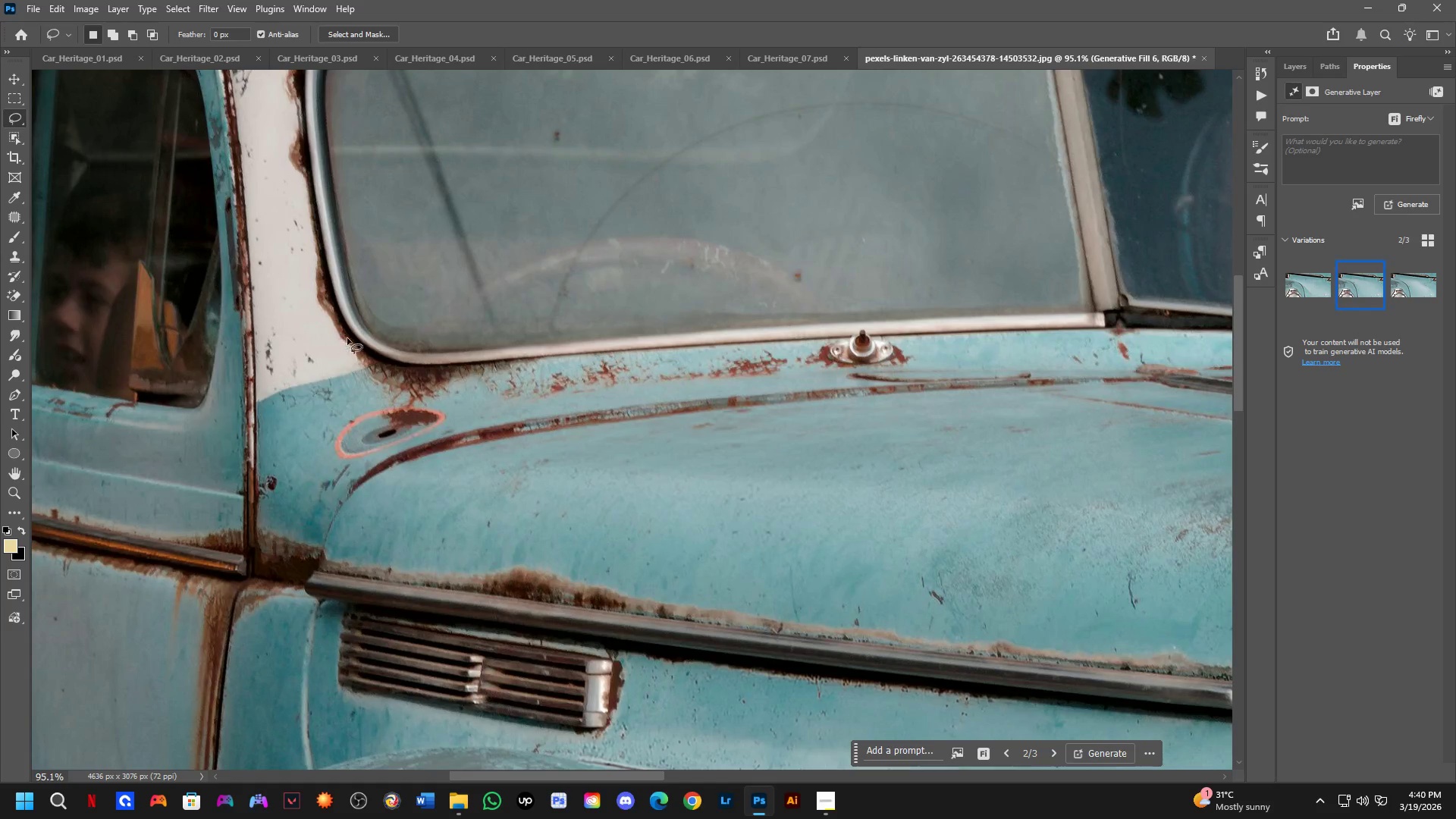 
left_click_drag(start_coordinate=[426, 363], to_coordinate=[549, 393])
 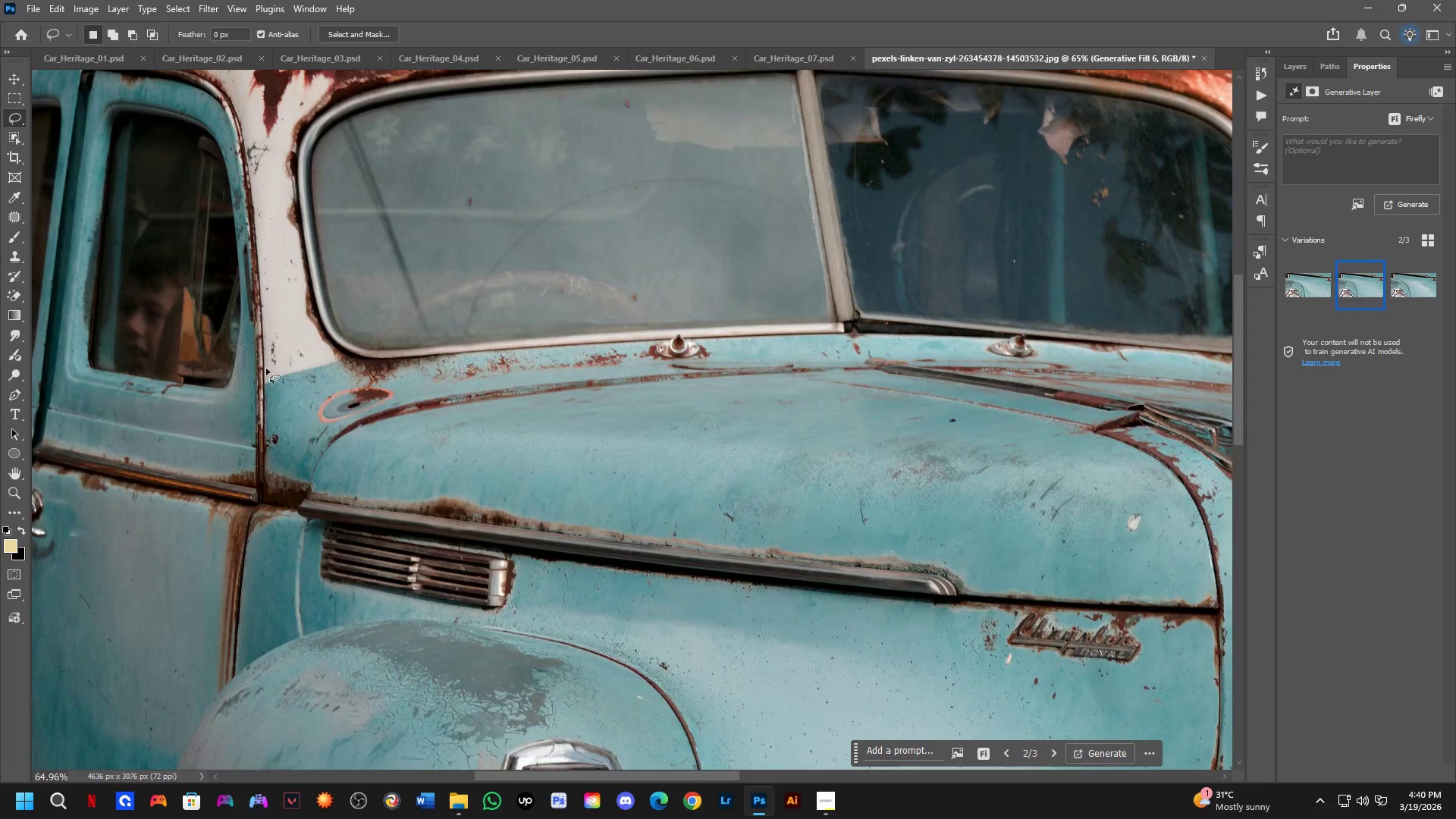 
scroll: coordinate [295, 340], scroll_direction: up, amount: 11.0
 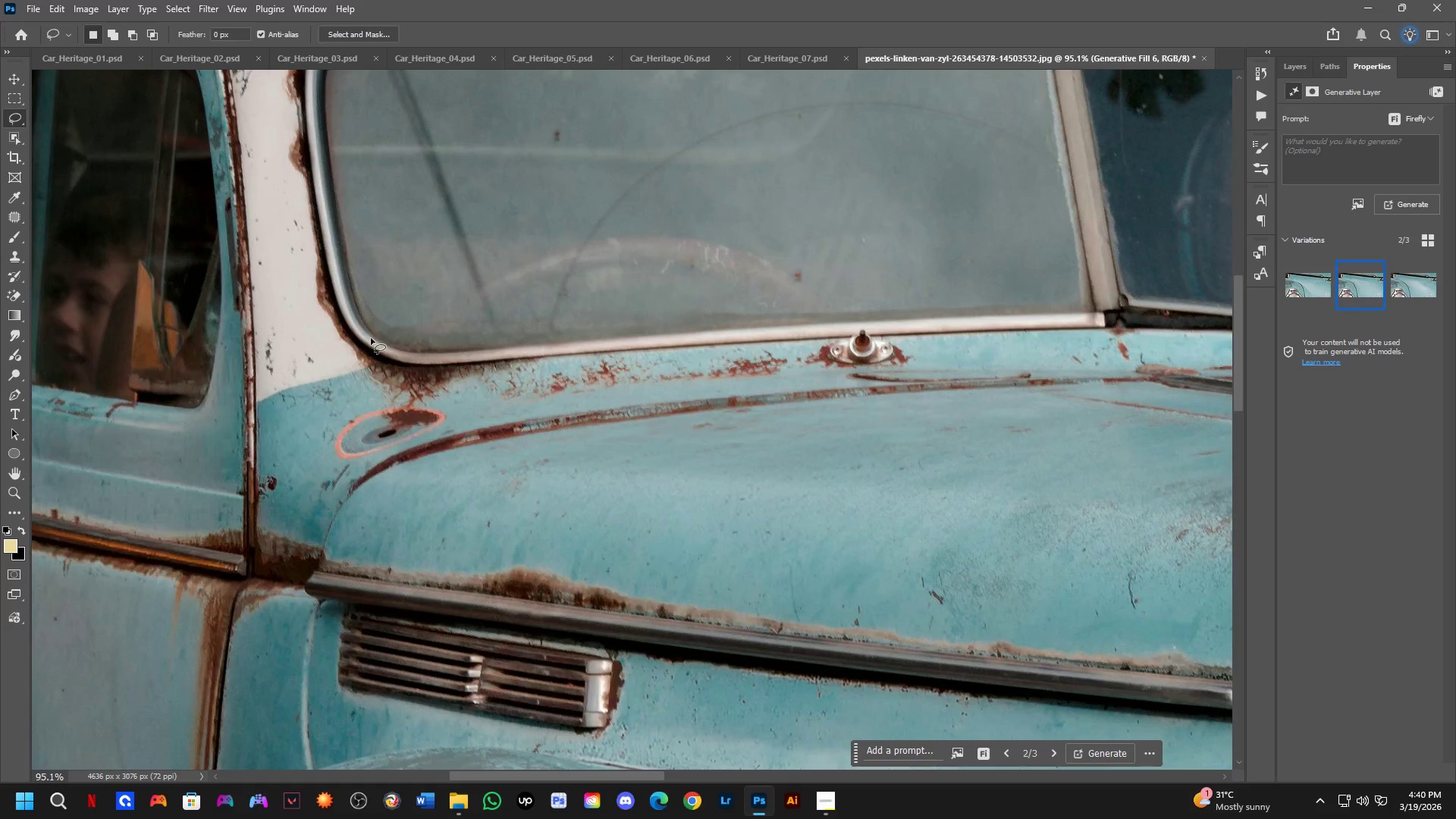 
key(Shift+ShiftLeft)
 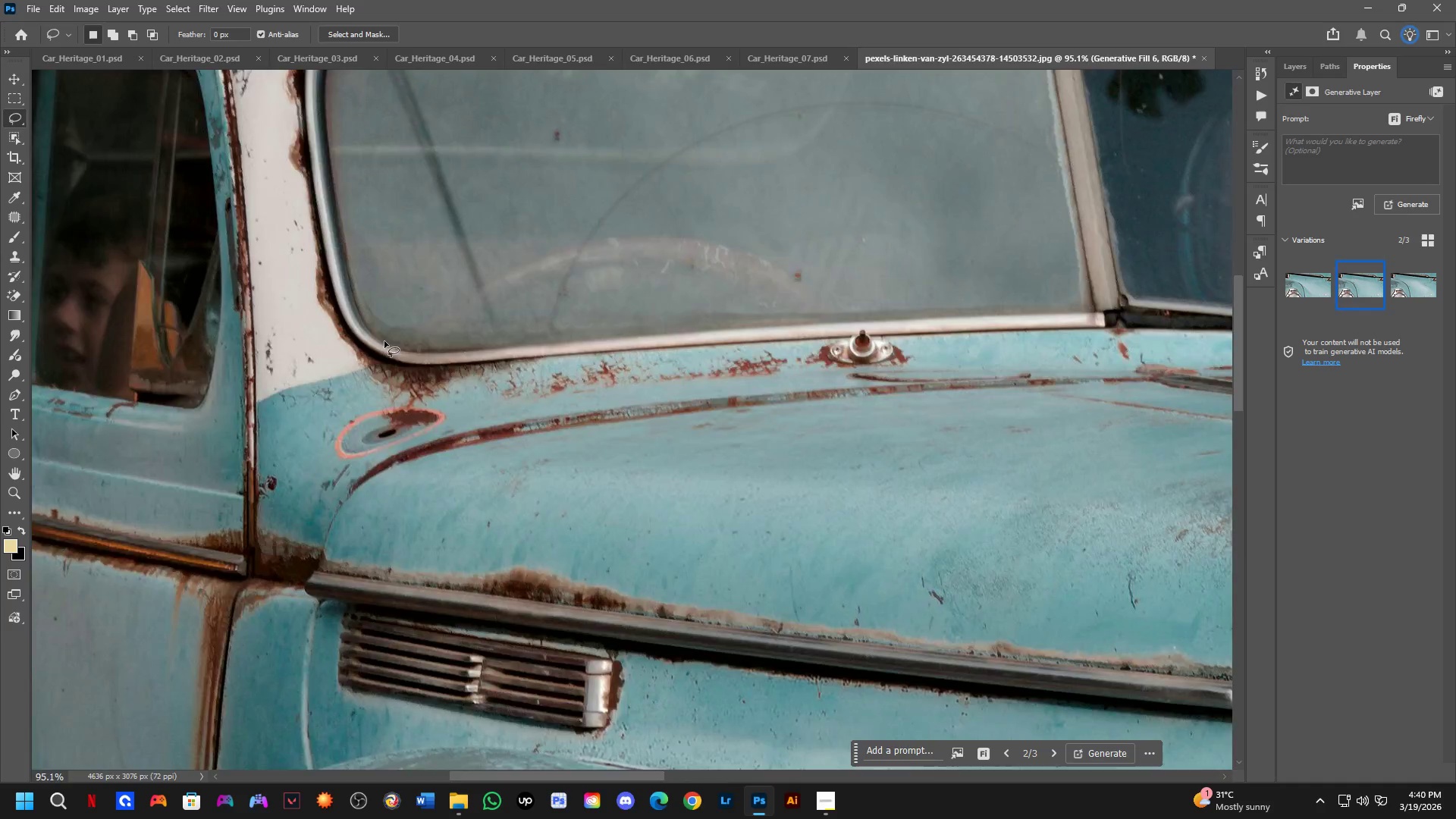 
scroll: coordinate [436, 356], scroll_direction: down, amount: 5.0
 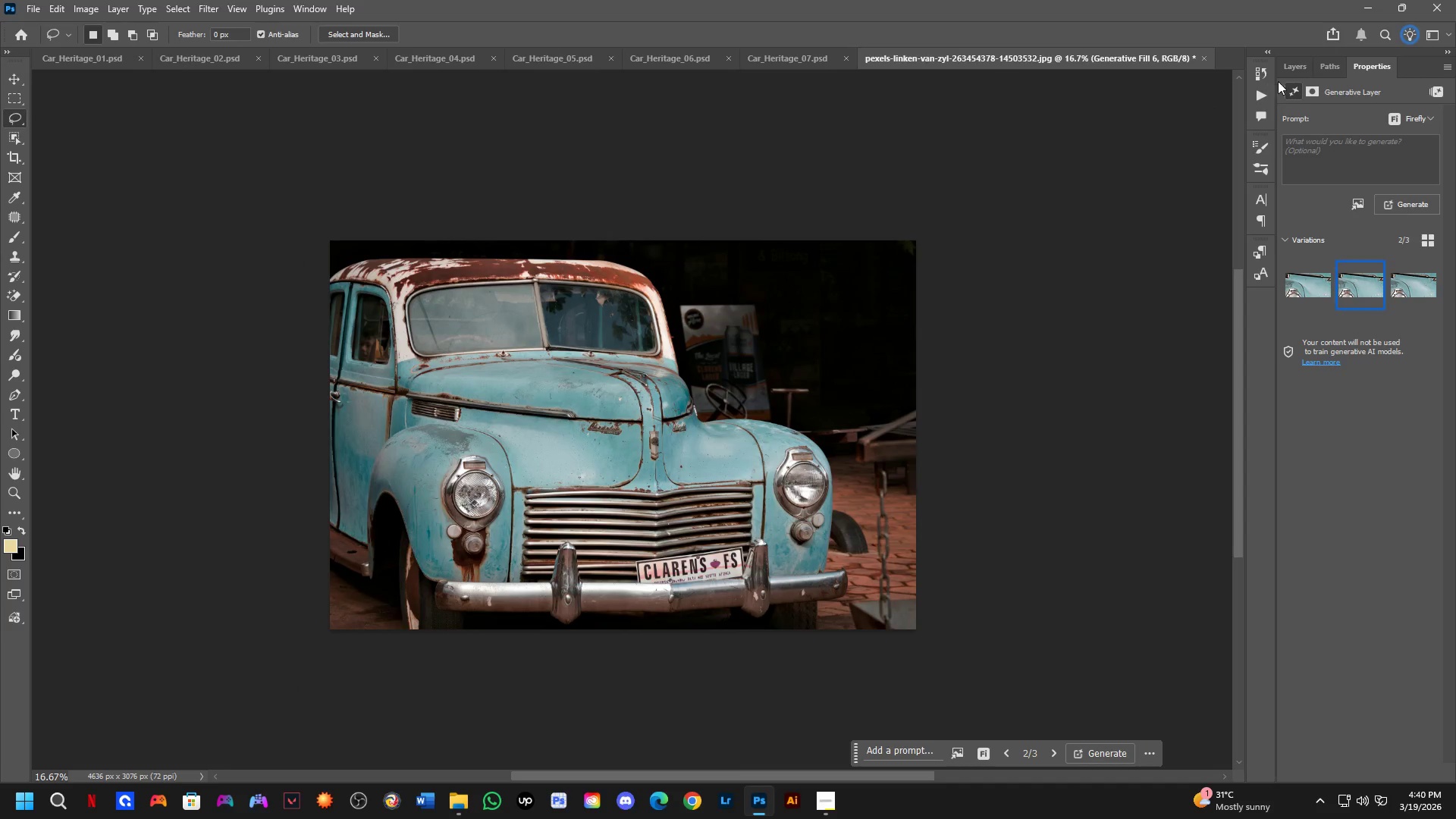 
left_click([1288, 71])
 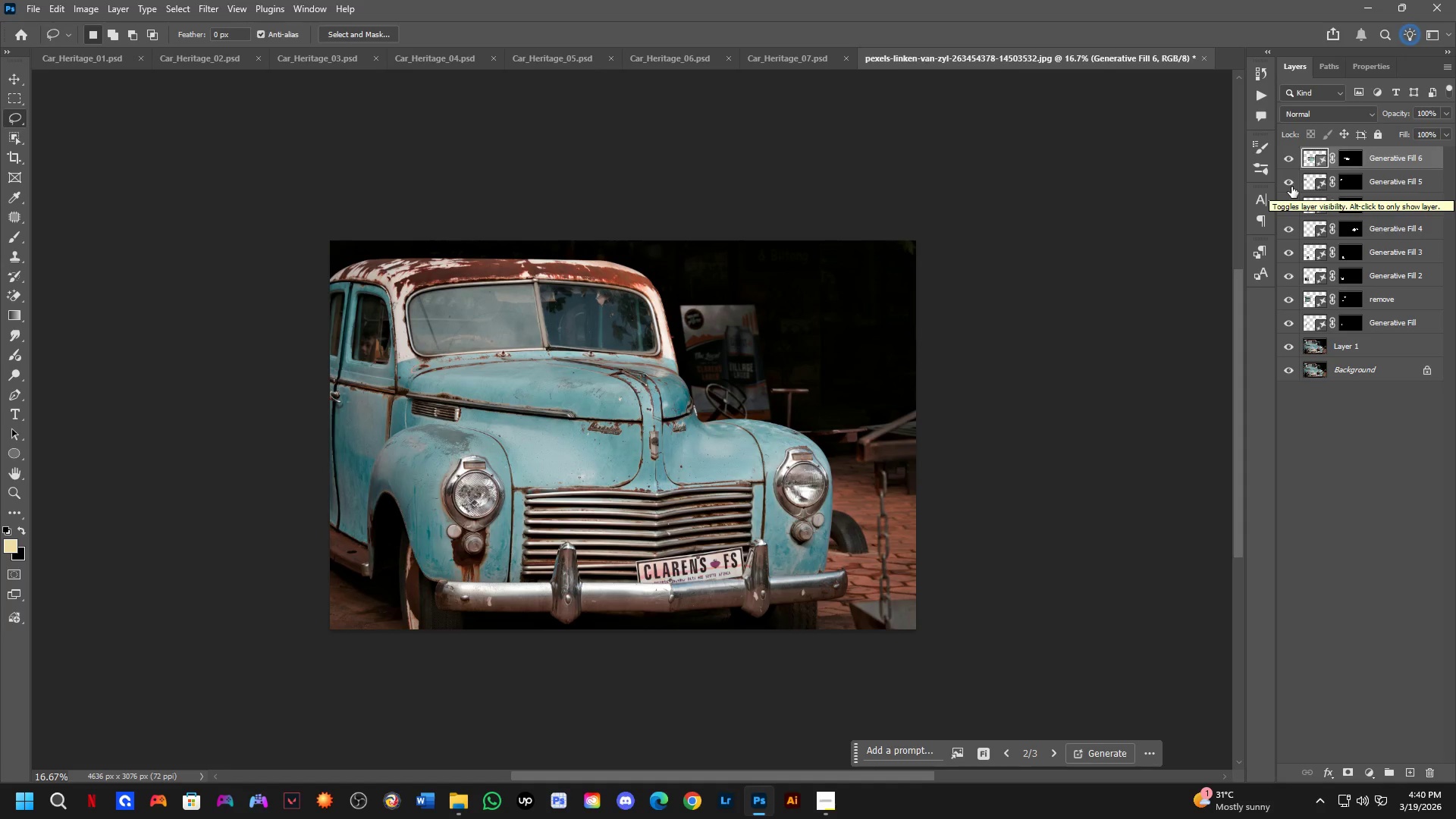 
wait(17.64)
 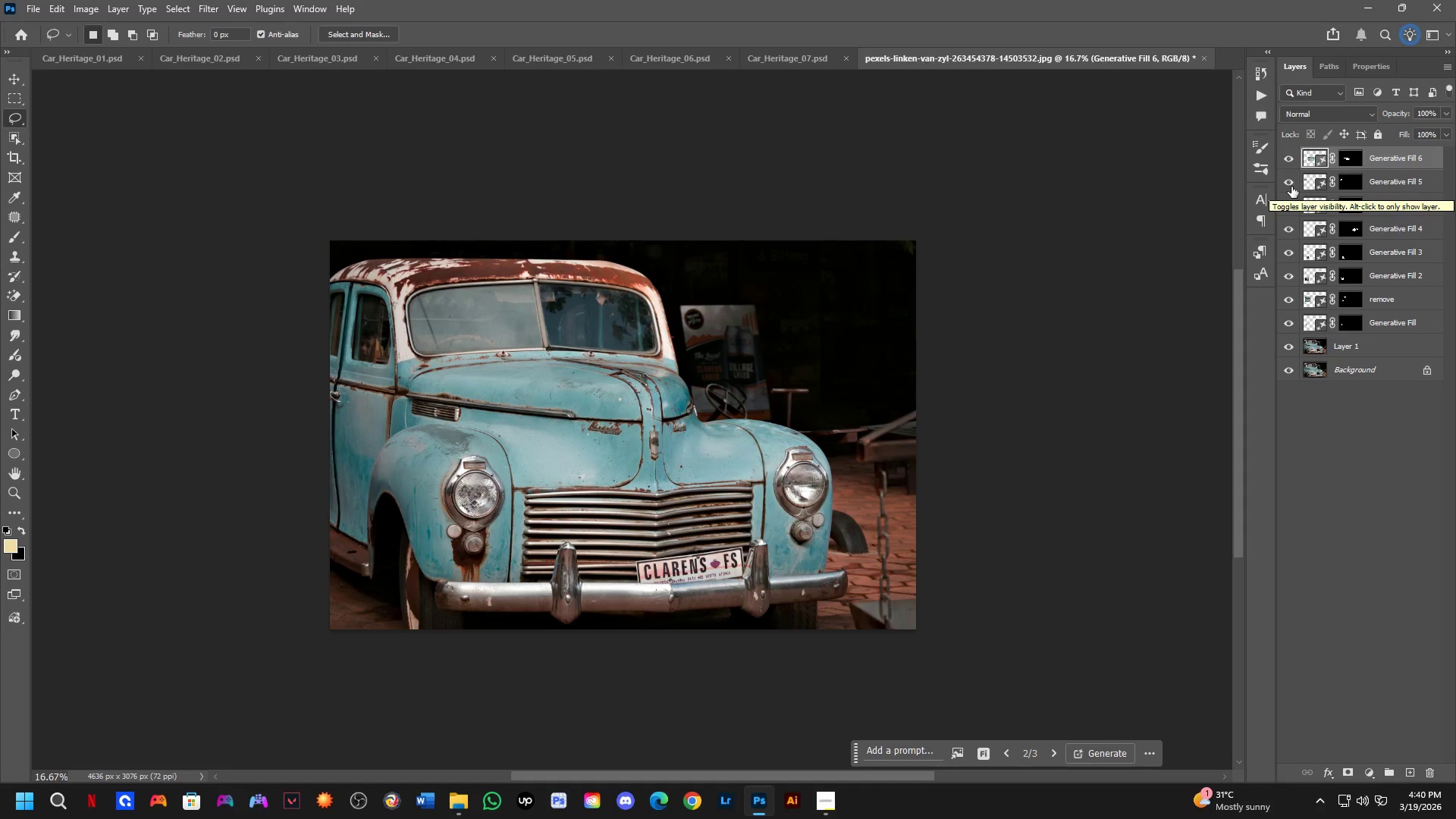 
scroll: coordinate [703, 480], scroll_direction: up, amount: 13.0
 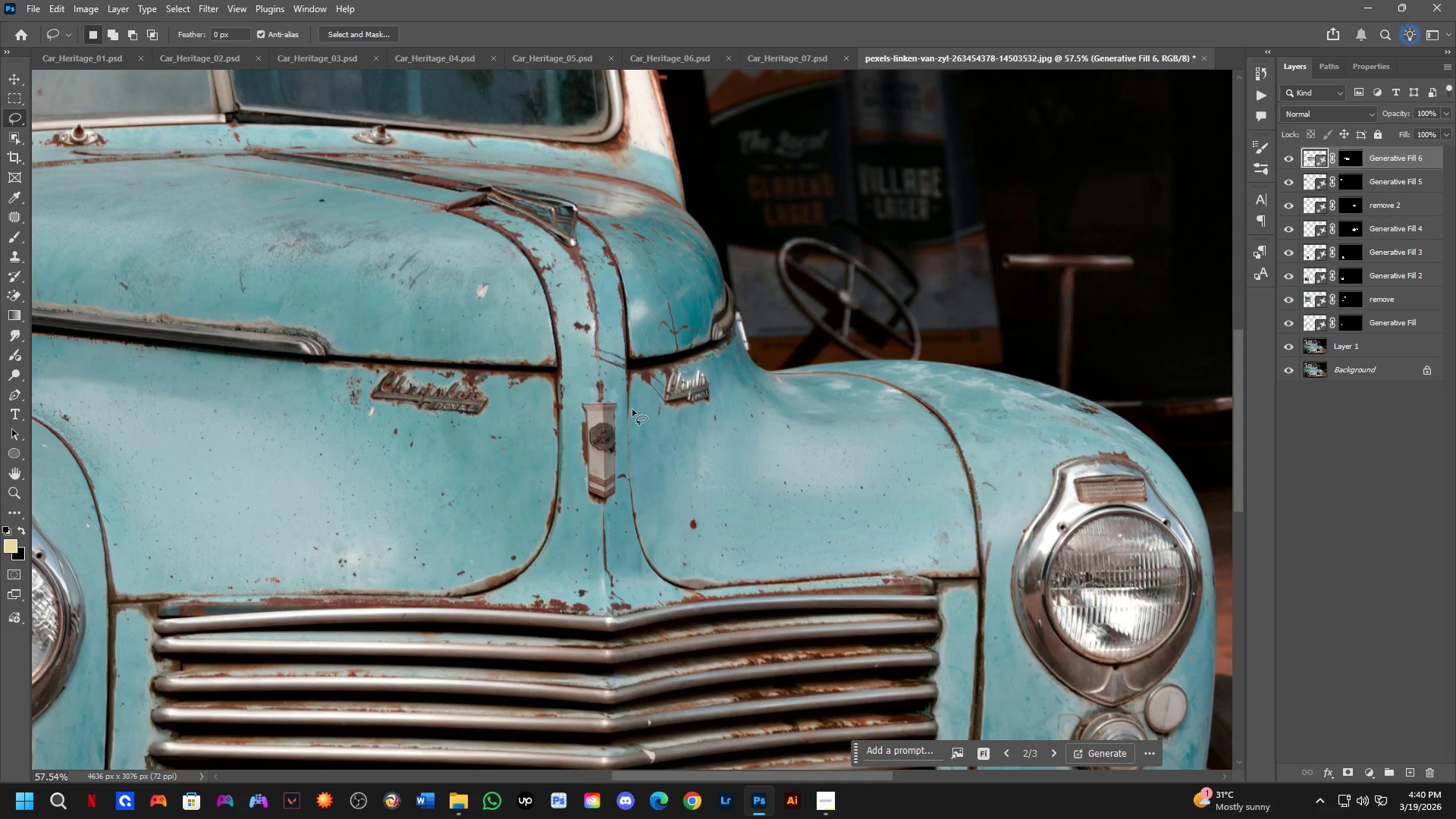 
scroll: coordinate [714, 359], scroll_direction: down, amount: 6.0
 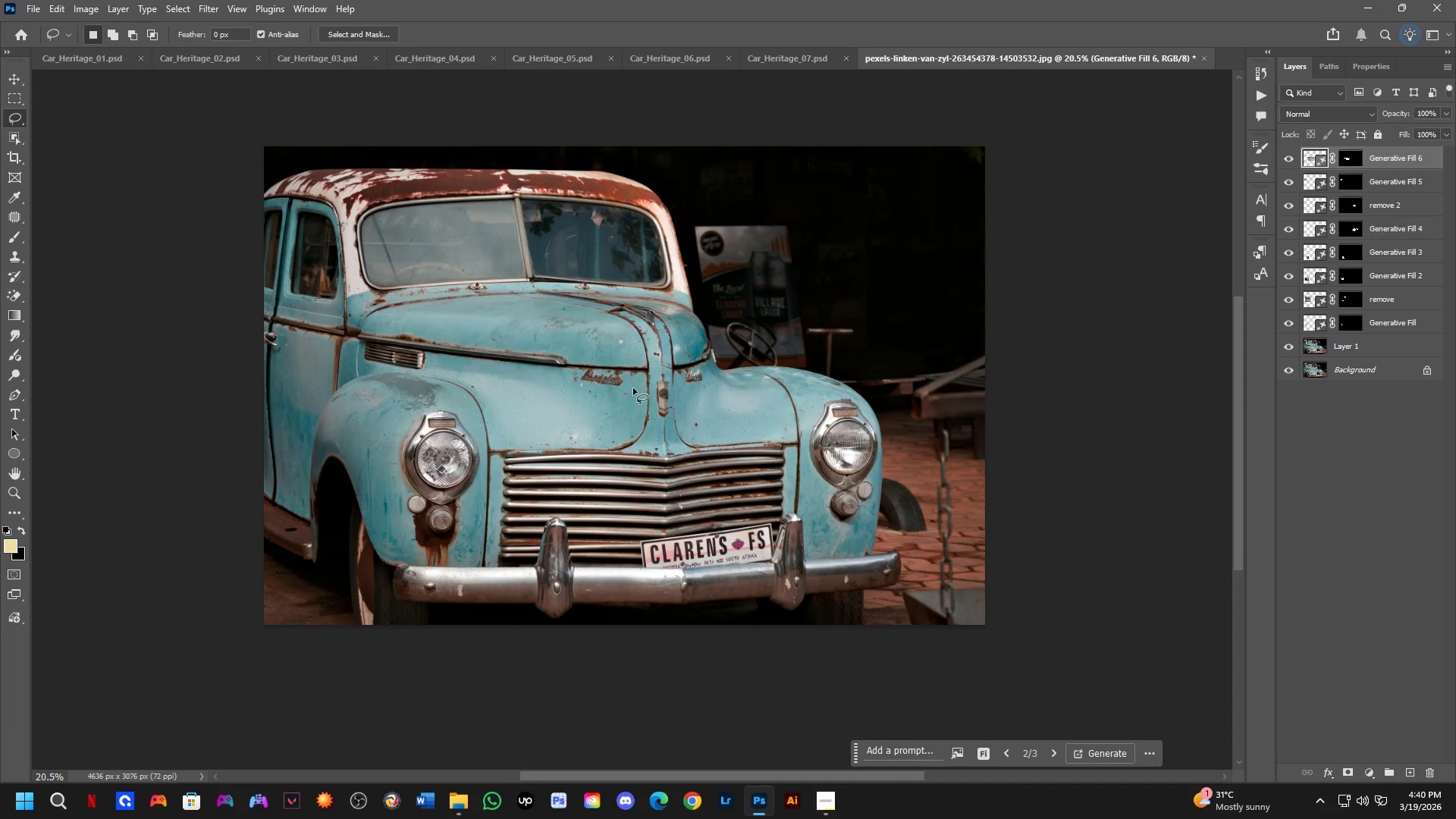 
scroll: coordinate [417, 512], scroll_direction: up, amount: 12.0
 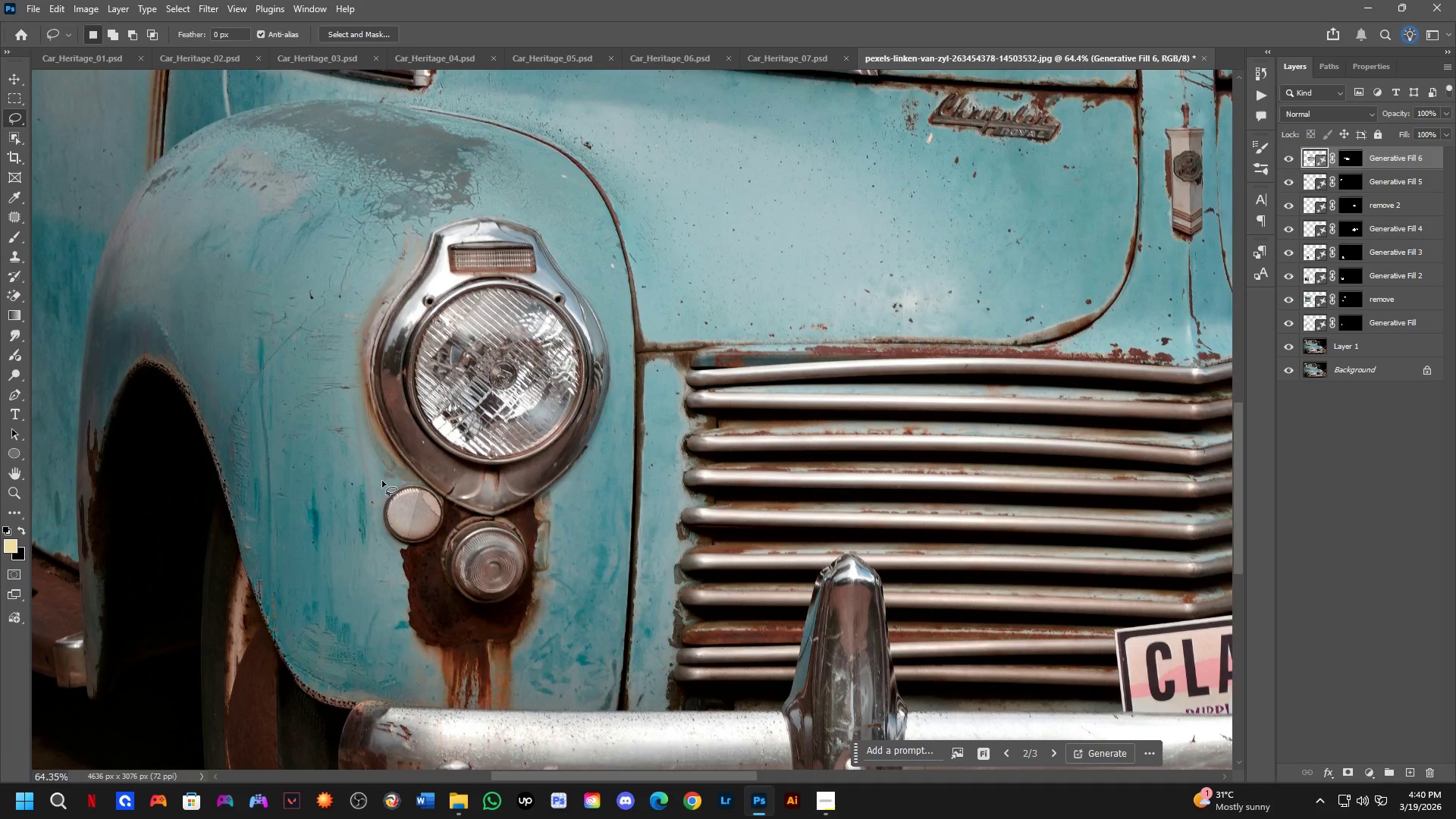 
left_click_drag(start_coordinate=[379, 481], to_coordinate=[404, 477])
 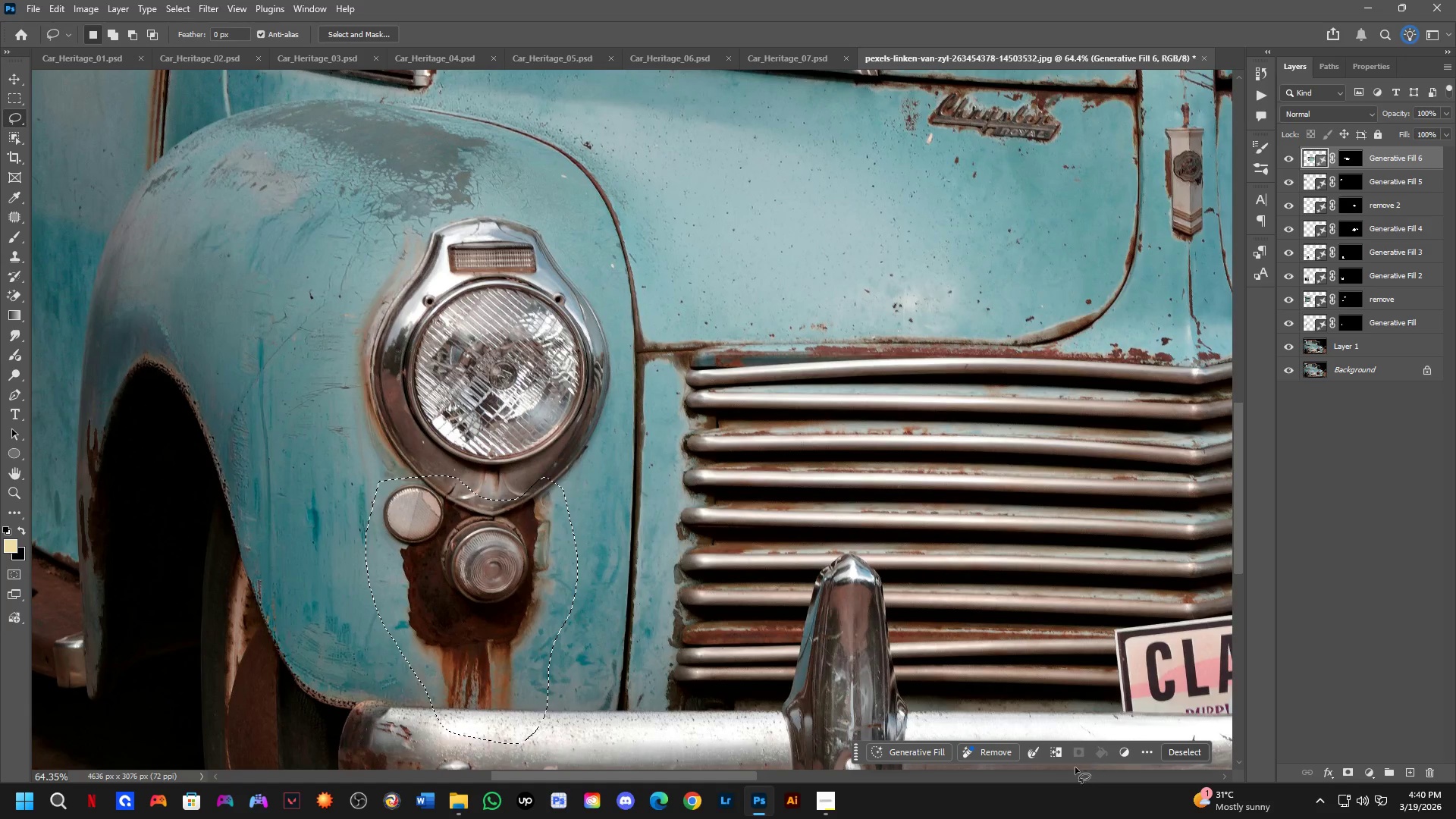 
left_click([924, 746])
 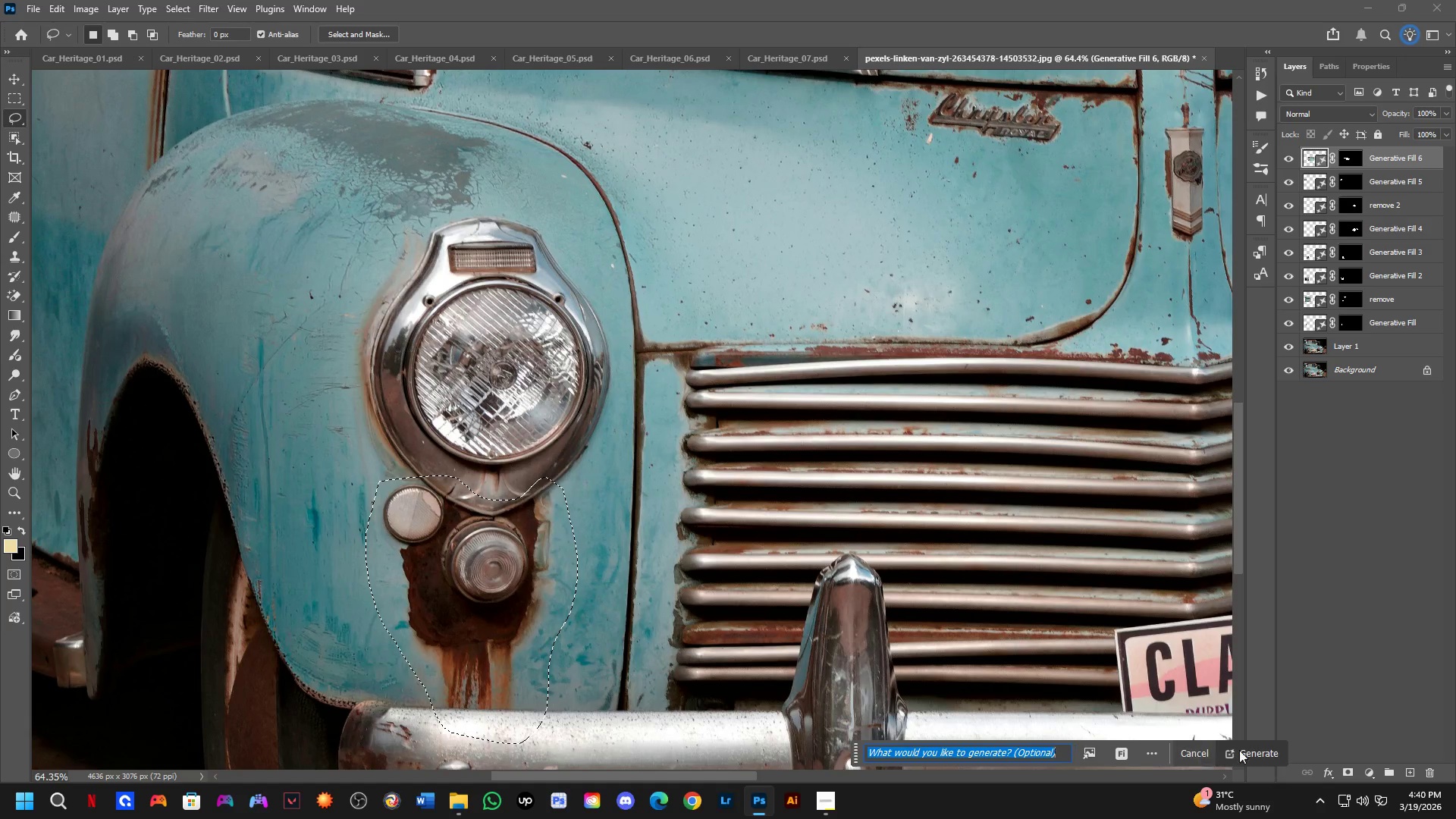 
left_click([1252, 750])
 